 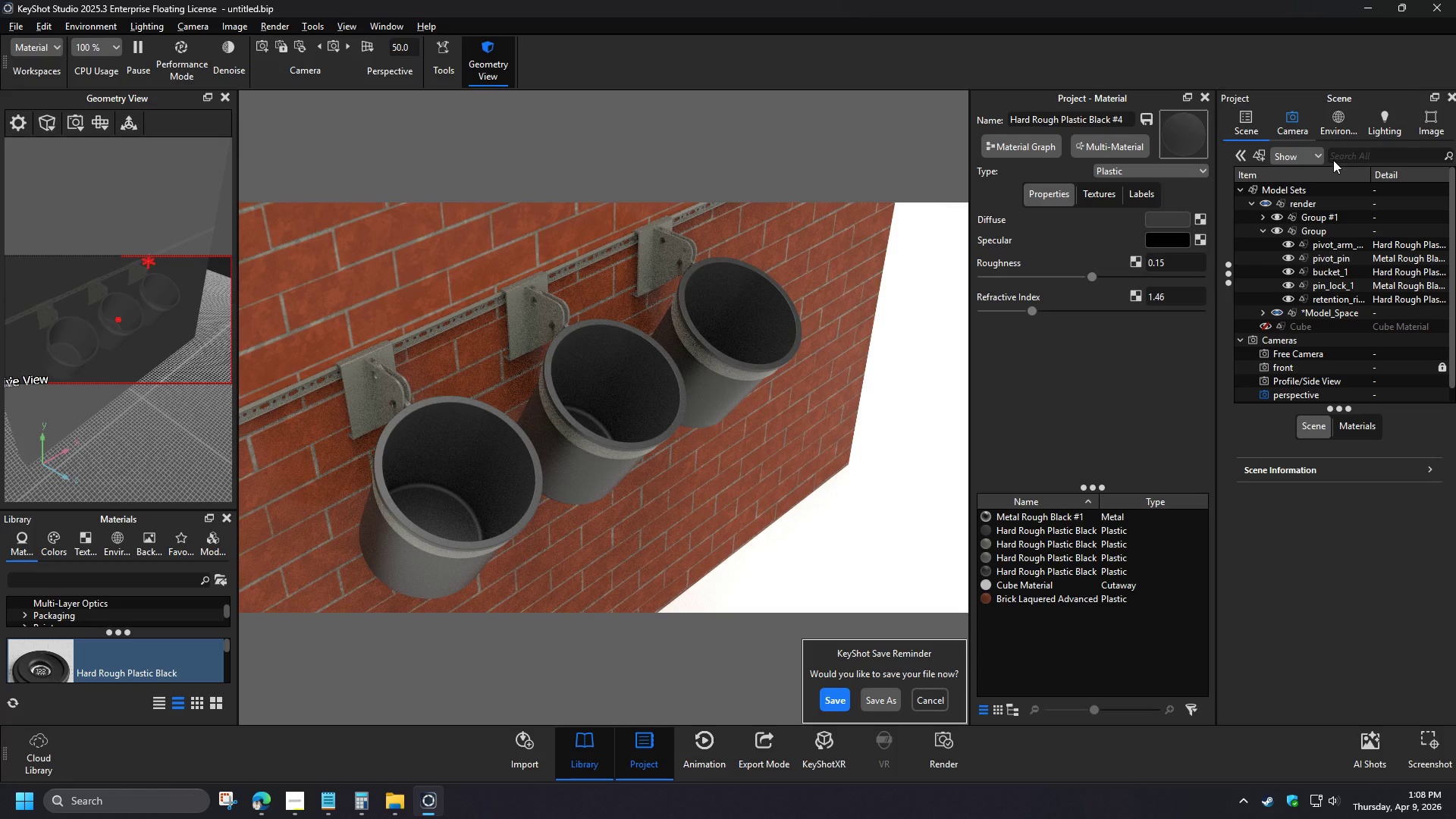 
left_click_drag(start_coordinate=[1425, 382], to_coordinate=[1353, 377])
 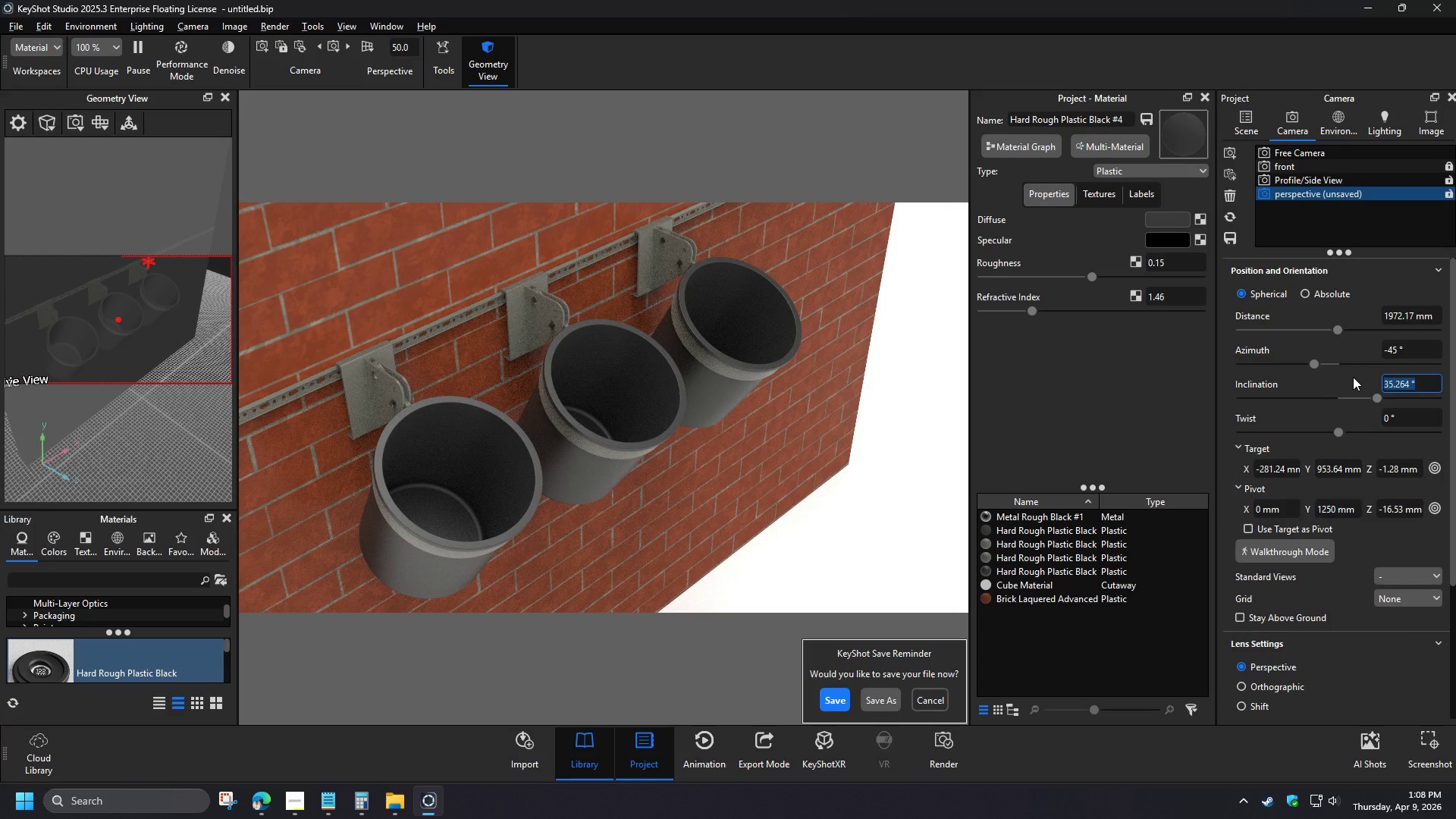 
key(Numpad3)
 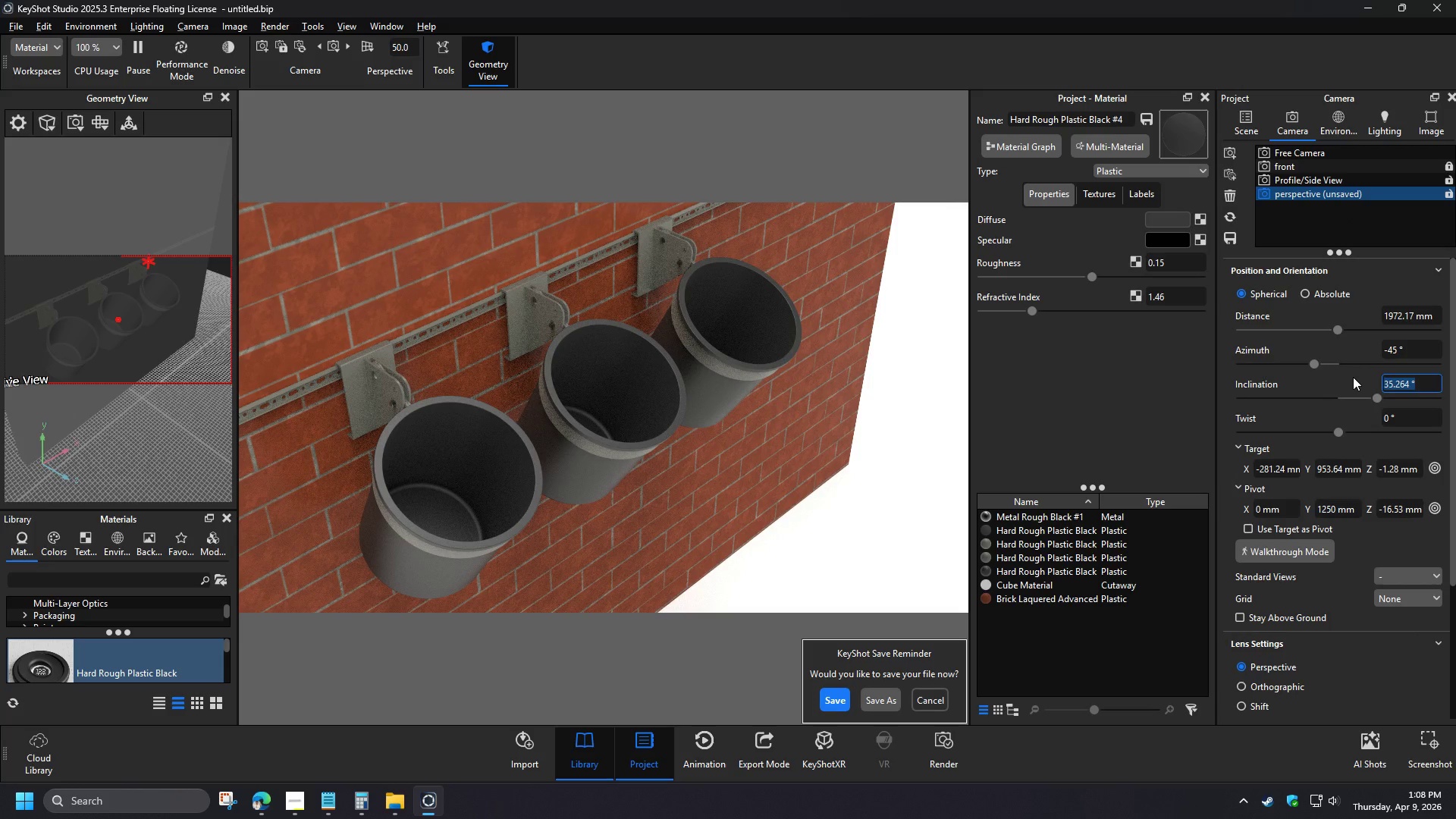 
key(Numpad0)
 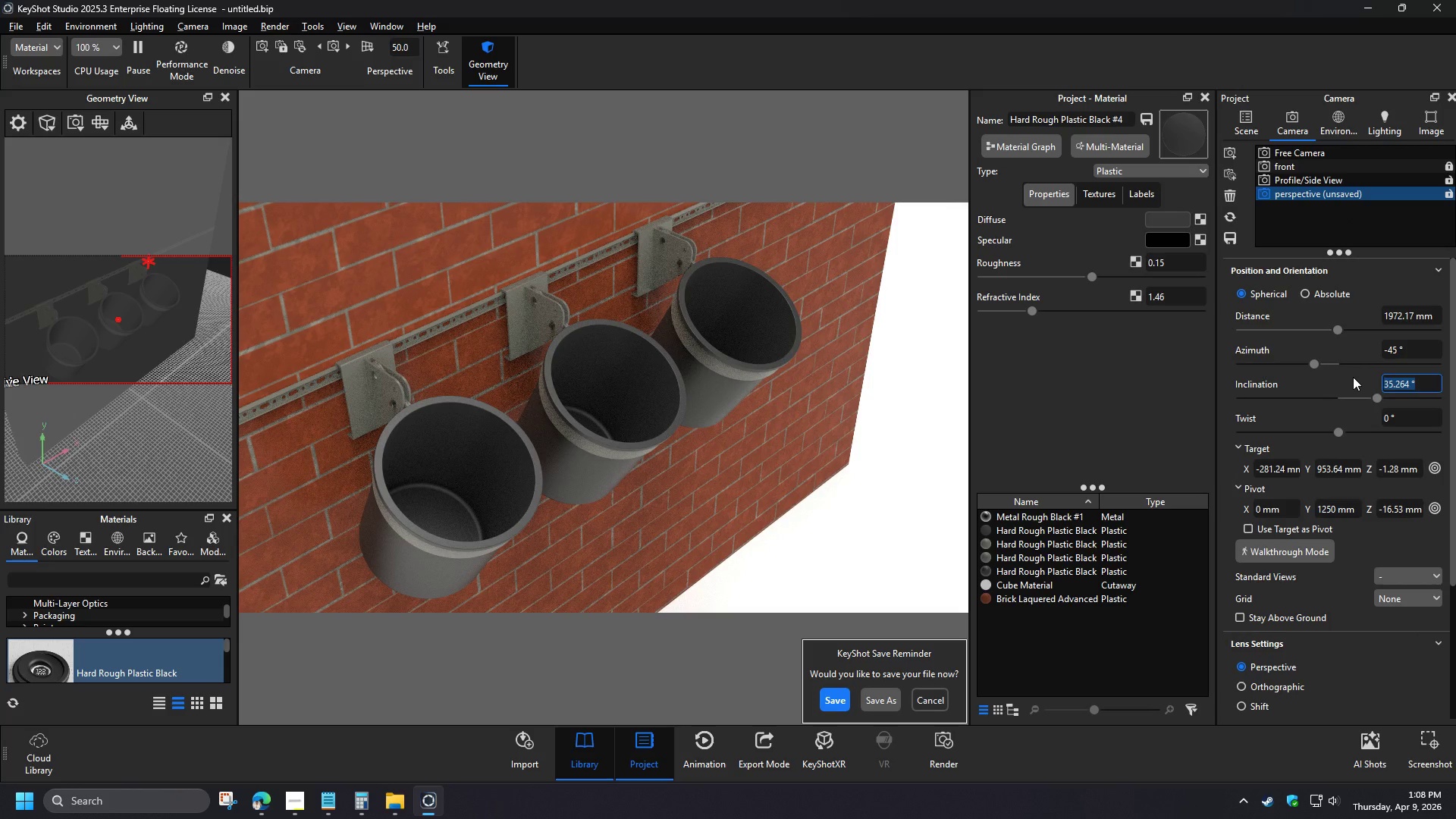 
key(NumpadEnter)
 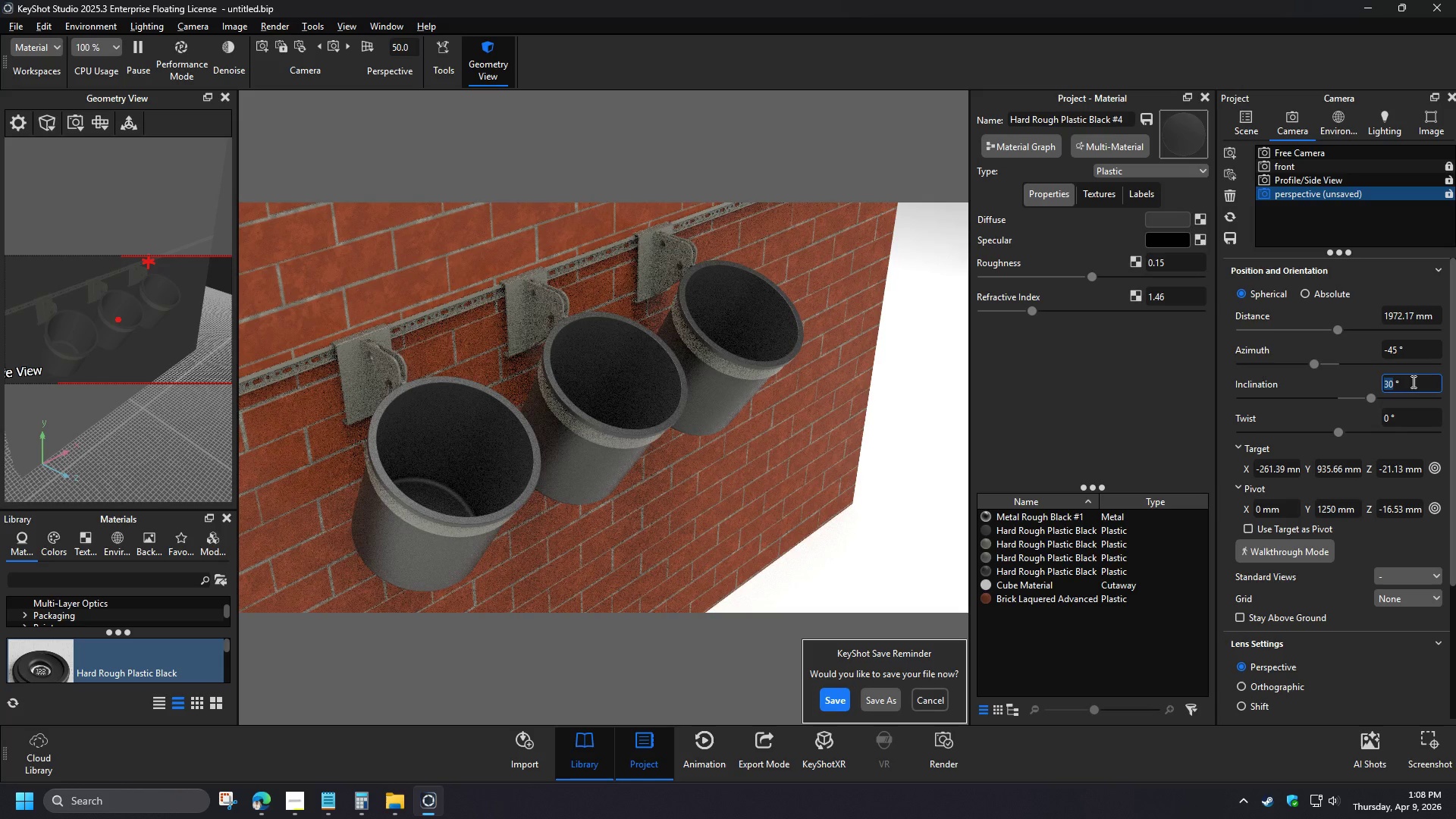 
wait(16.41)
 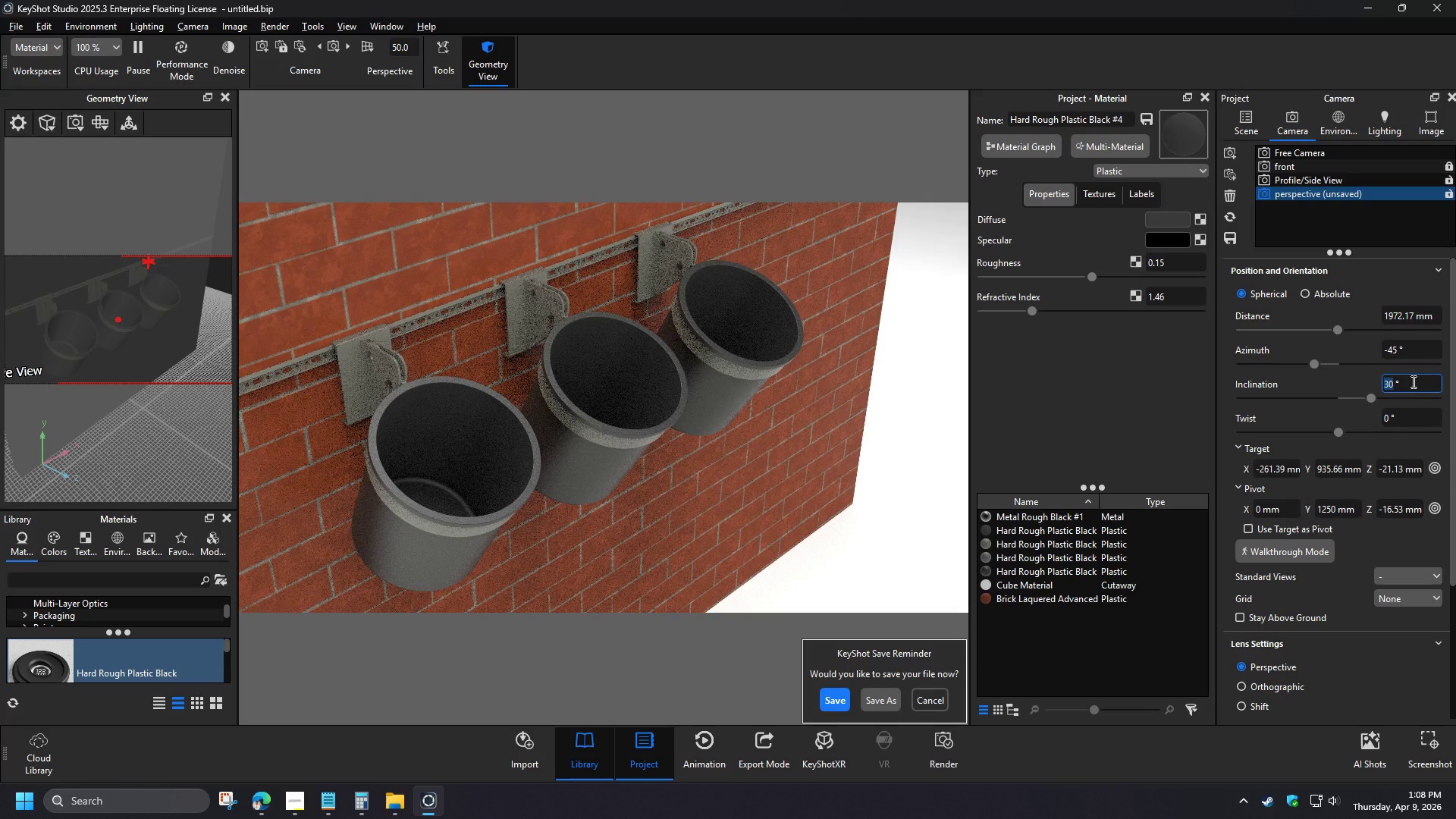 
left_click_drag(start_coordinate=[1412, 381], to_coordinate=[1342, 381])
 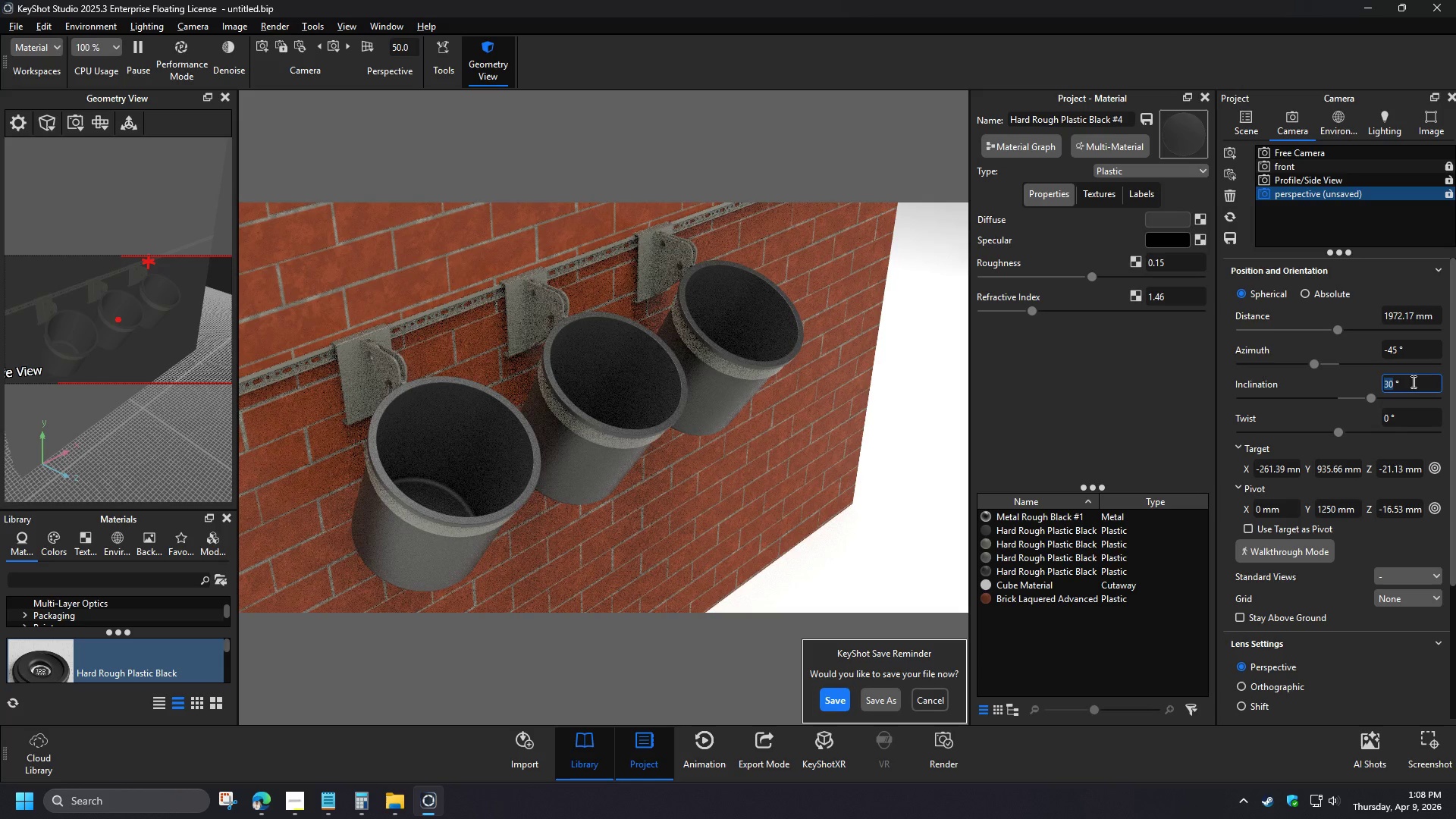 
key(Numpad2)
 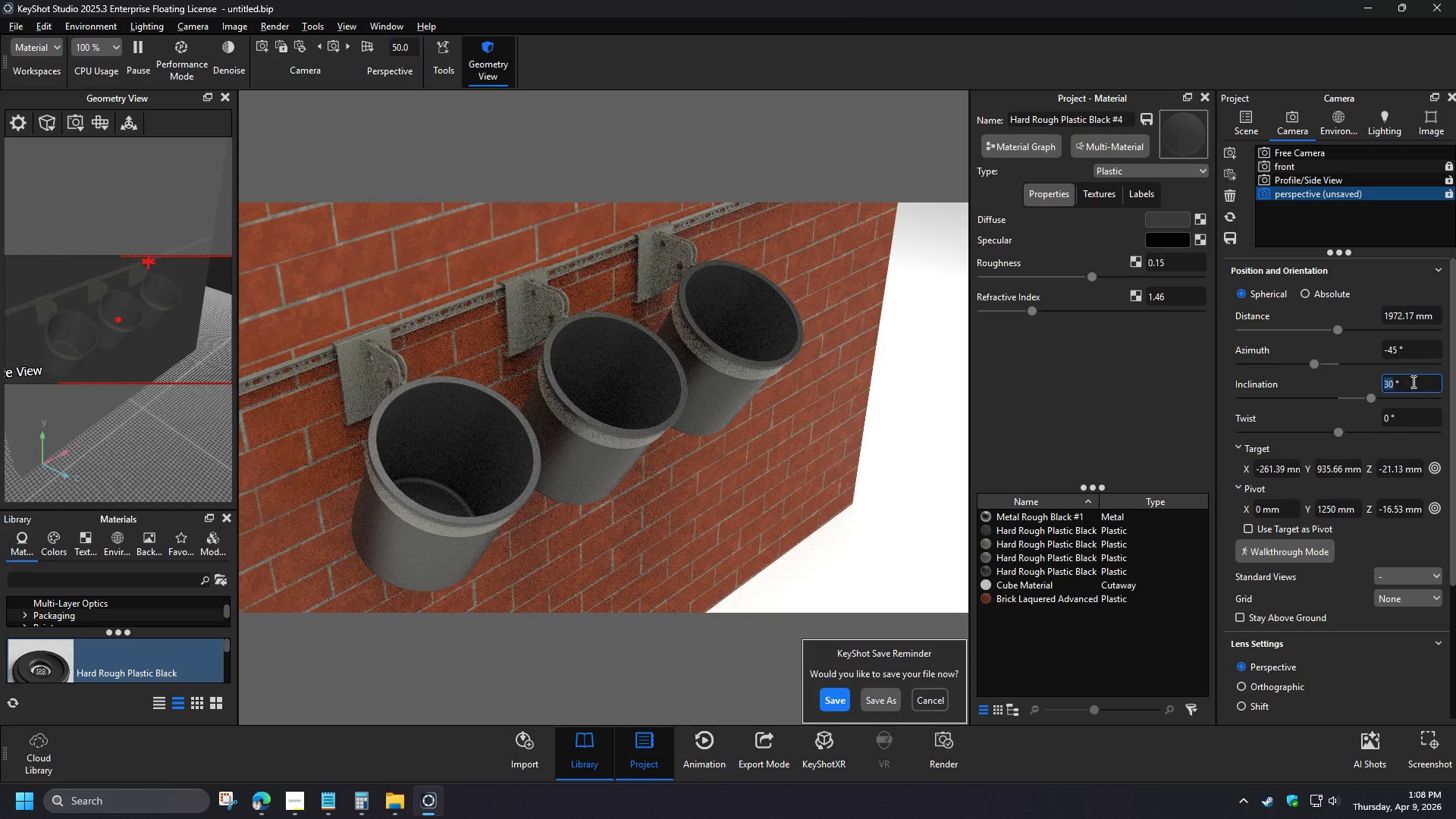 
key(Numpad0)
 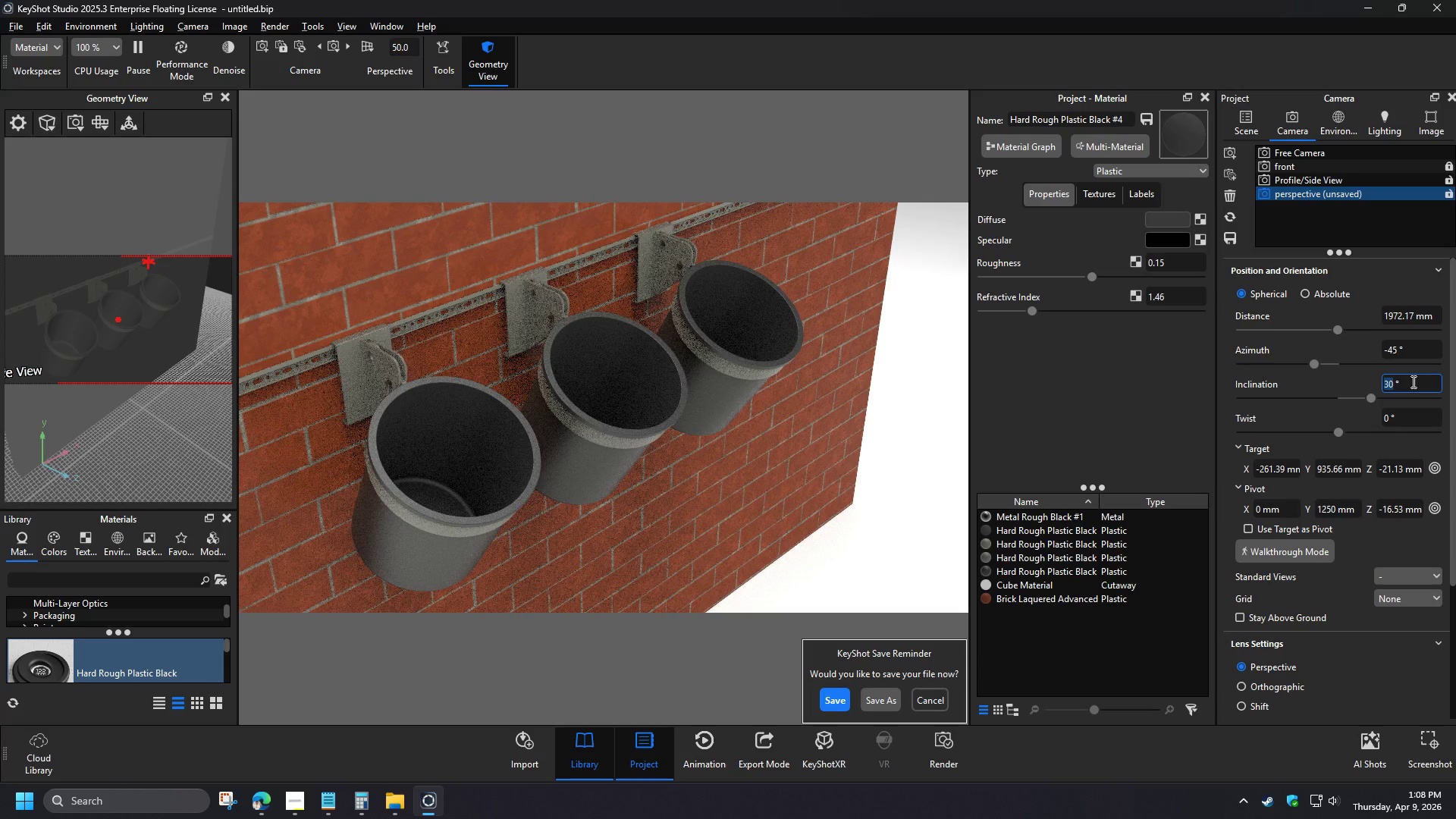 
key(NumpadEnter)
 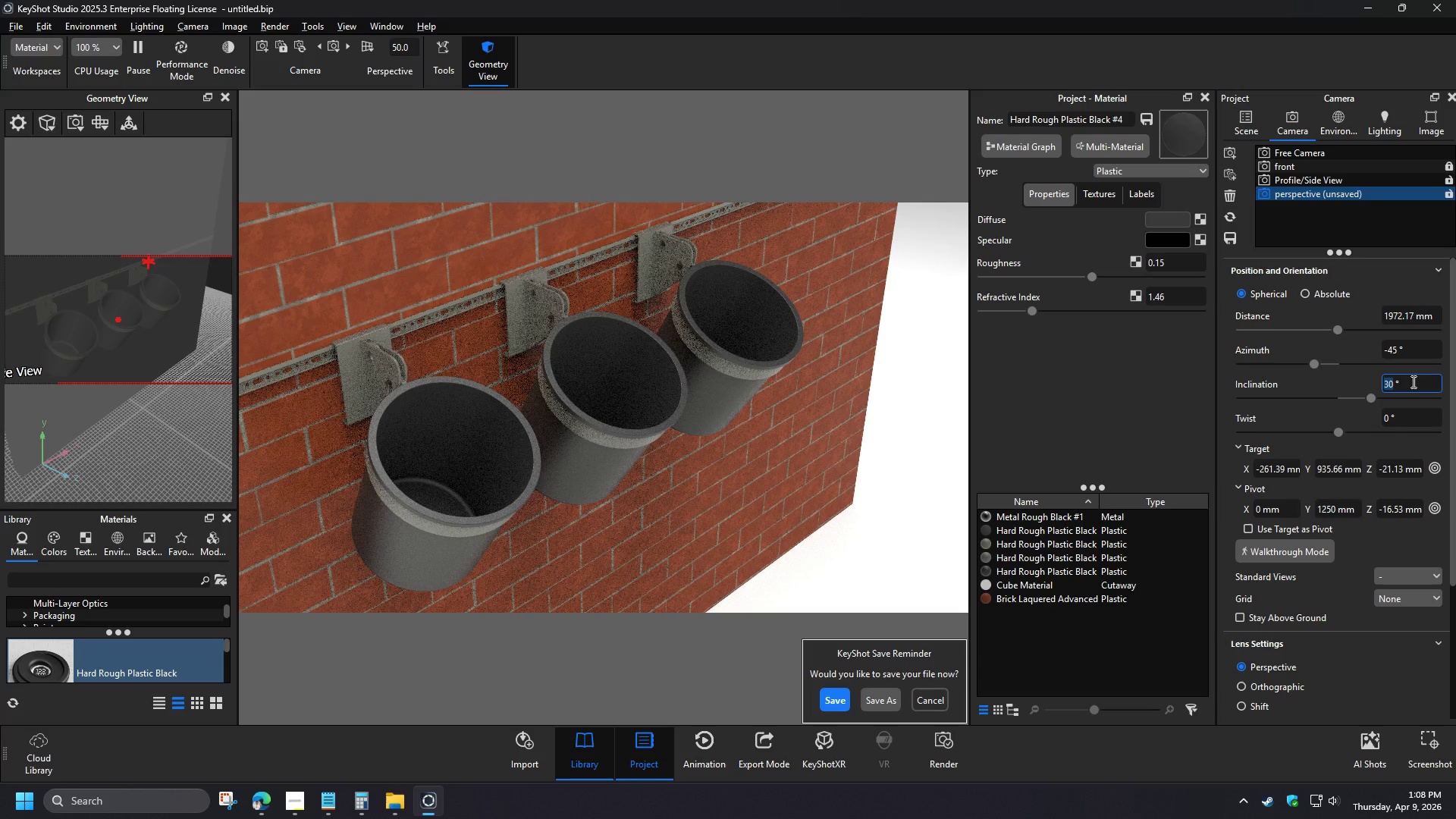 
wait(7.52)
 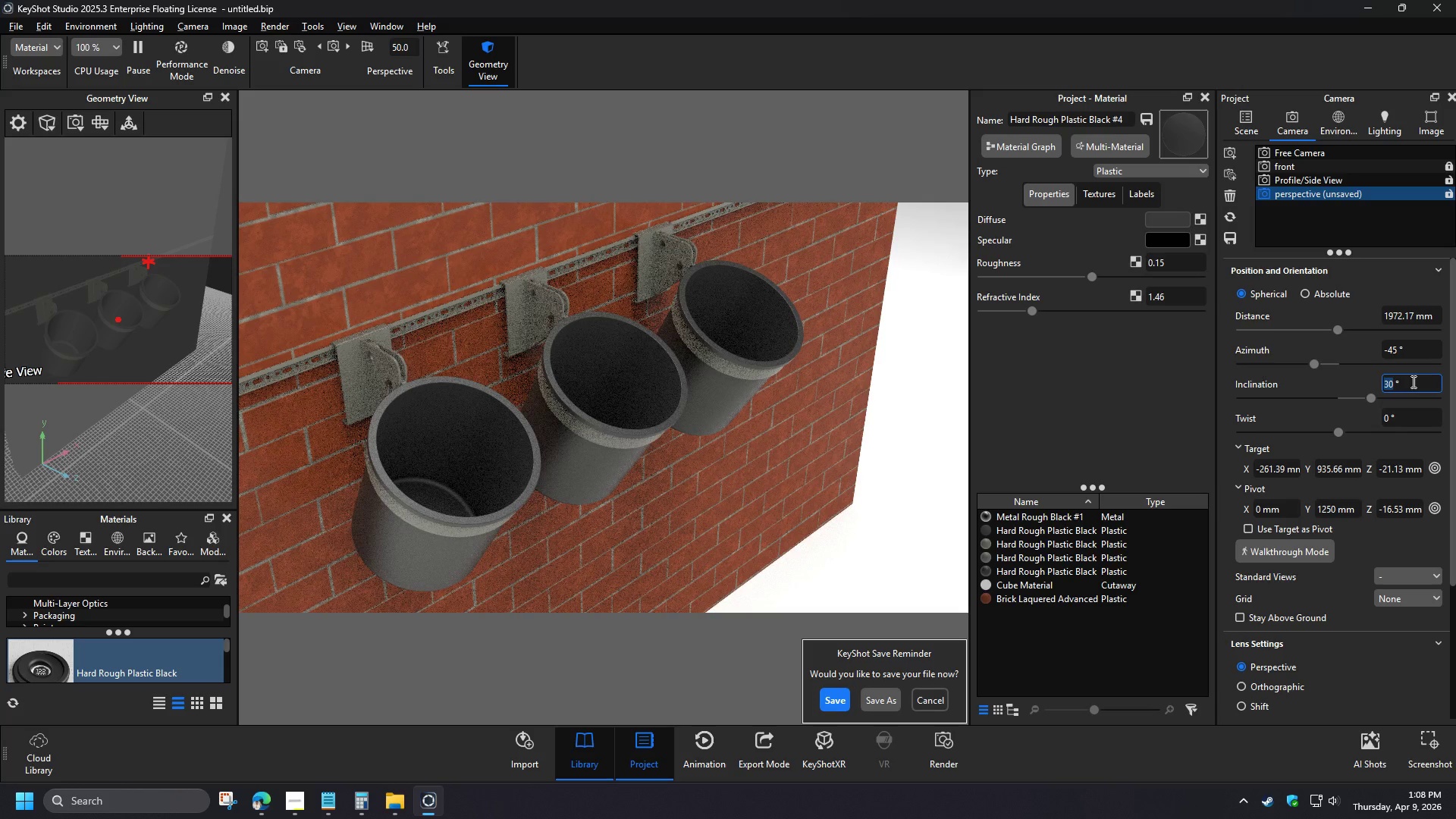 
left_click_drag(start_coordinate=[1416, 383], to_coordinate=[1333, 381])
 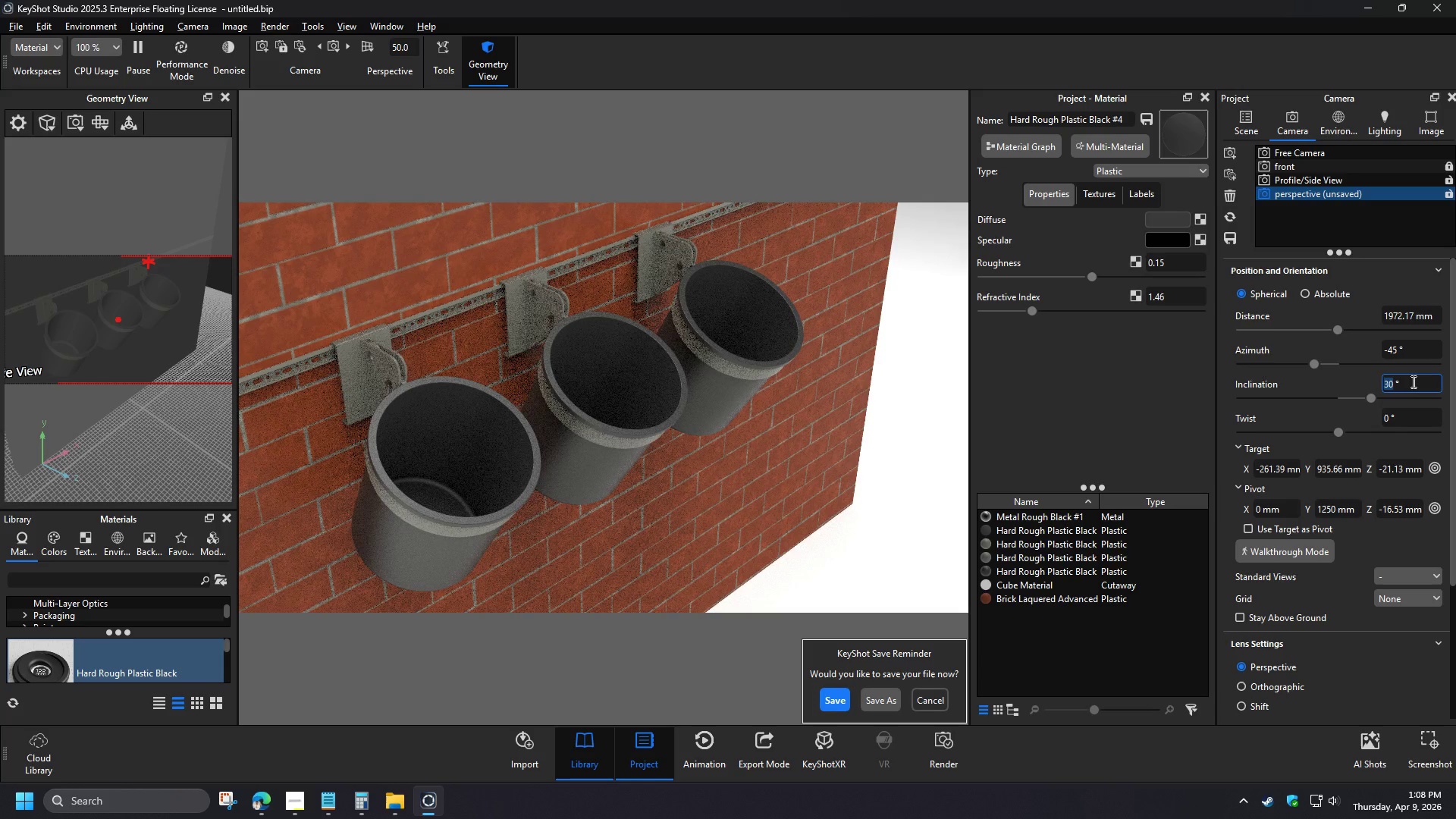 
left_click_drag(start_coordinate=[1418, 350], to_coordinate=[1351, 350])
 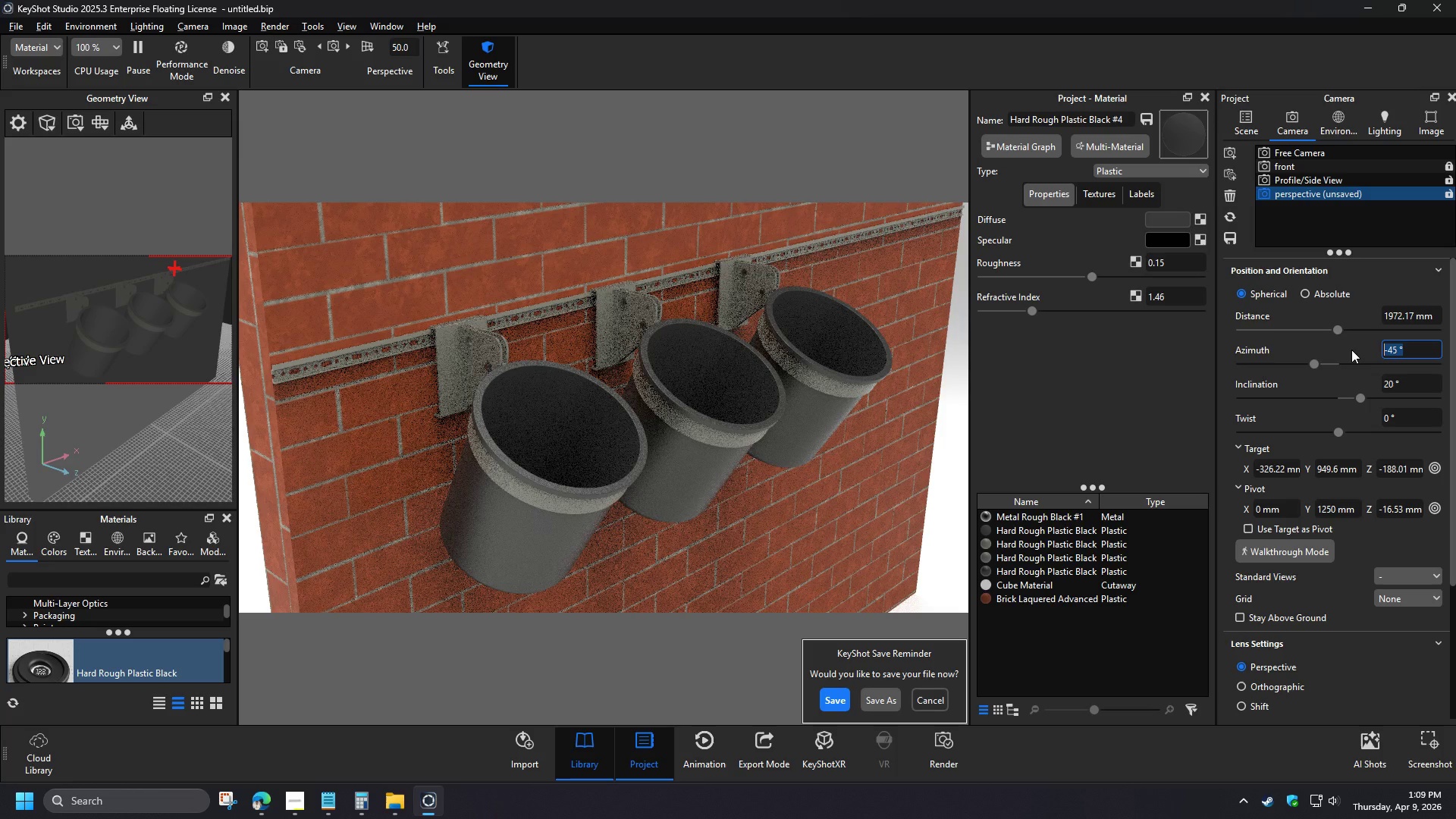 
key(NumpadSubtract)
 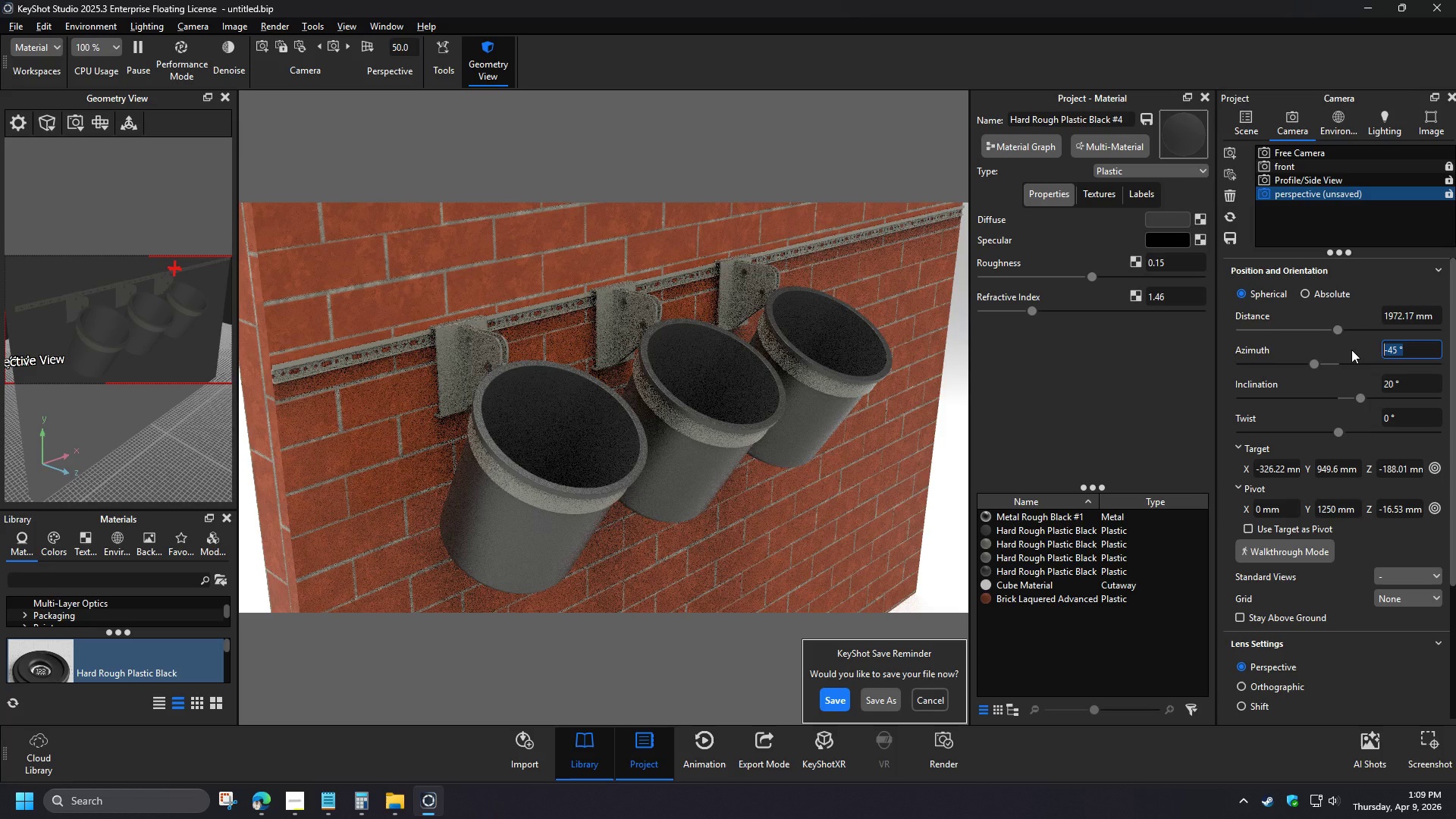 
key(Numpad5)
 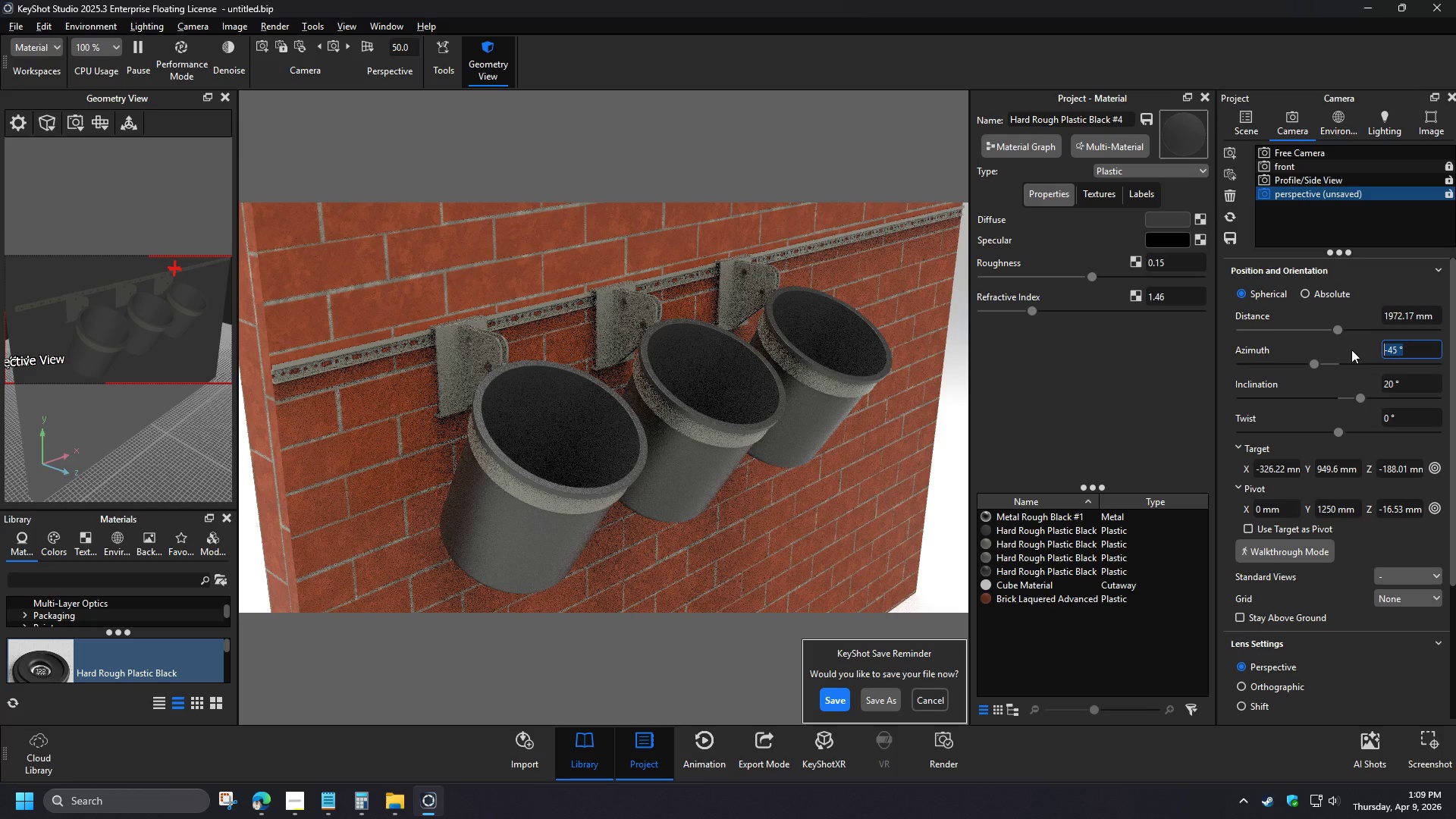 
key(Numpad0)
 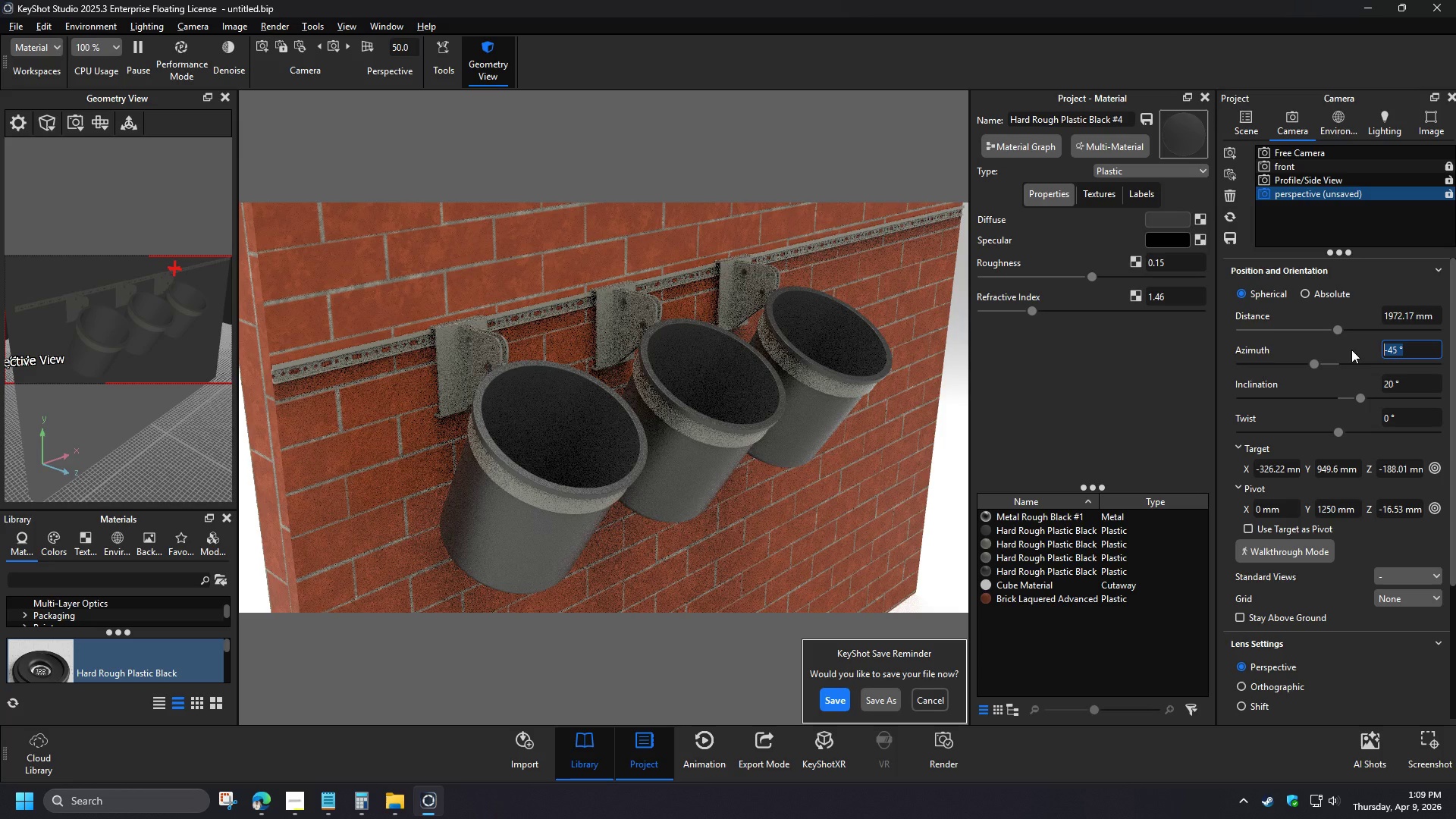 
key(NumpadEnter)
 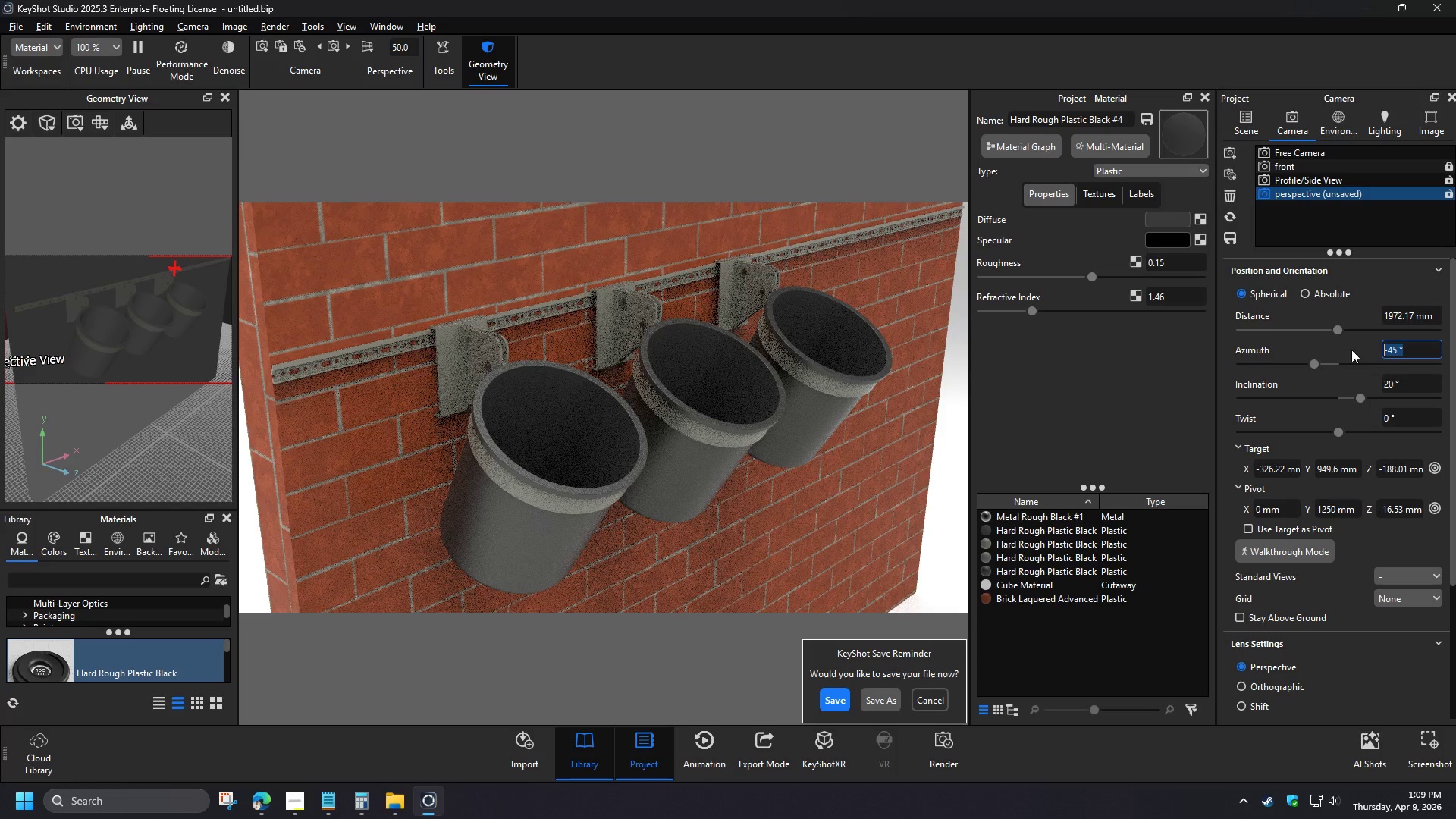 
key(NumpadSubtract)
 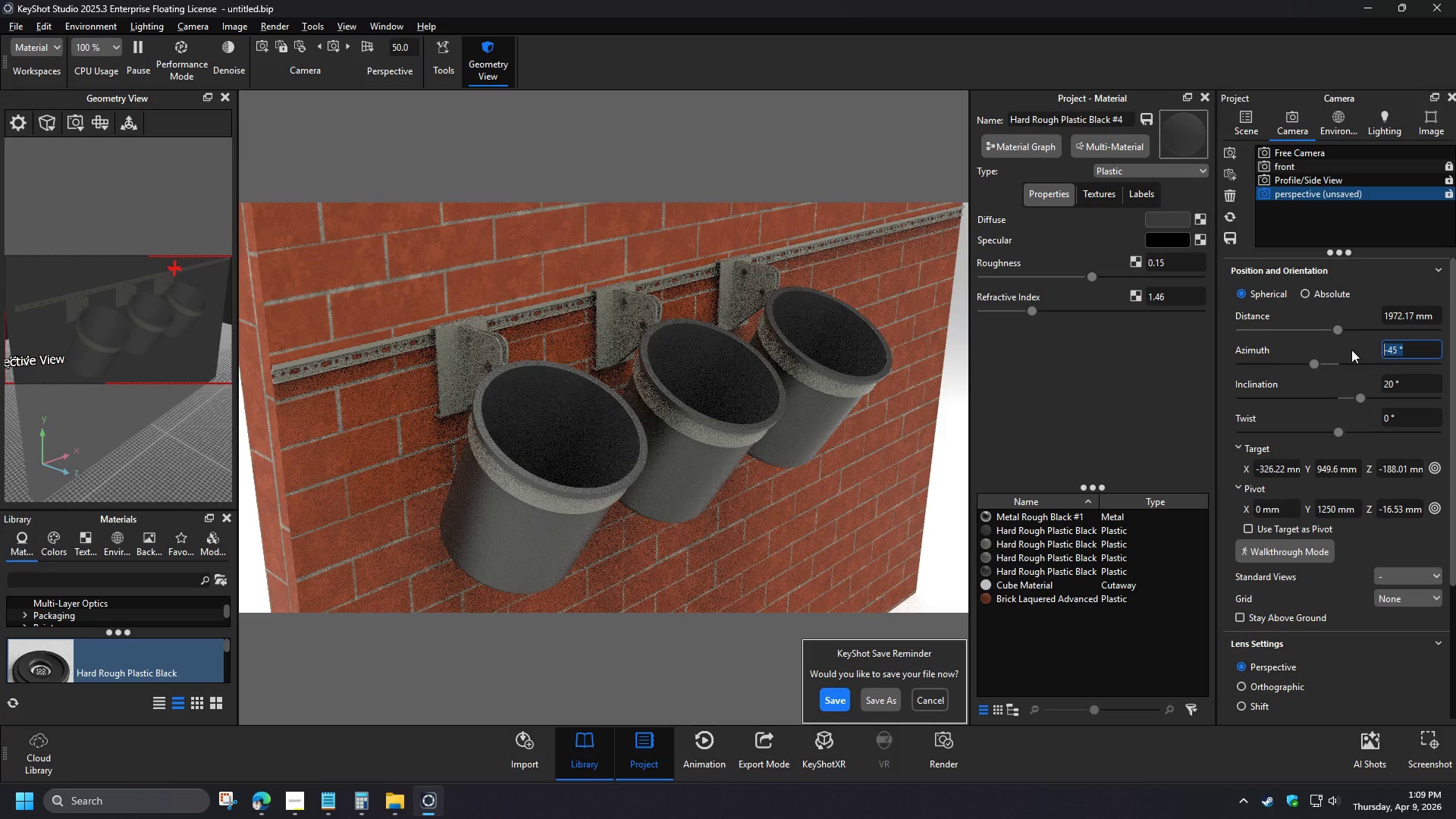 
key(Numpad3)
 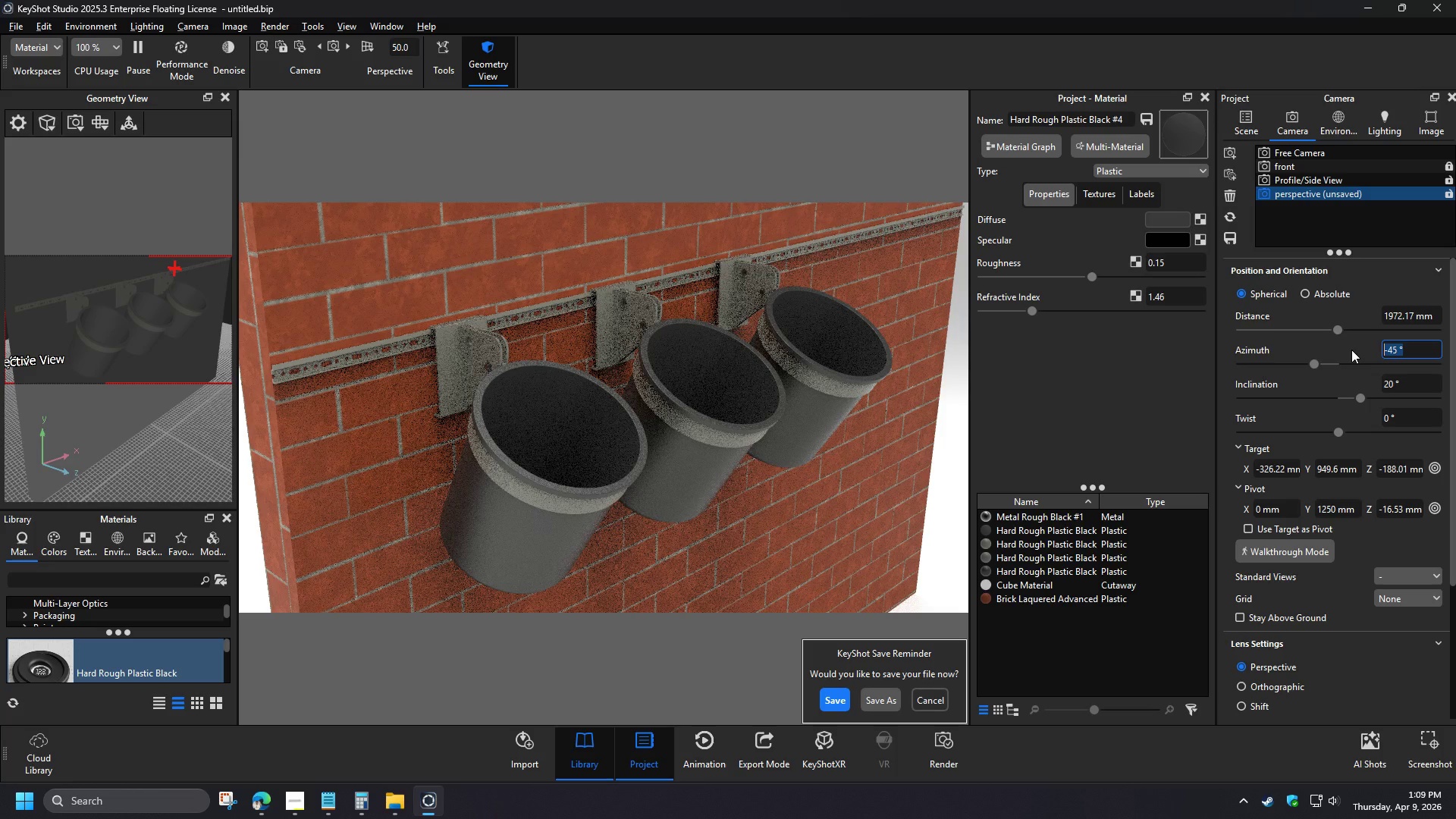 
key(Numpad0)
 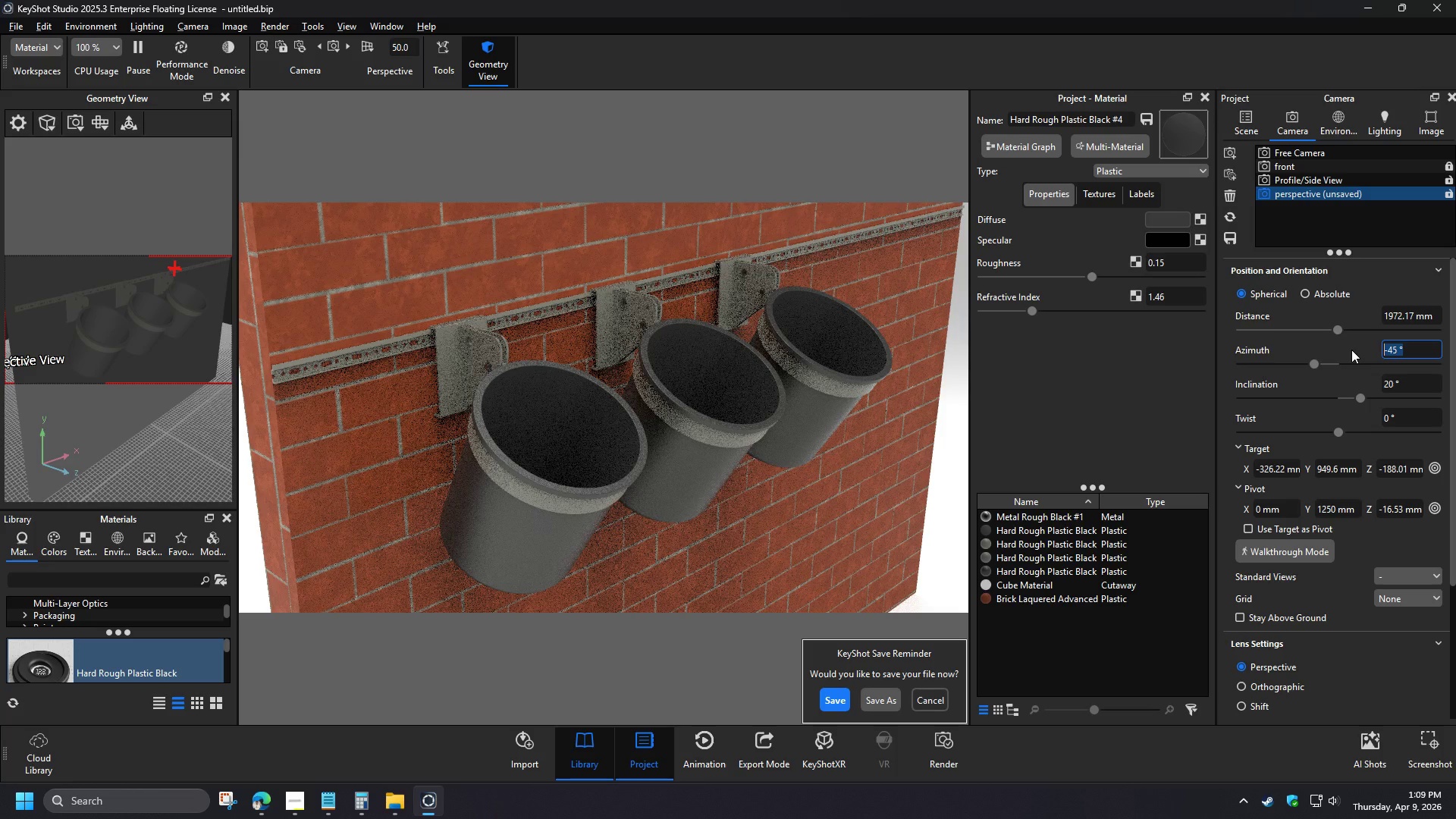 
key(NumpadEnter)
 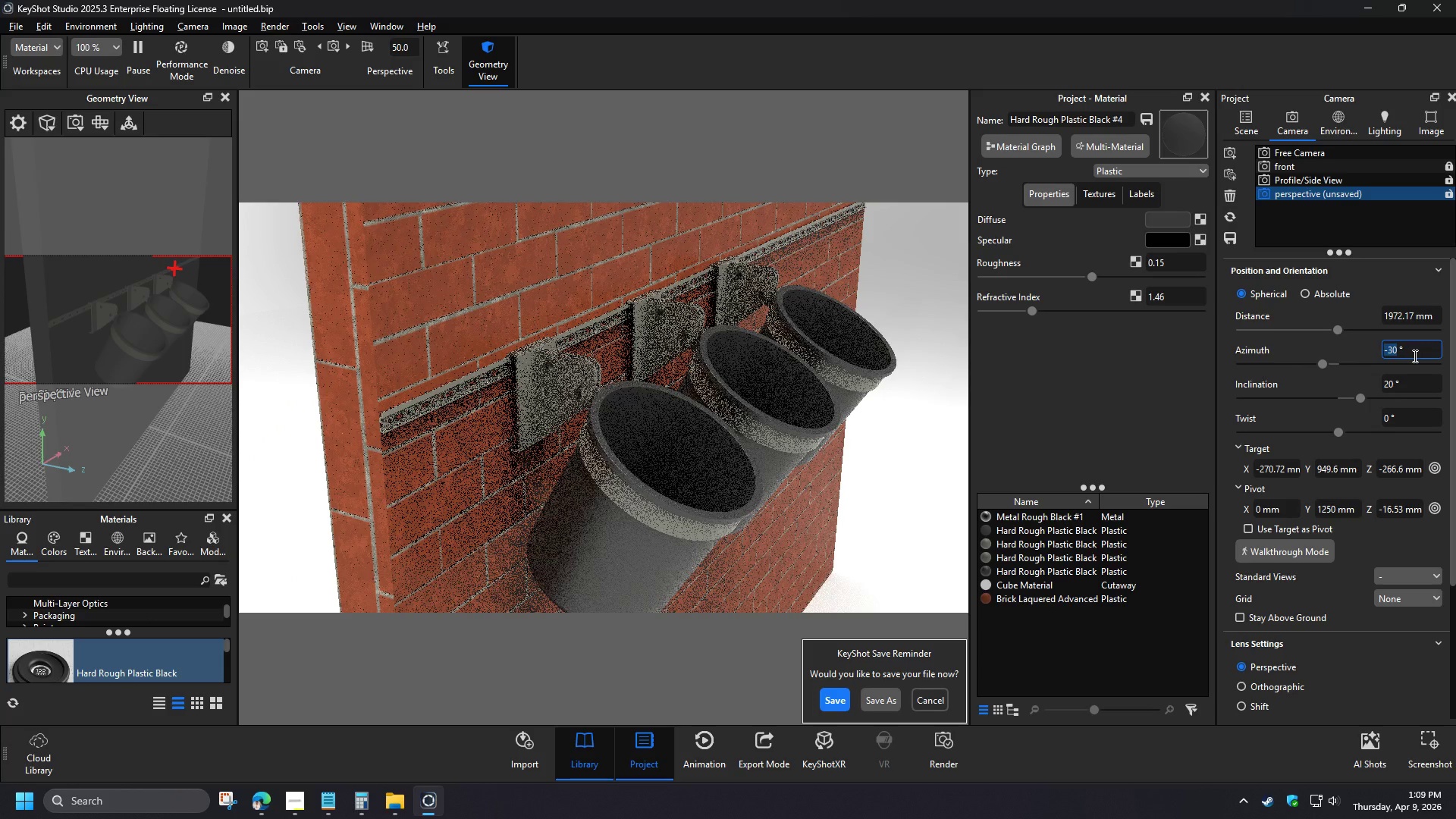 
key(NumpadSubtract)
 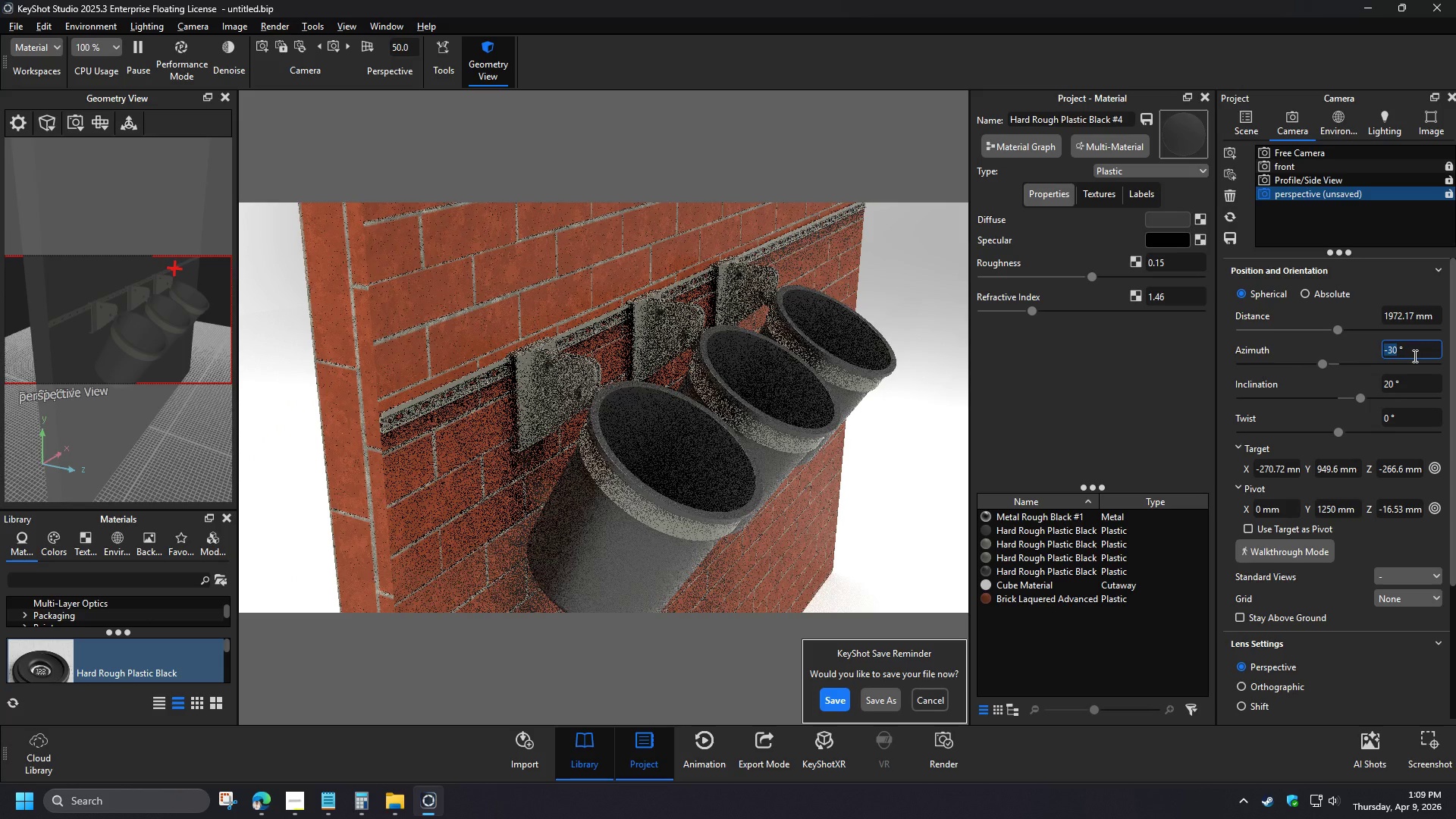 
key(Numpad3)
 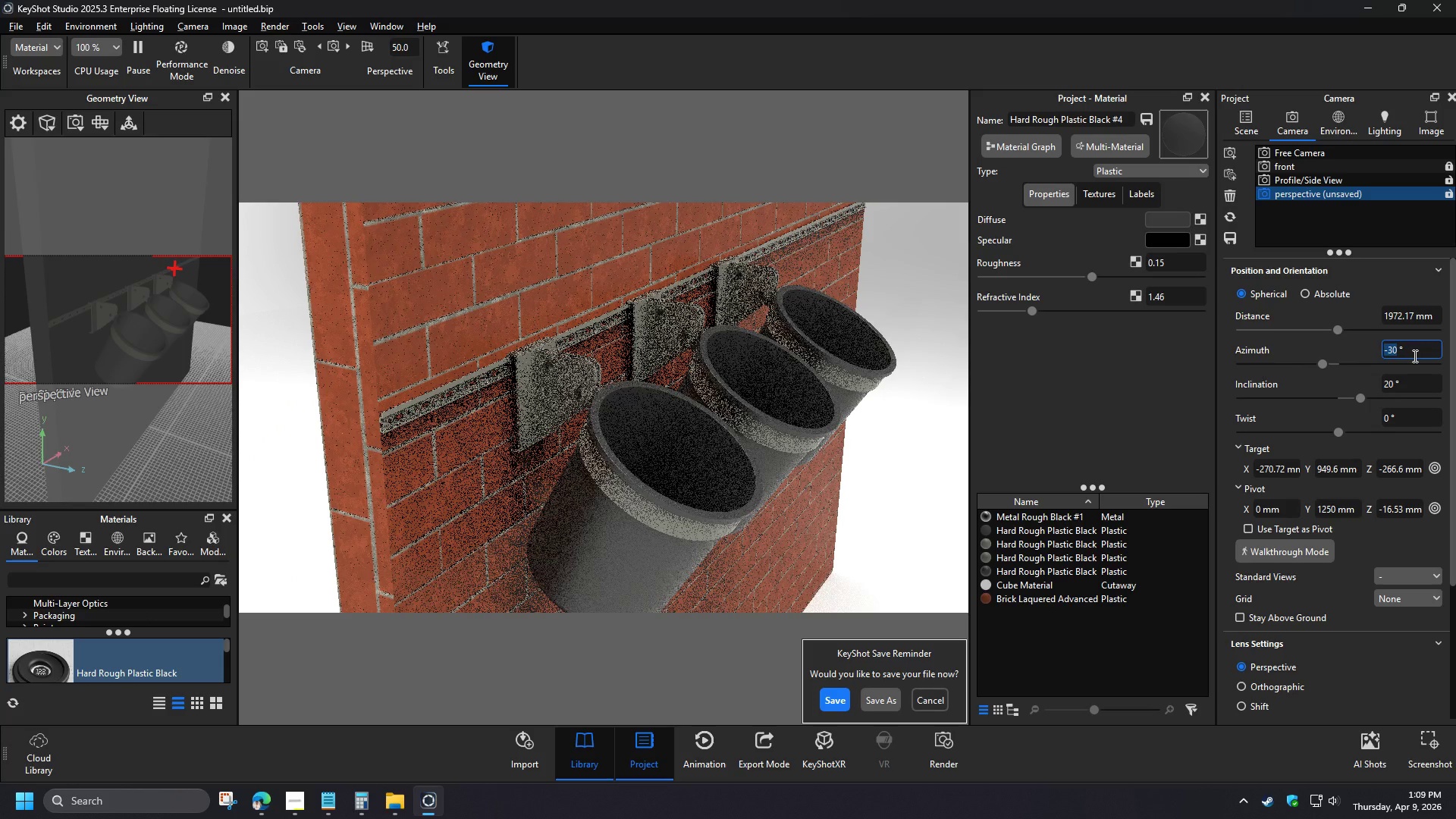 
key(Numpad5)
 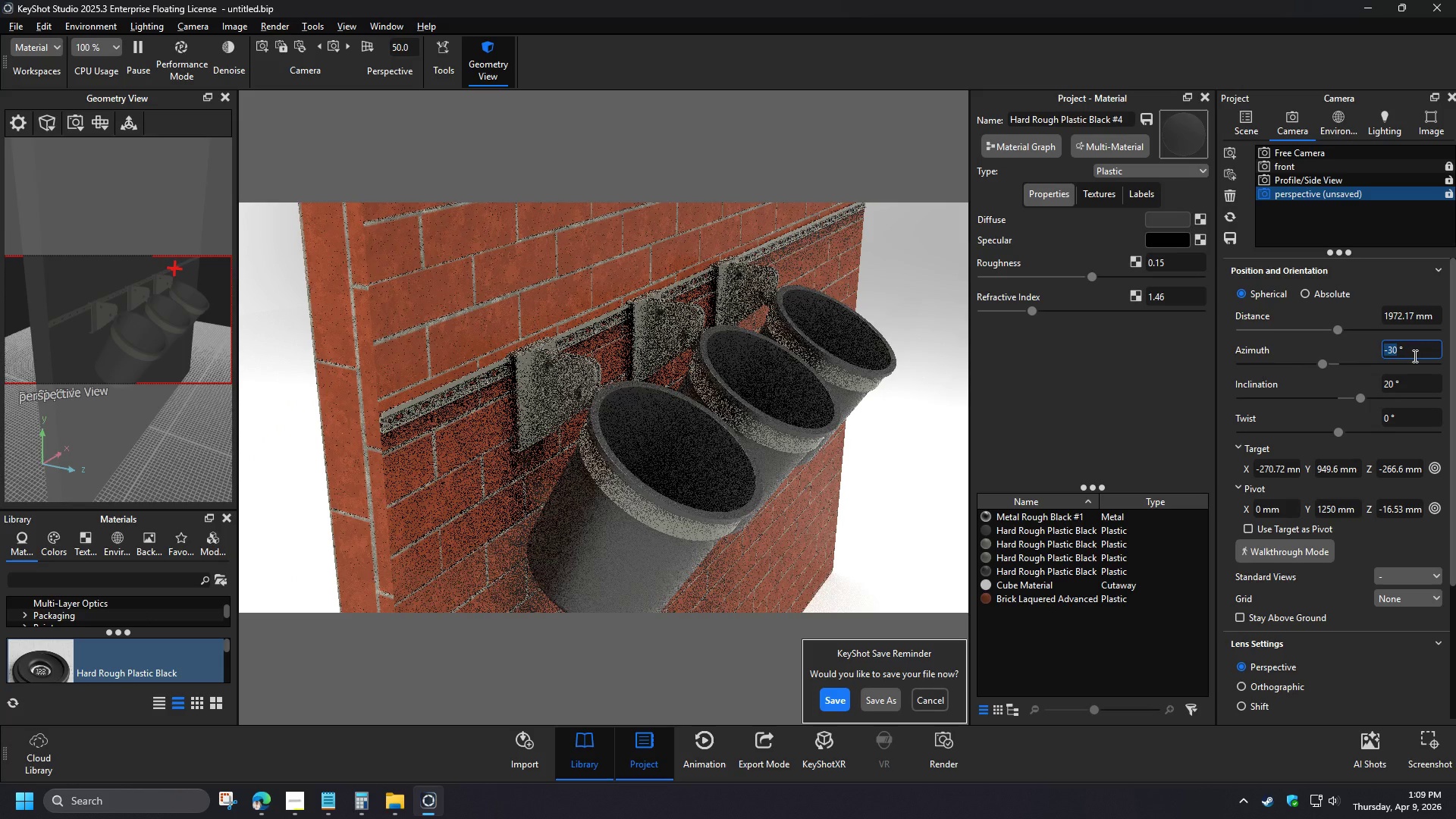 
key(NumpadEnter)
 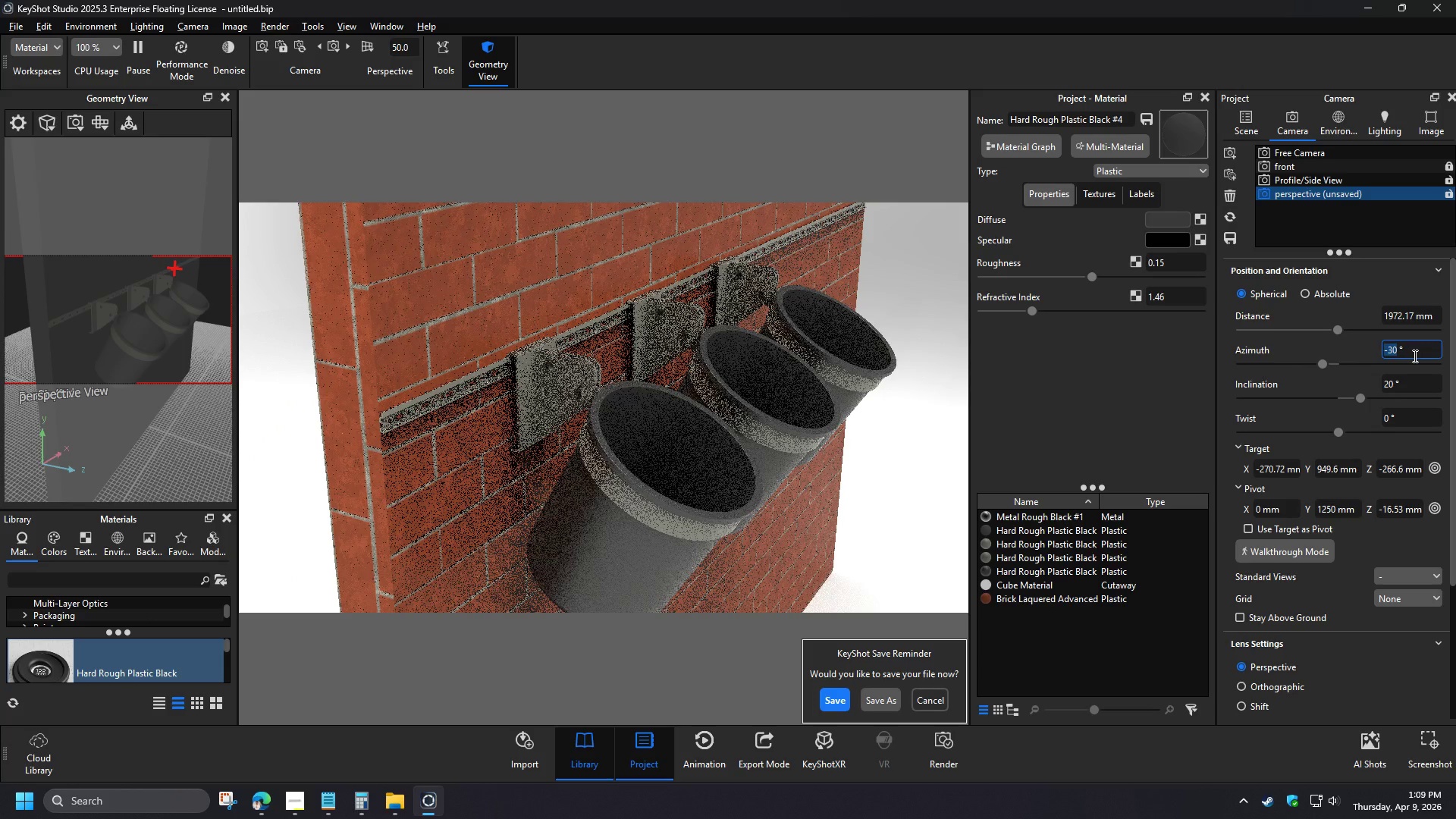 
key(NumpadSubtract)
 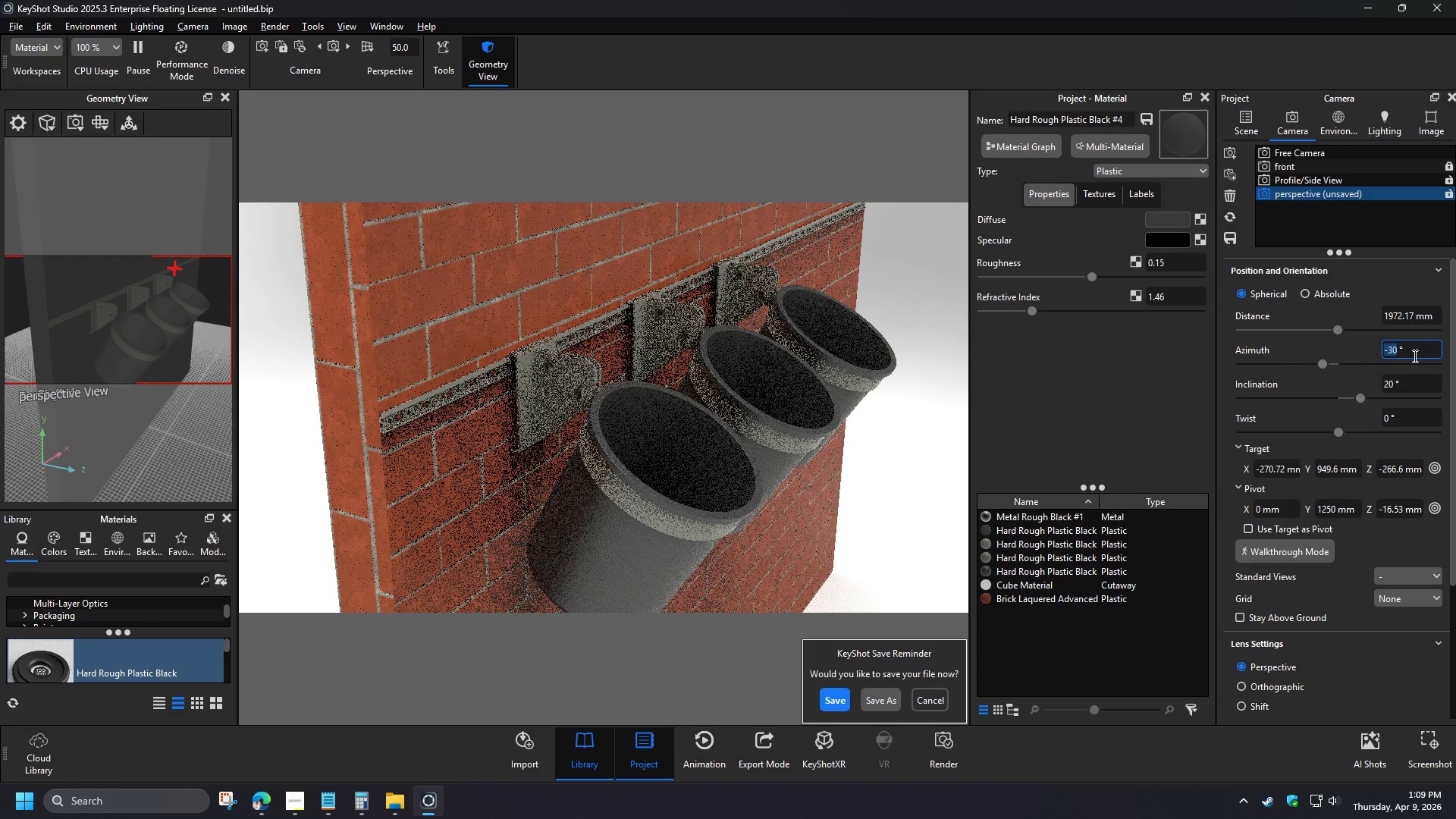 
key(Numpad4)
 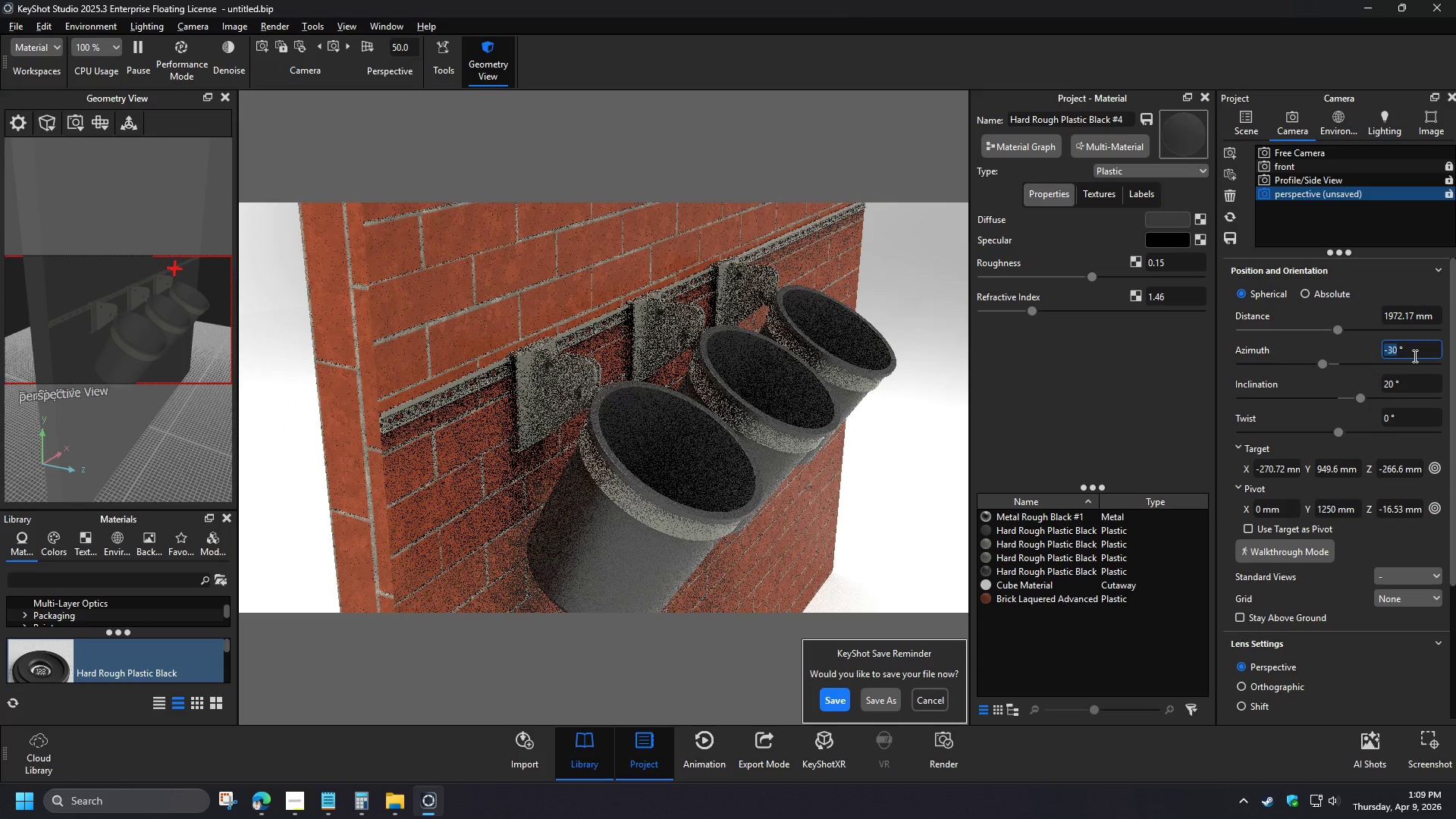 
key(Numpad0)
 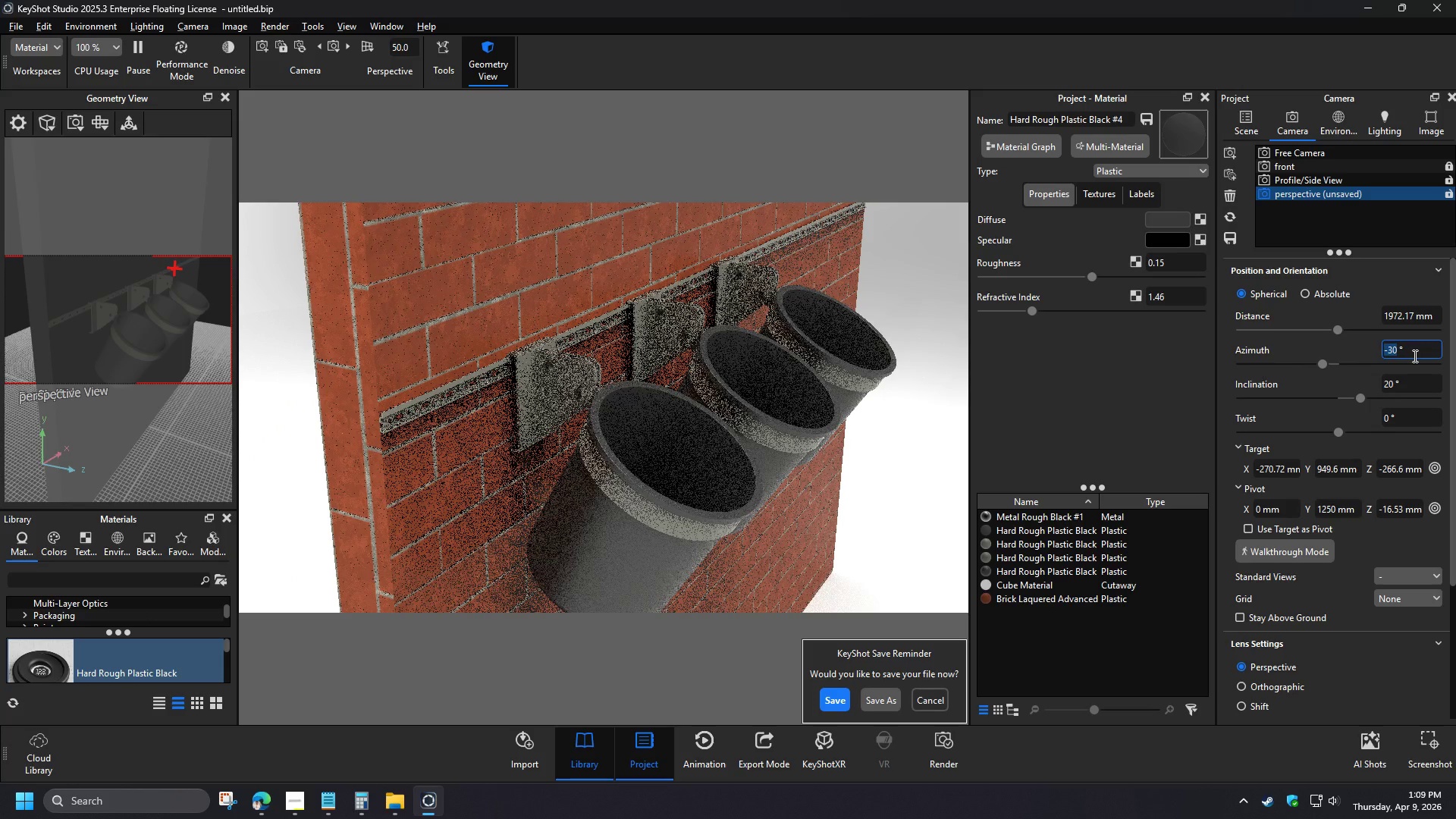 
key(NumpadEnter)
 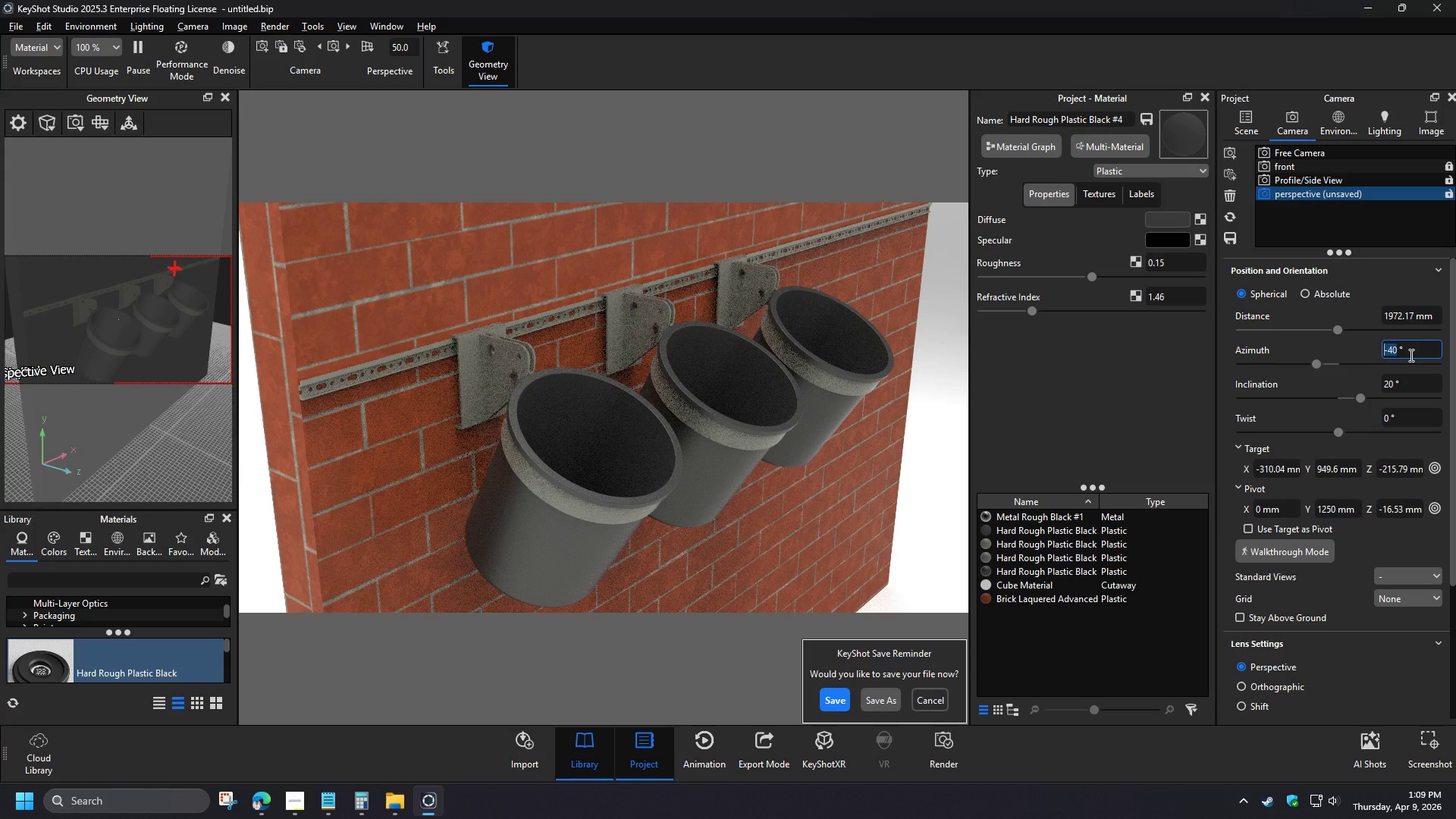 
wait(21.91)
 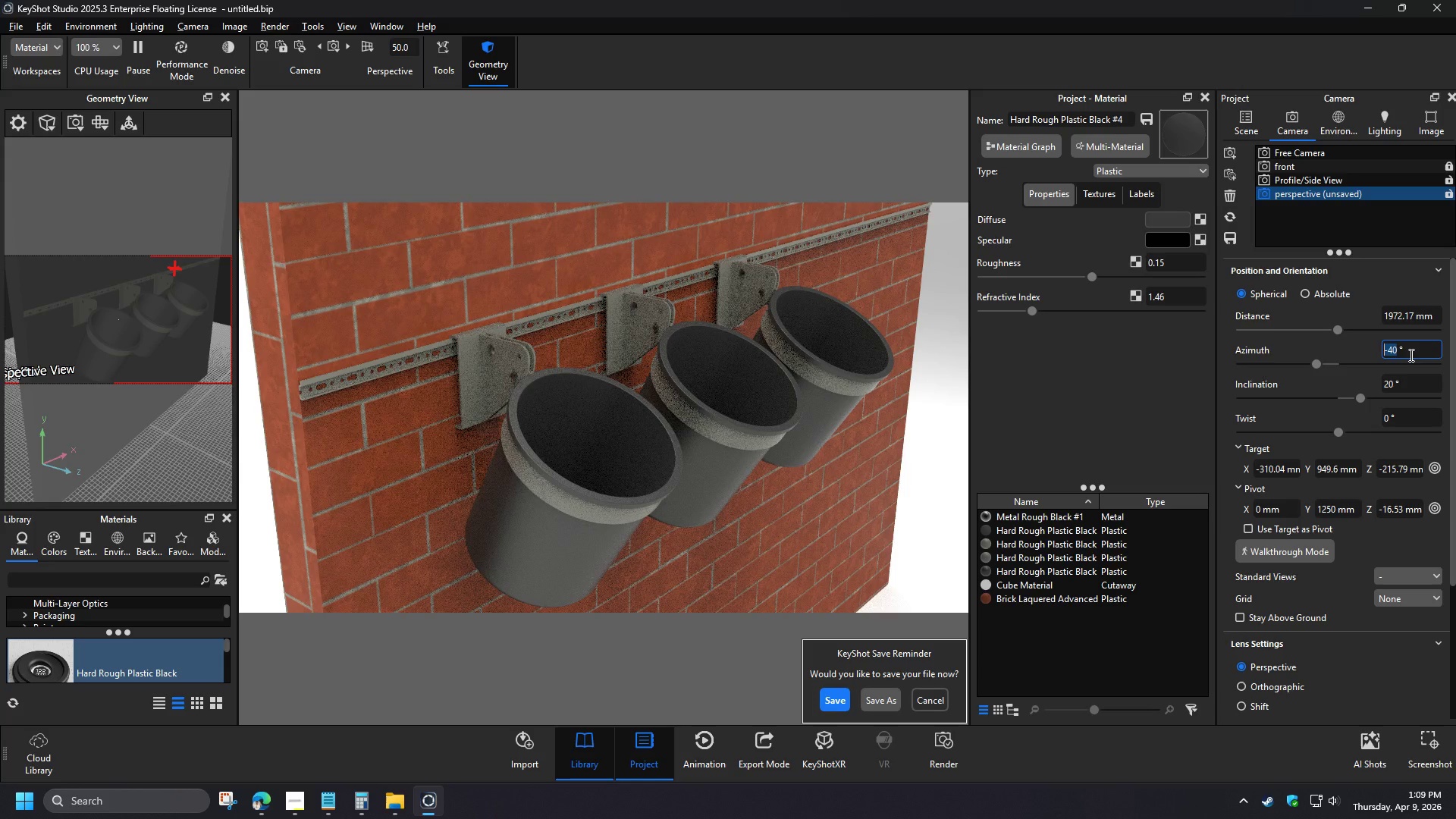 
left_click([1254, 120])
 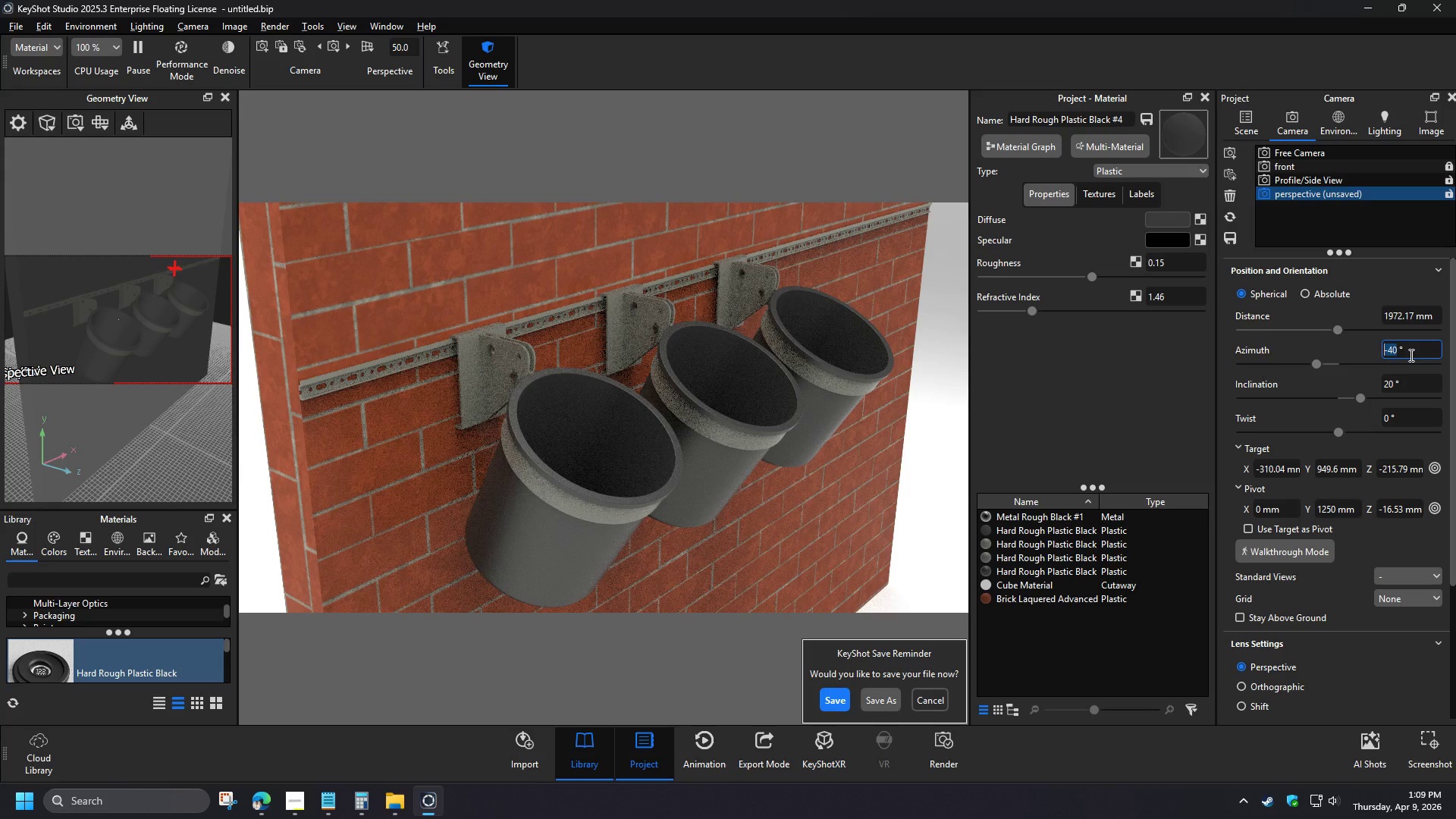 
left_click([1278, 218])
 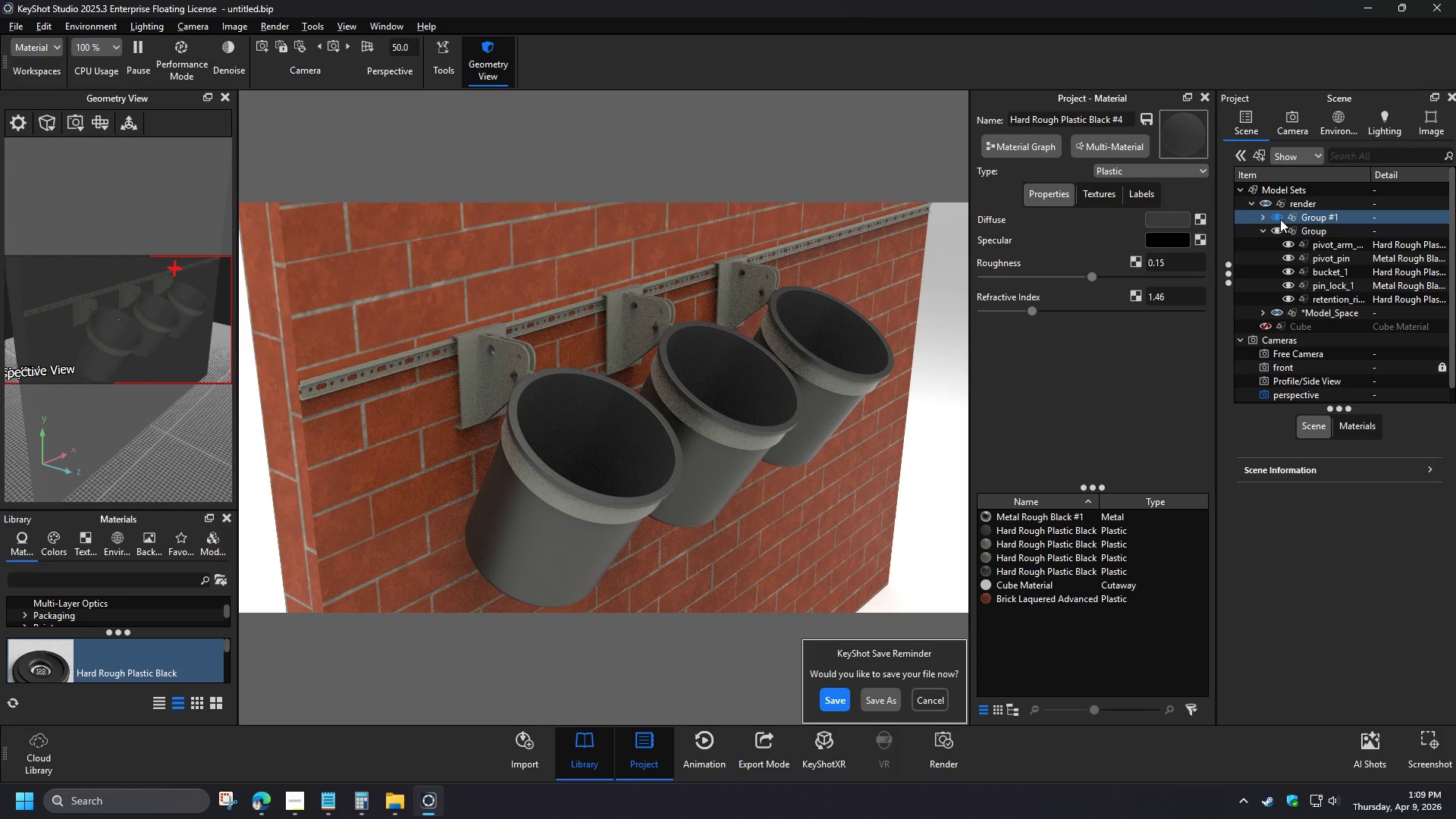 
left_click([1278, 218])
 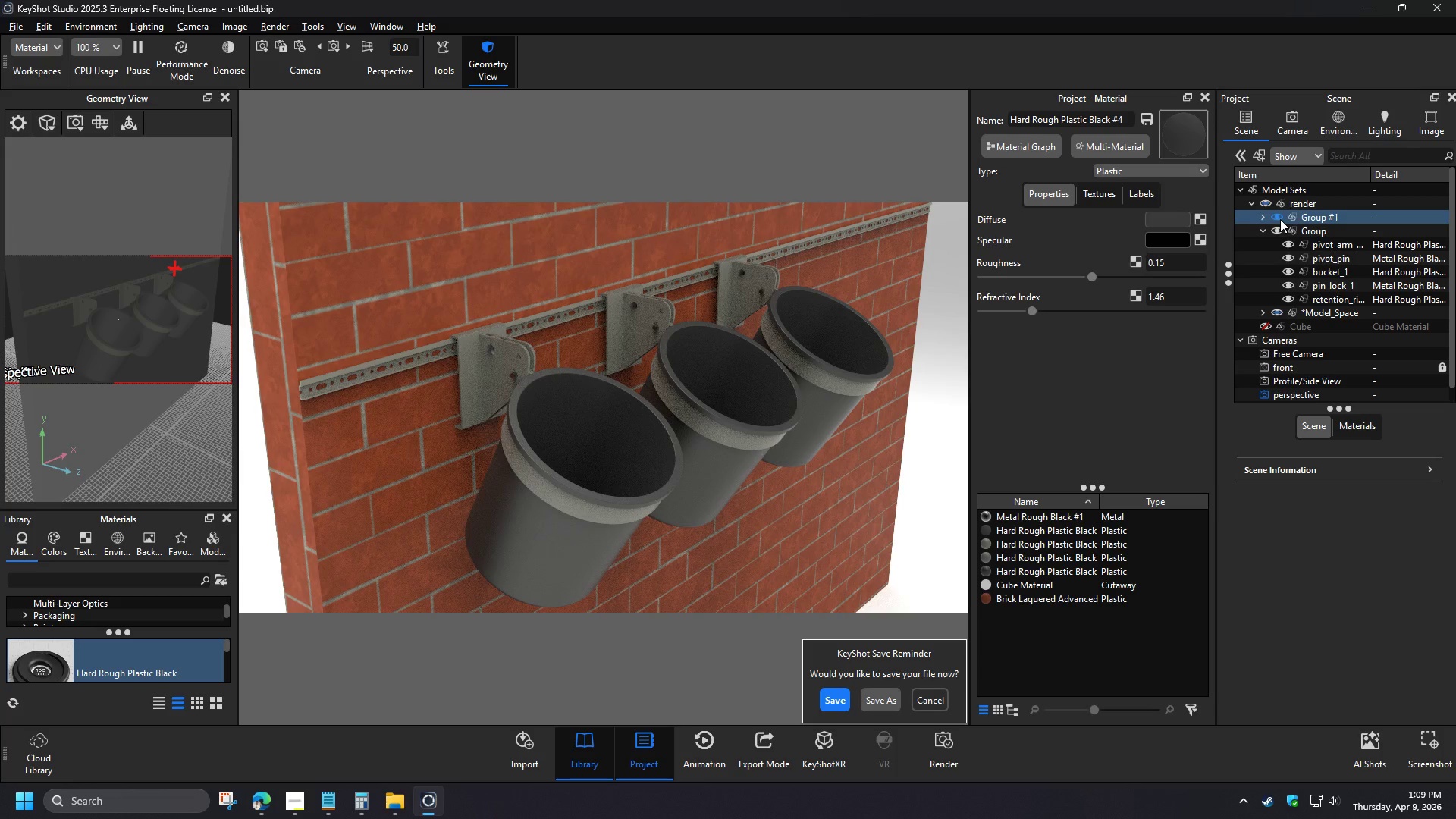 
left_click([1309, 220])
 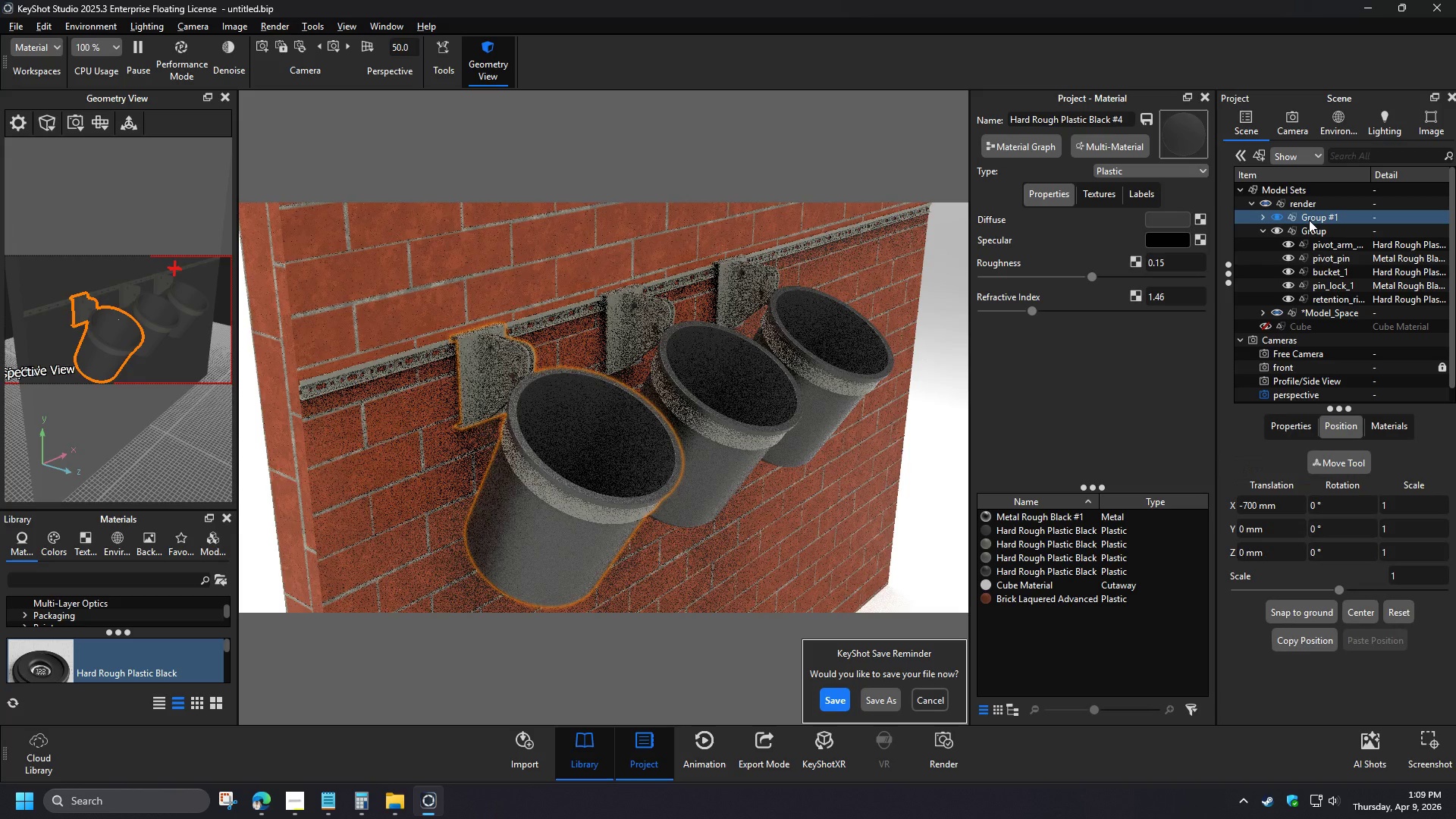 
left_click_drag(start_coordinate=[1290, 506], to_coordinate=[1220, 501])
 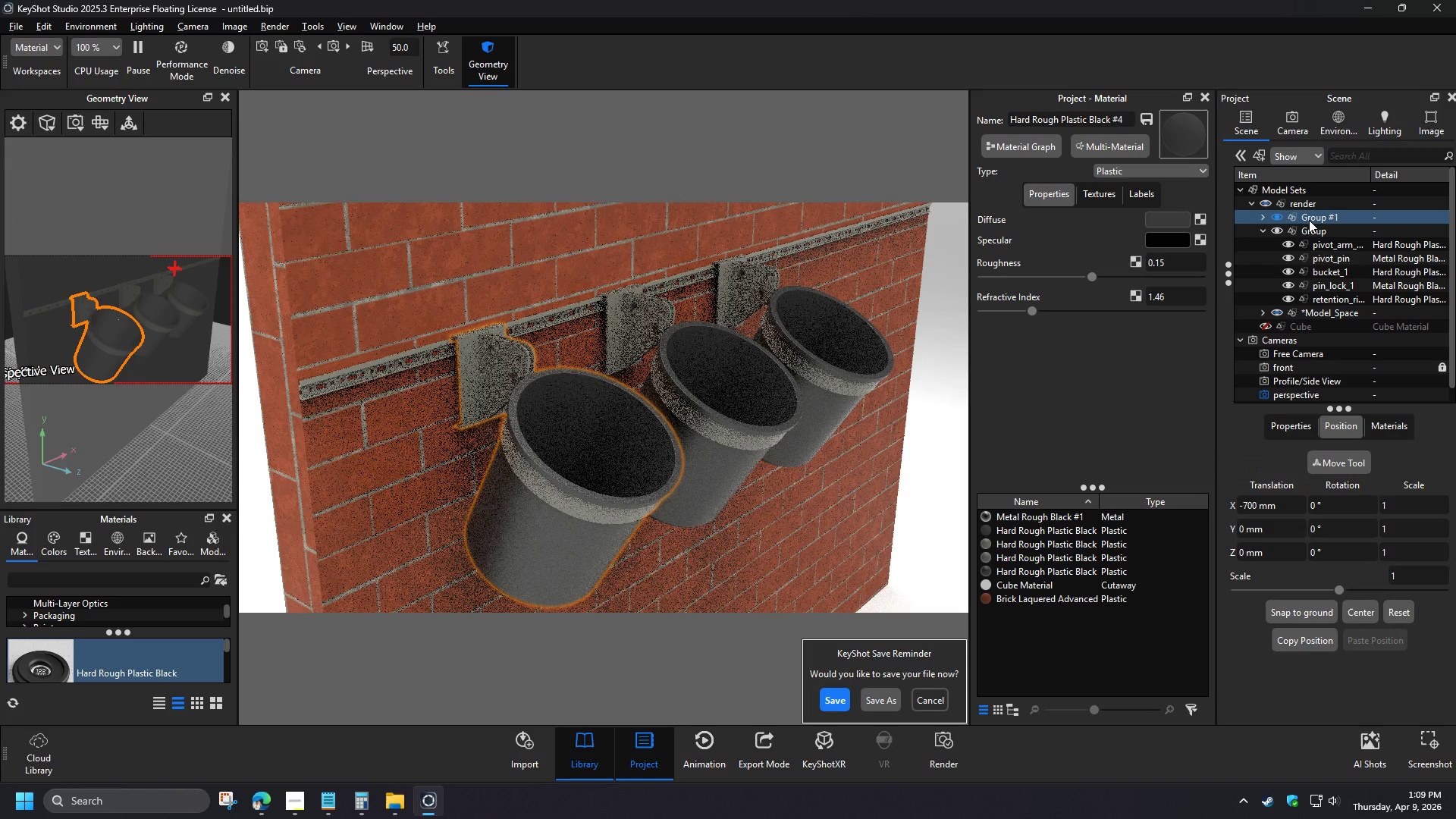 
key(Numpad3)
 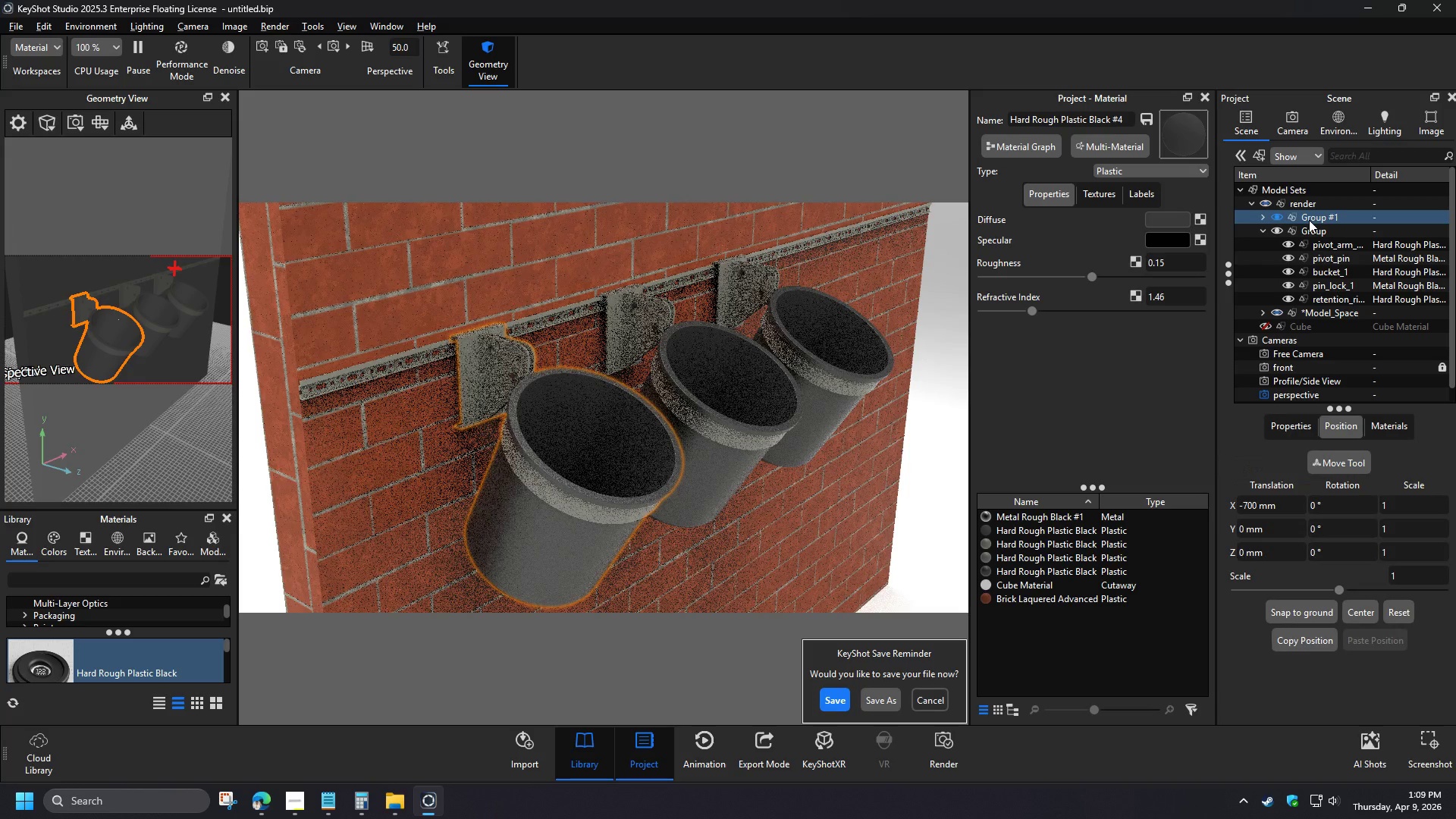 
key(Numpad5)
 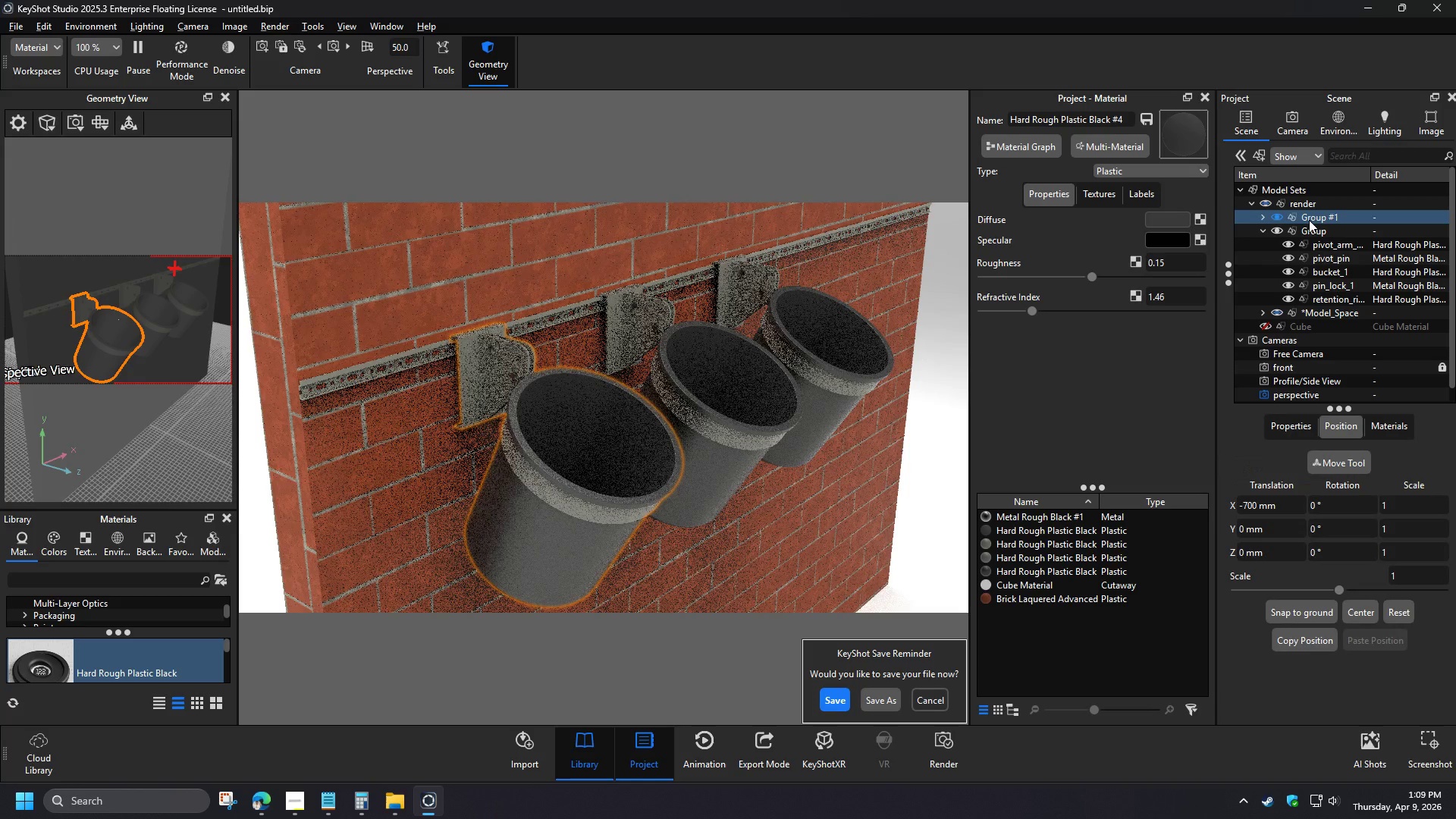 
key(Numpad0)
 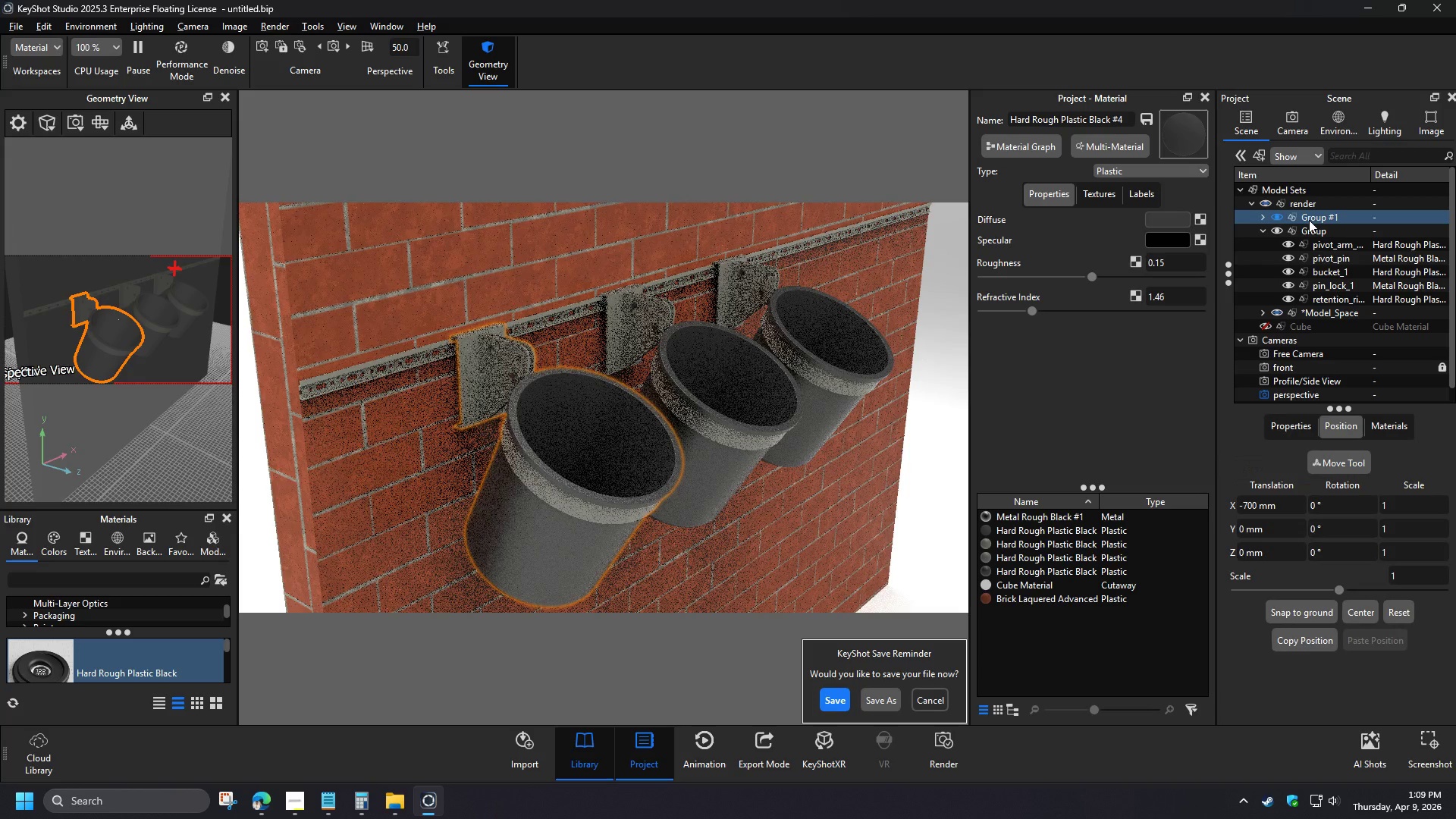 
key(NumpadEnter)
 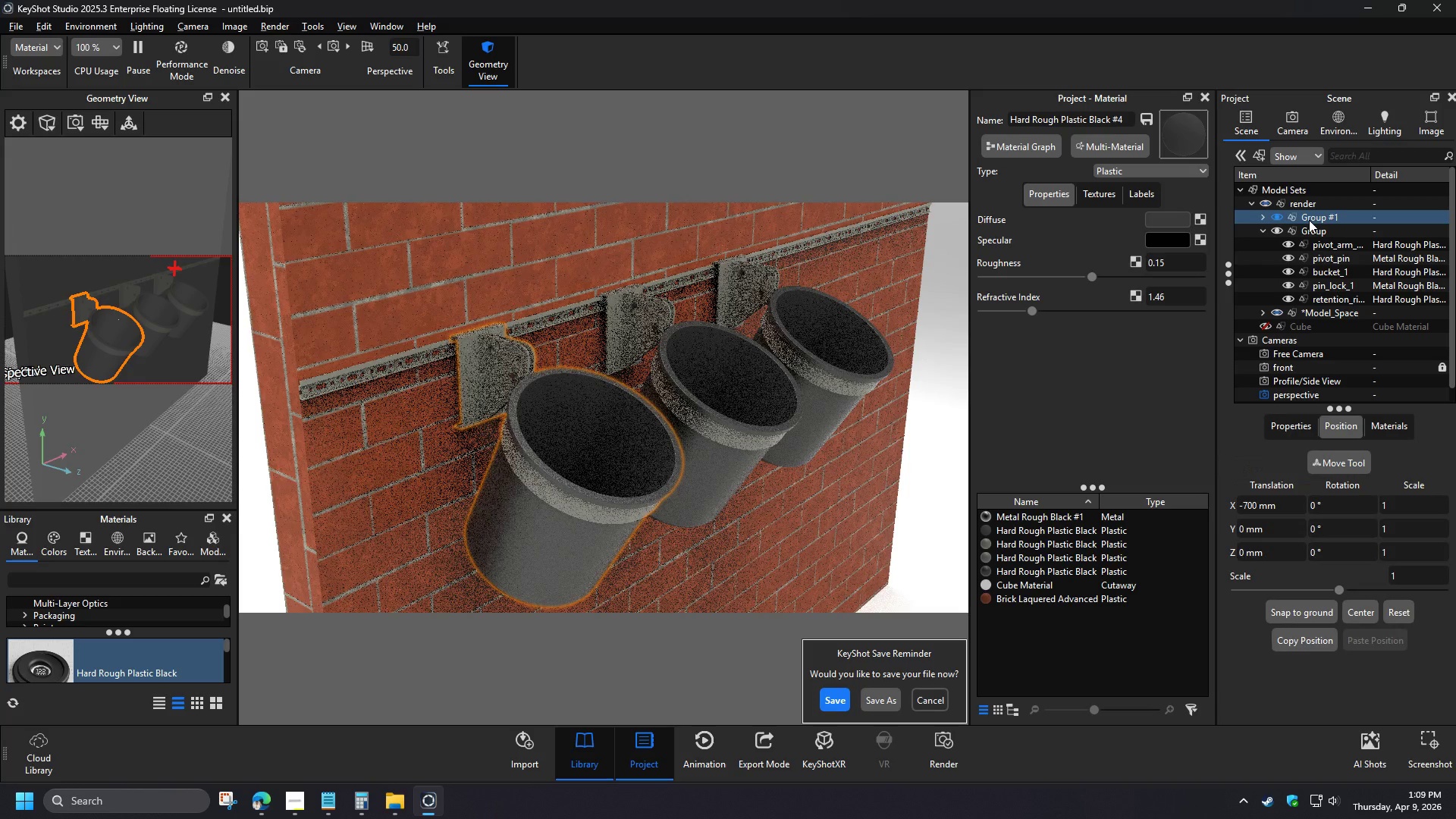 
left_click([934, 476])
 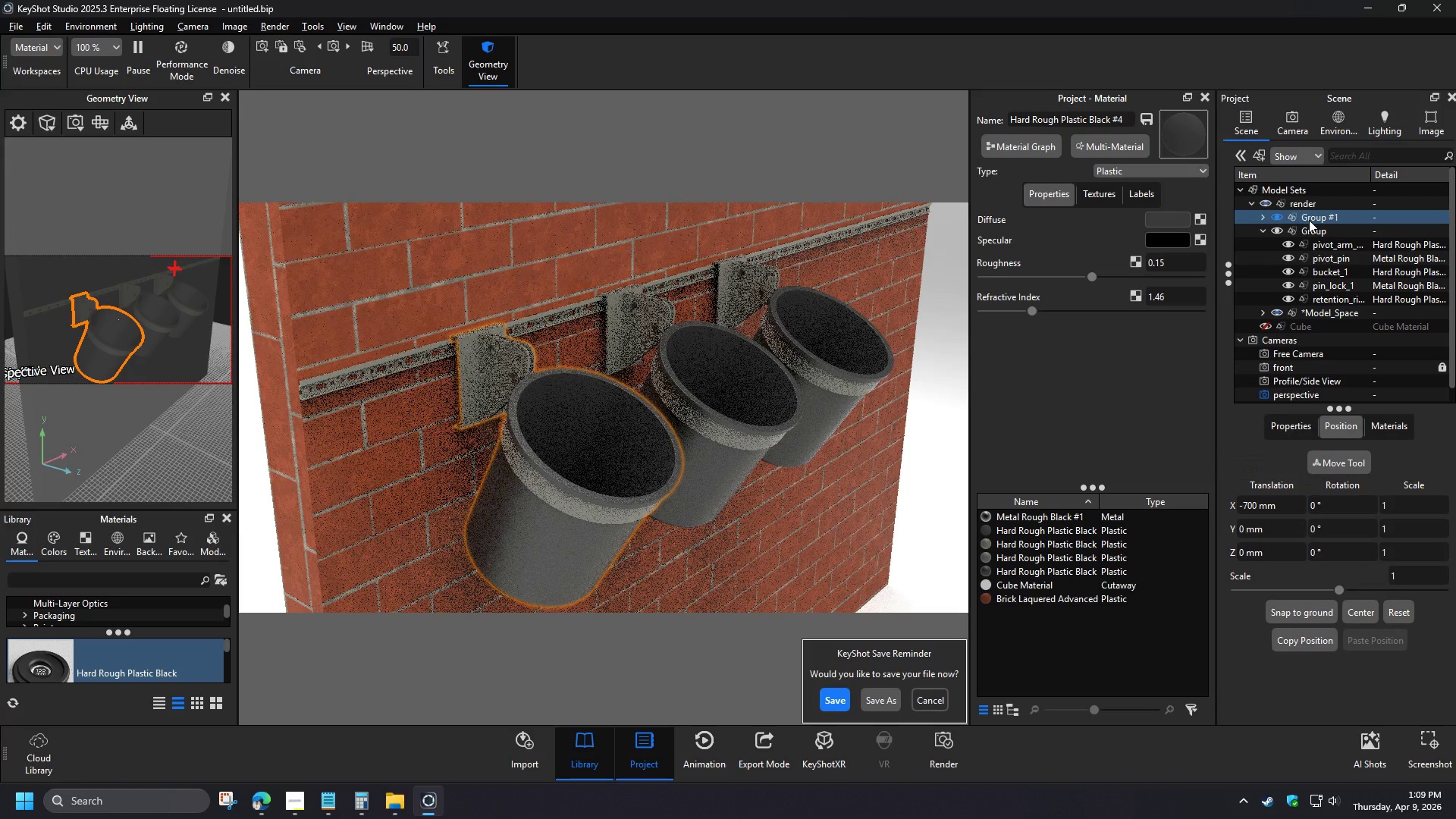 
left_click_drag(start_coordinate=[726, 461], to_coordinate=[699, 467])
 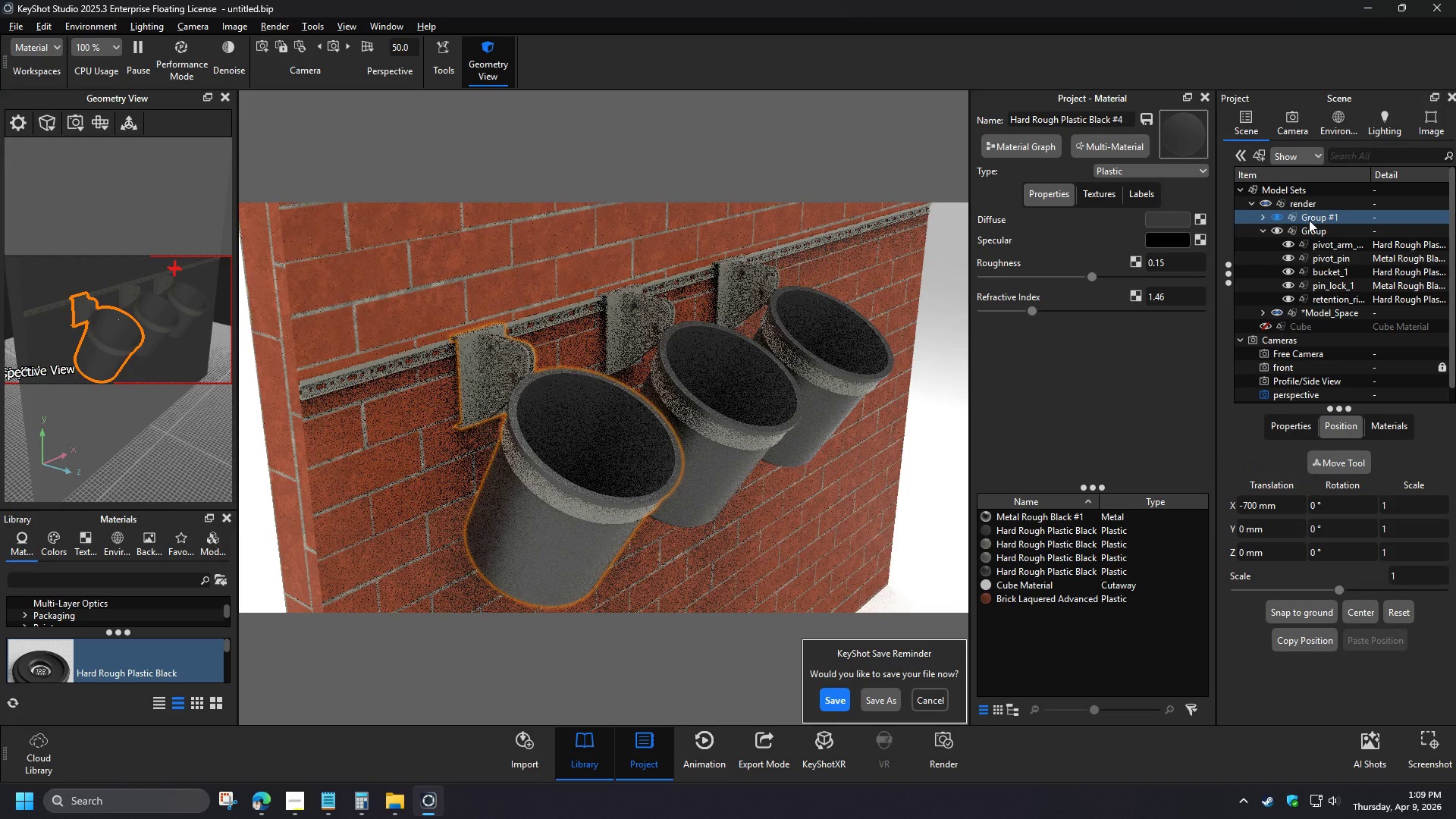 
left_click([714, 440])
 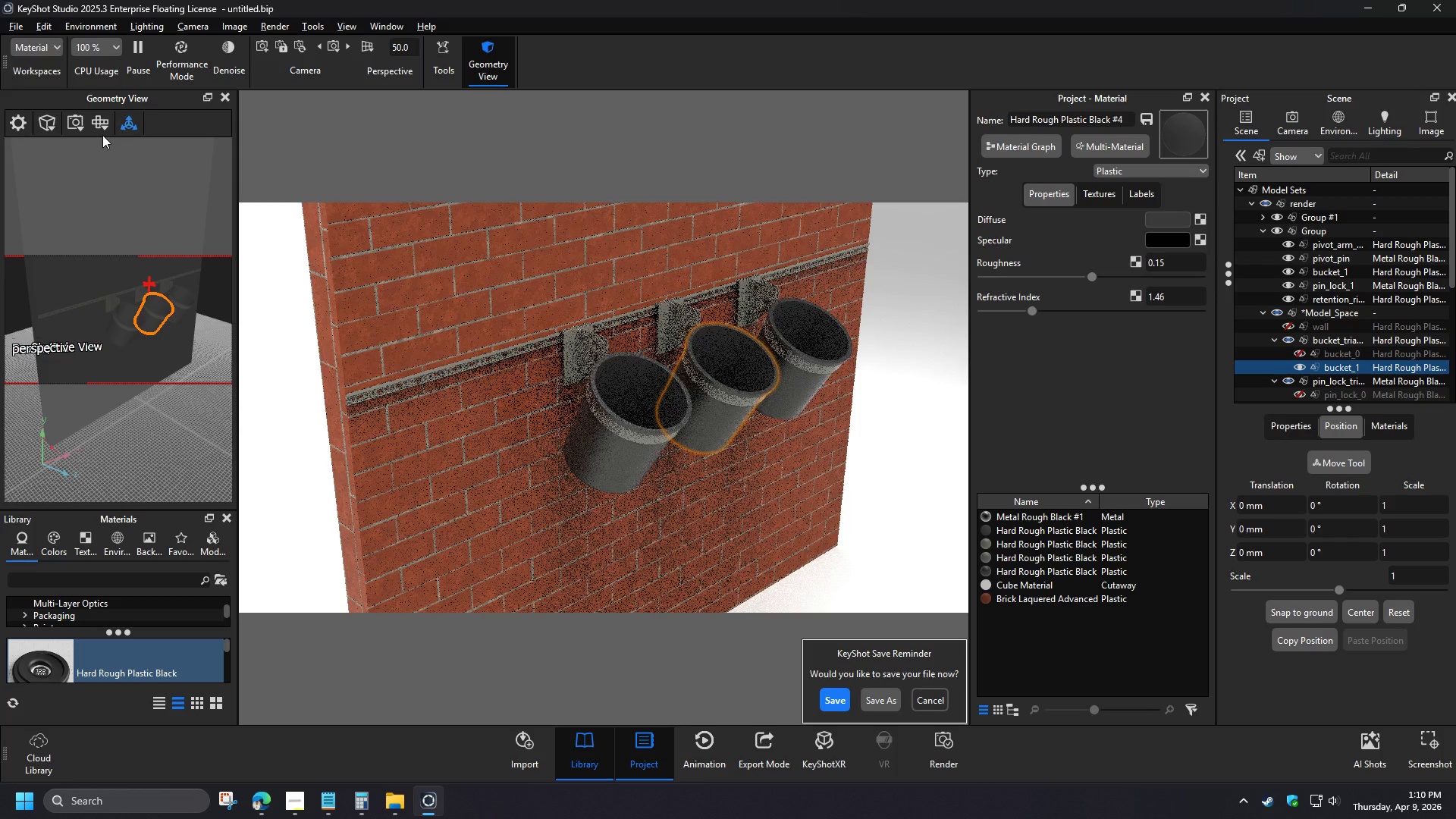 
scroll: coordinate [572, 416], scroll_direction: down, amount: 3.0
 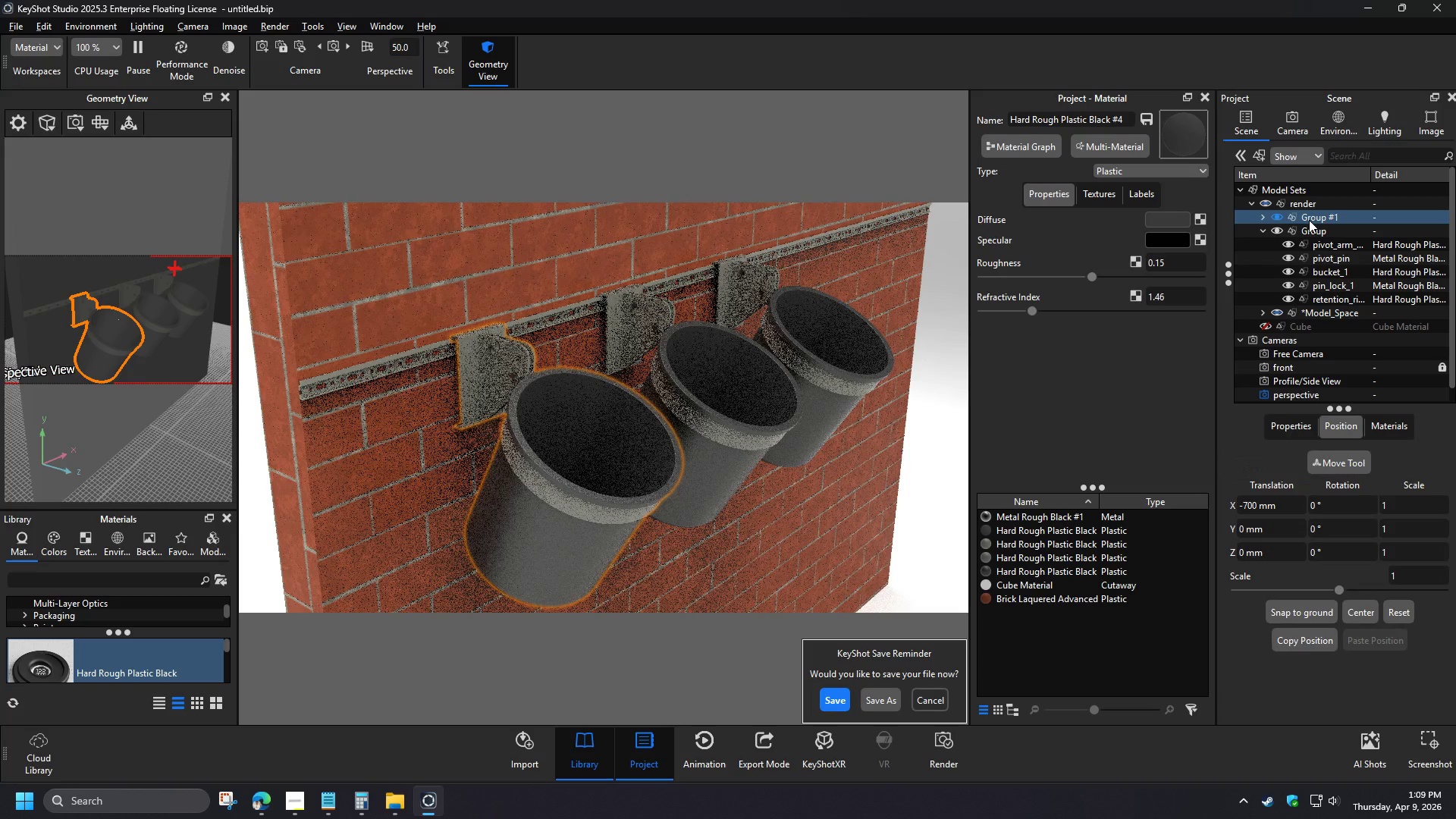 
left_click([99, 128])
 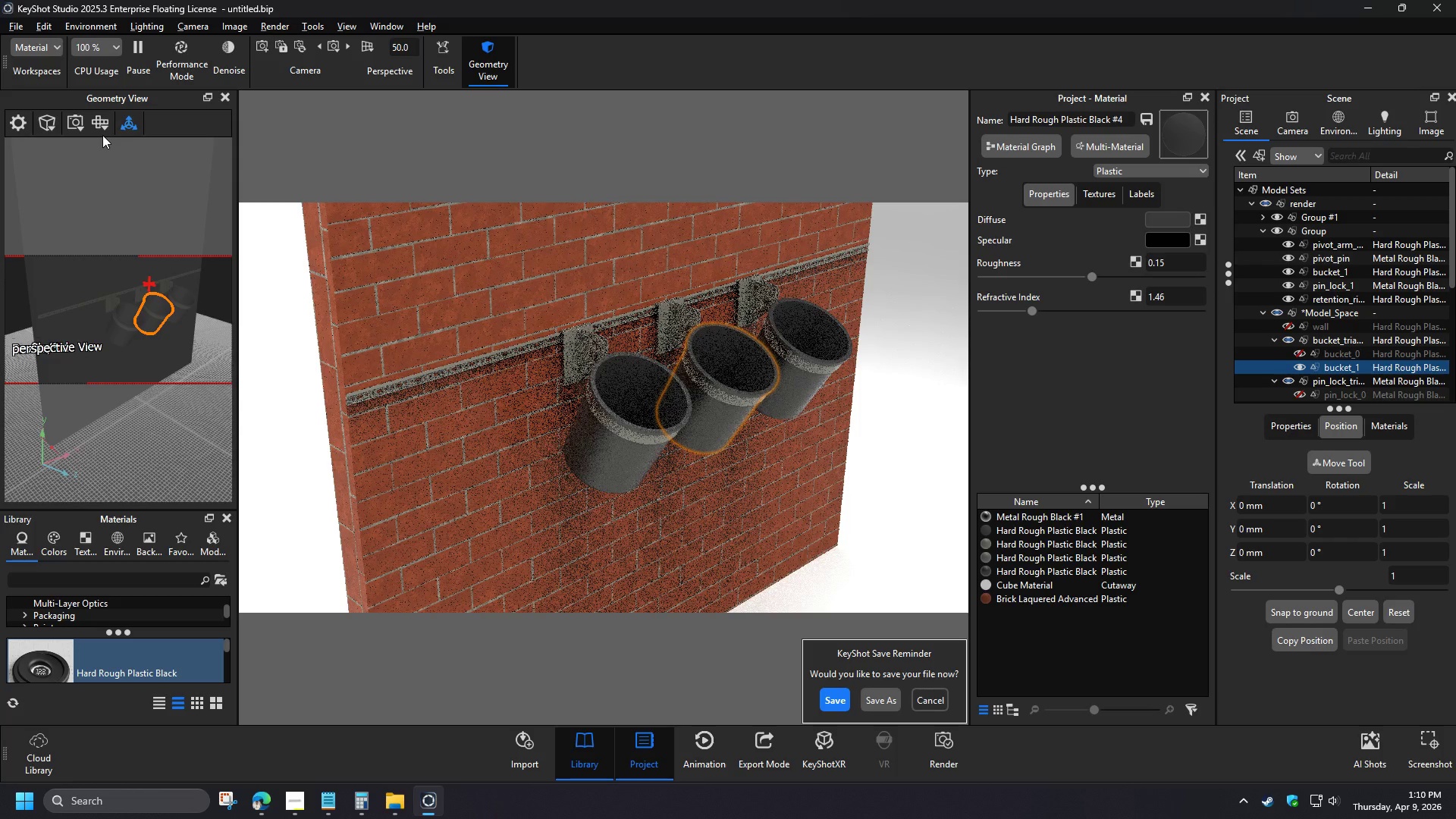 
left_click([883, 375])
 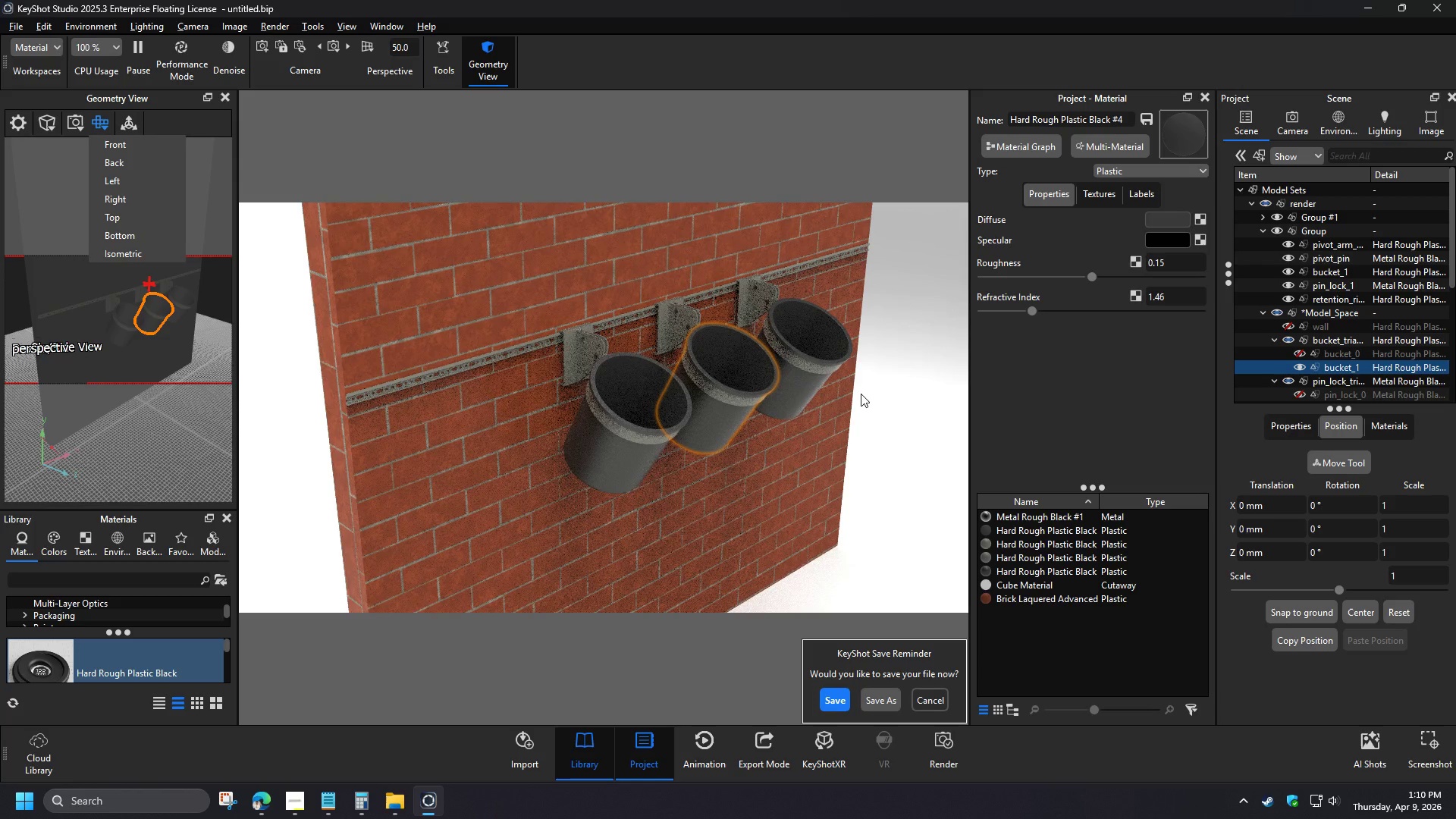 
hold_key(key=ControlLeft, duration=1.5)
left_click([708, 411])
 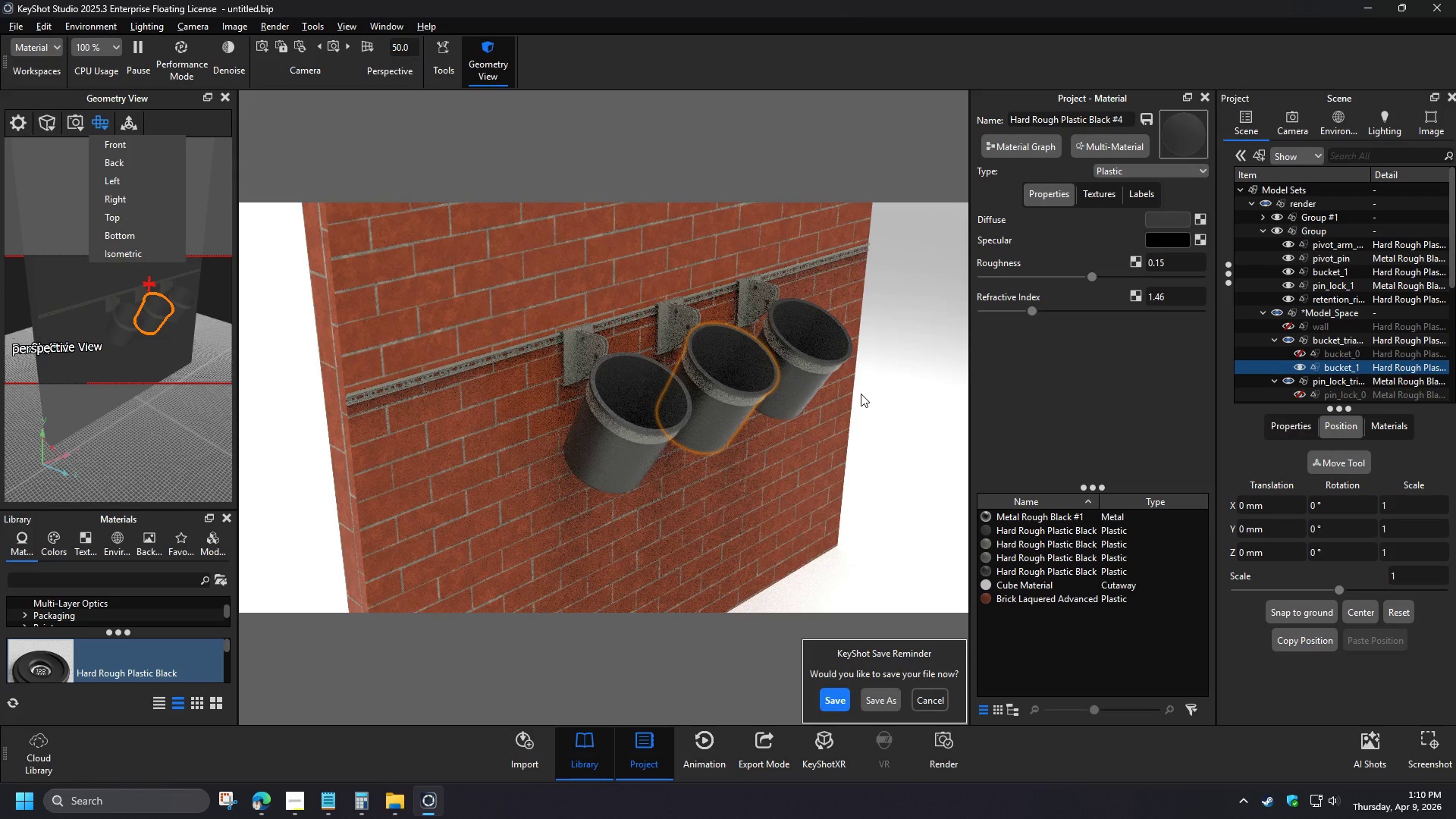 
hold_key(key=ControlLeft, duration=1.36)
 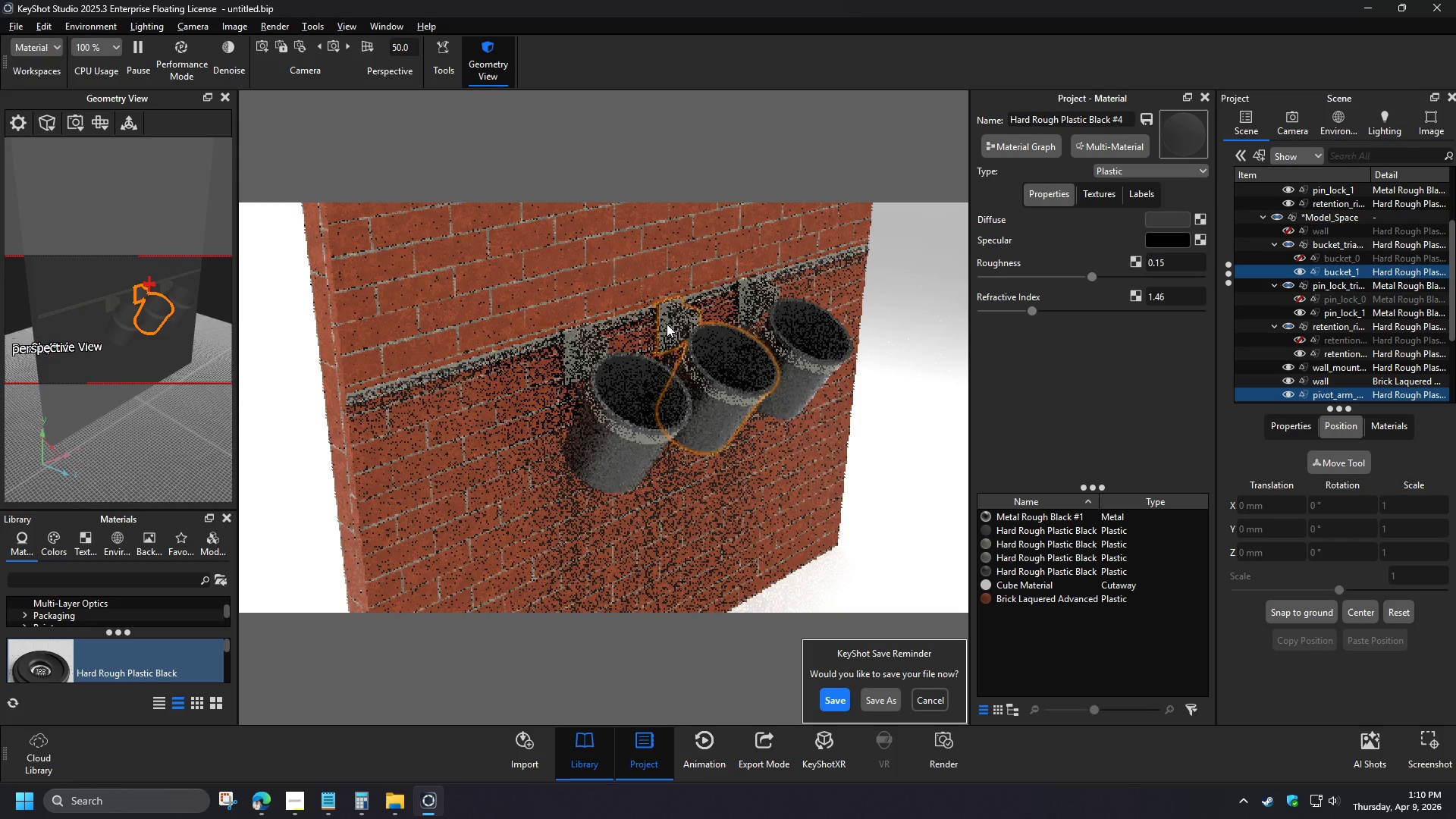 
left_click([102, 128])
 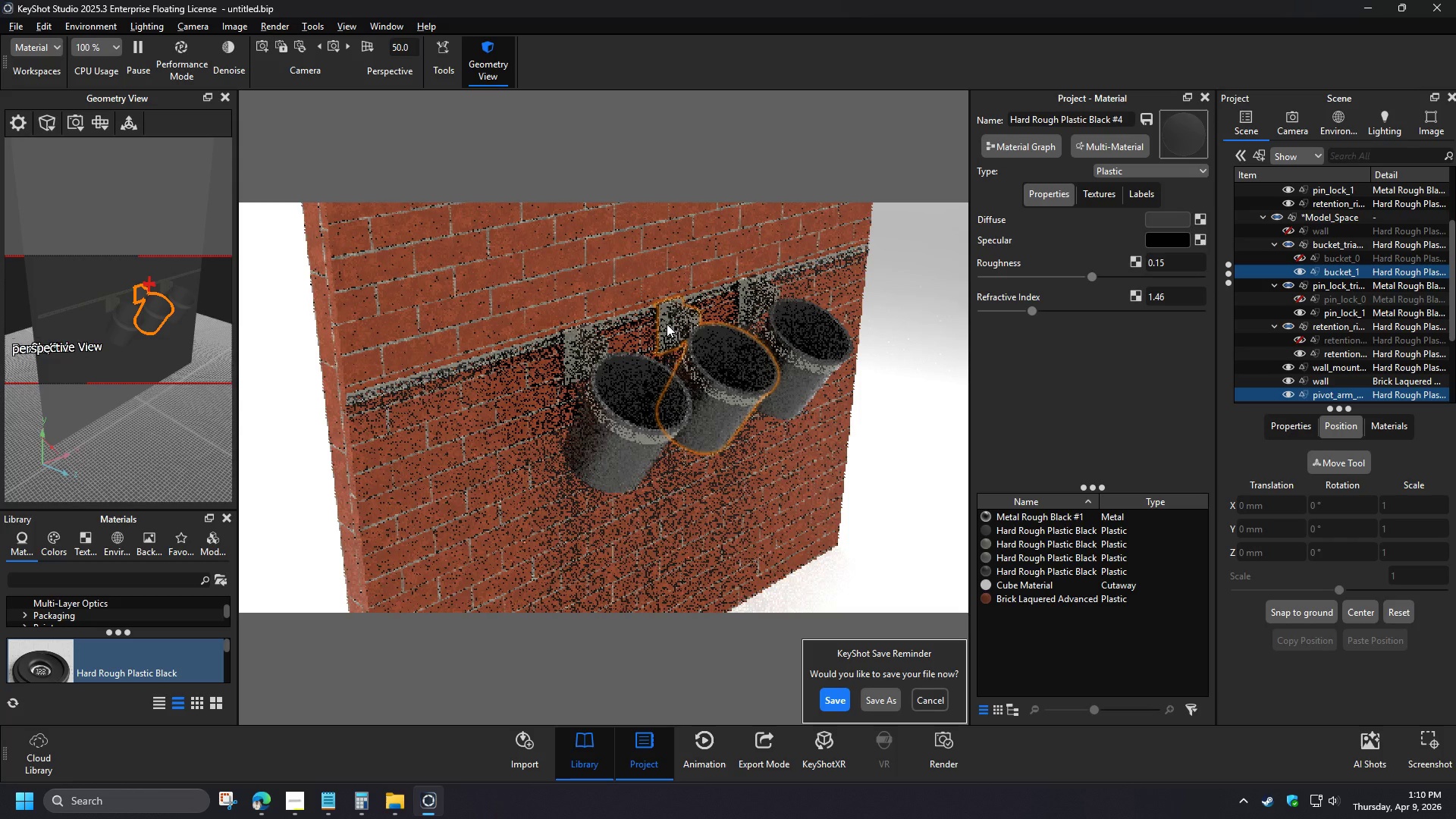 
left_click([143, 256])
 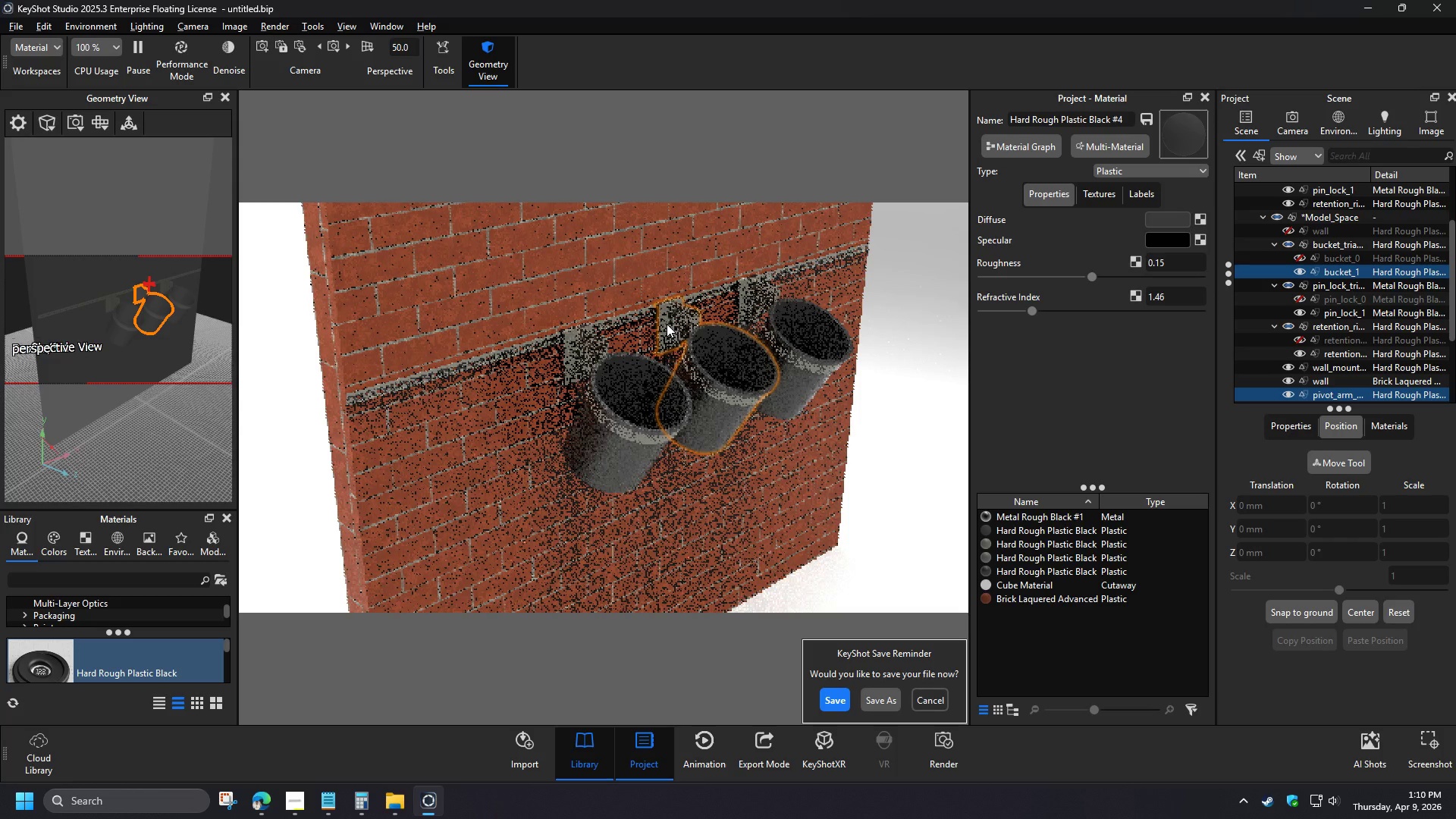 
wait(9.02)
 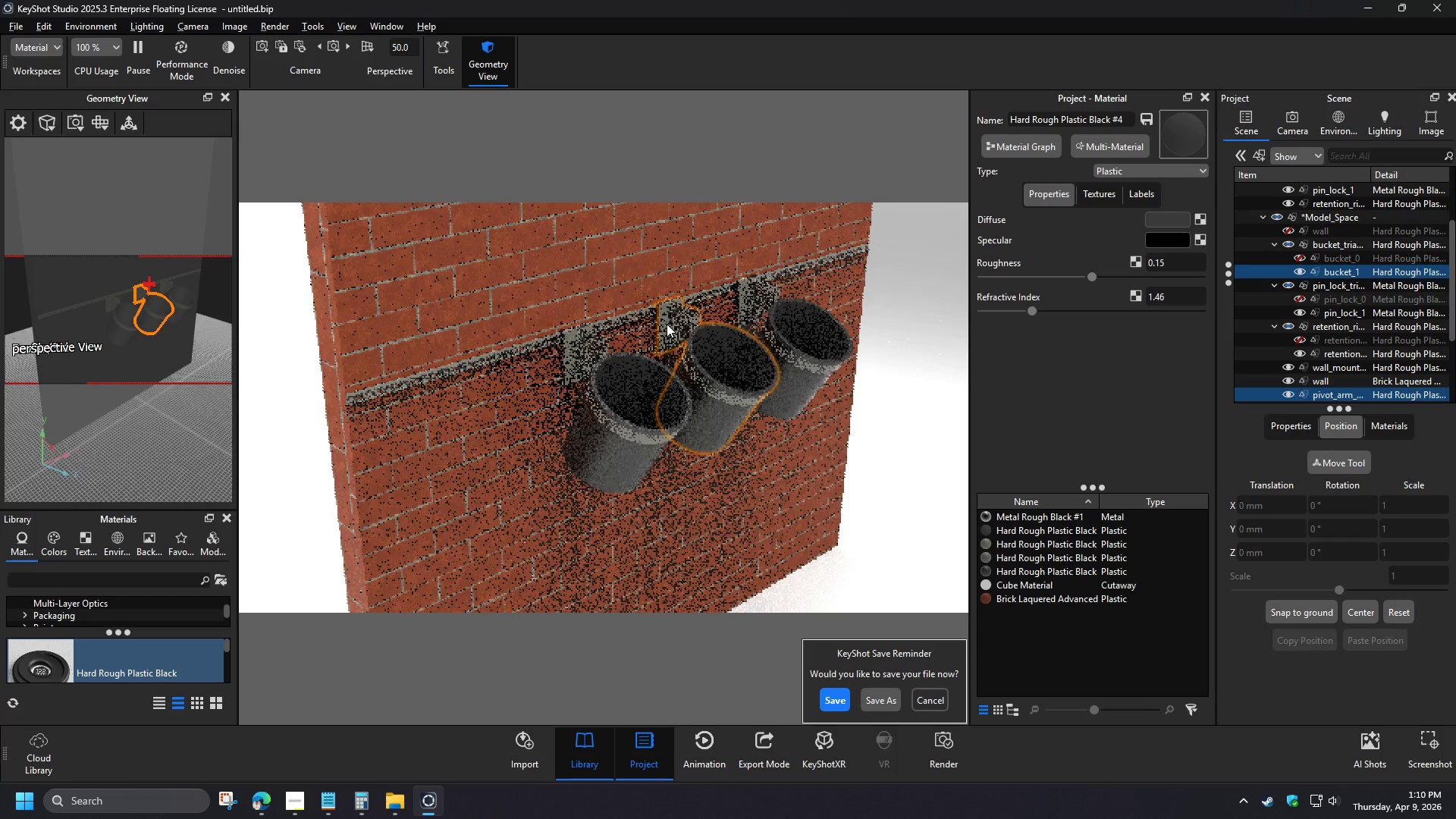 
left_click([1304, 127])
 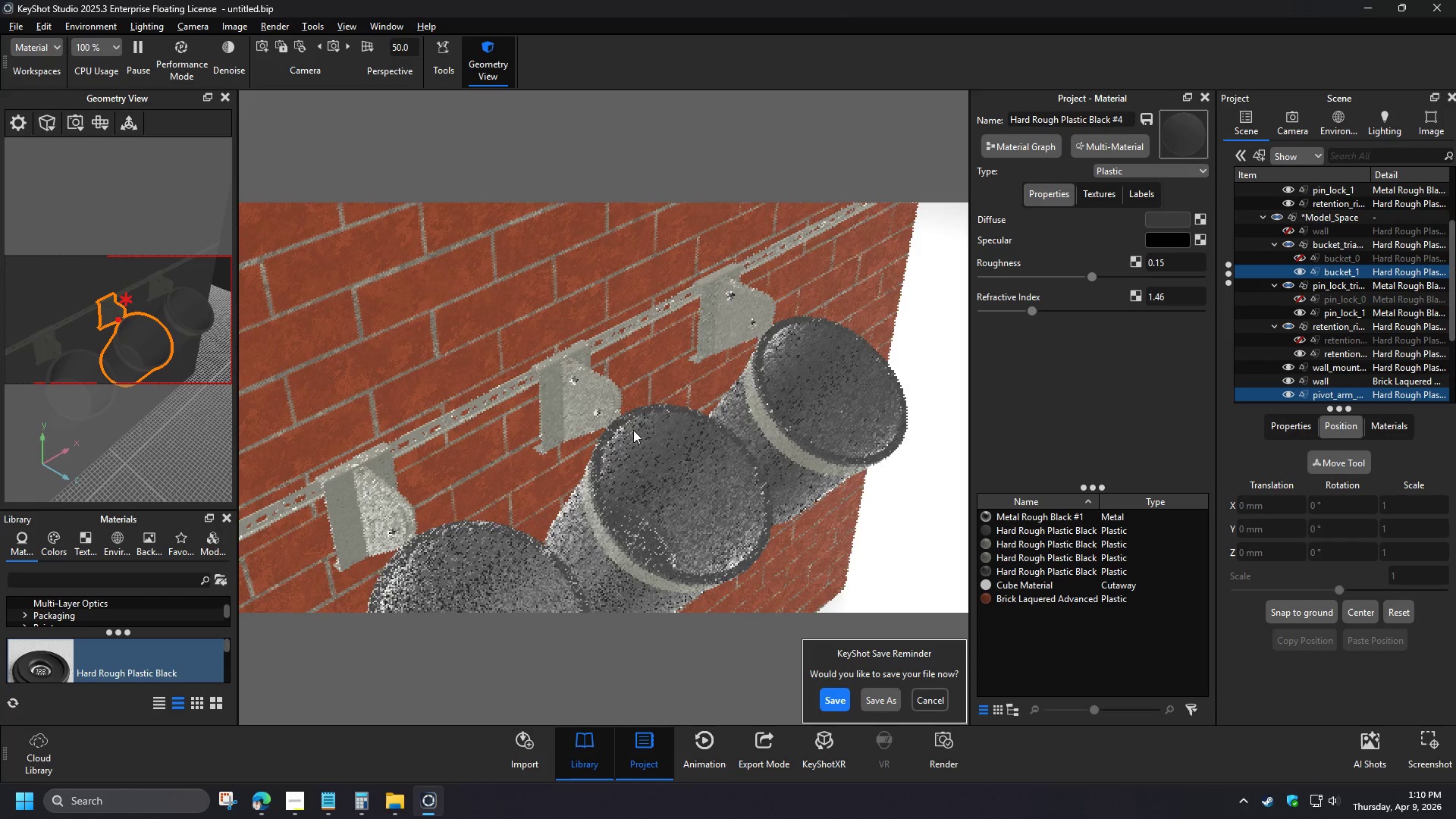 
left_click_drag(start_coordinate=[1428, 386], to_coordinate=[1340, 375])
 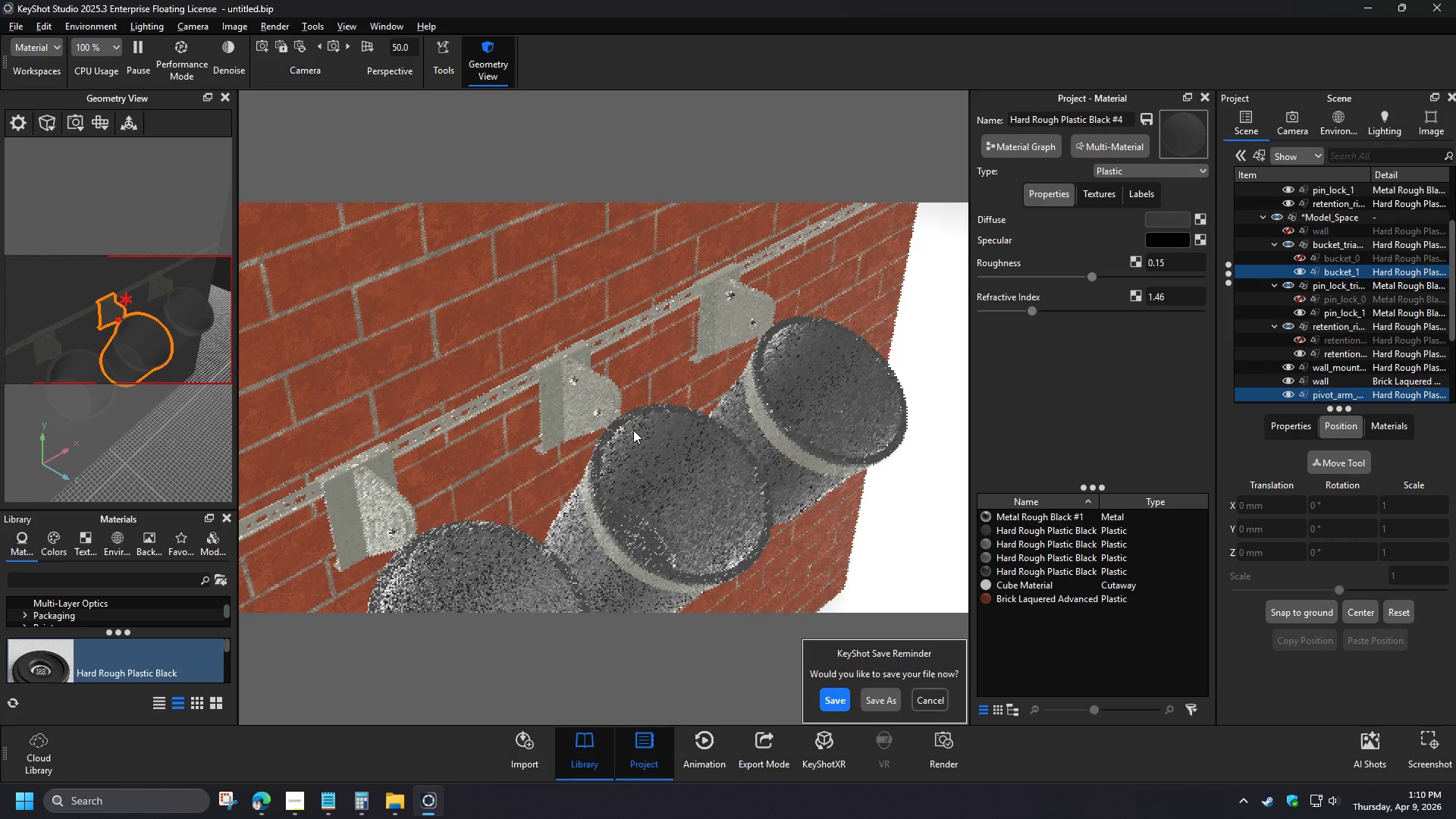 
key(Numpad3)
 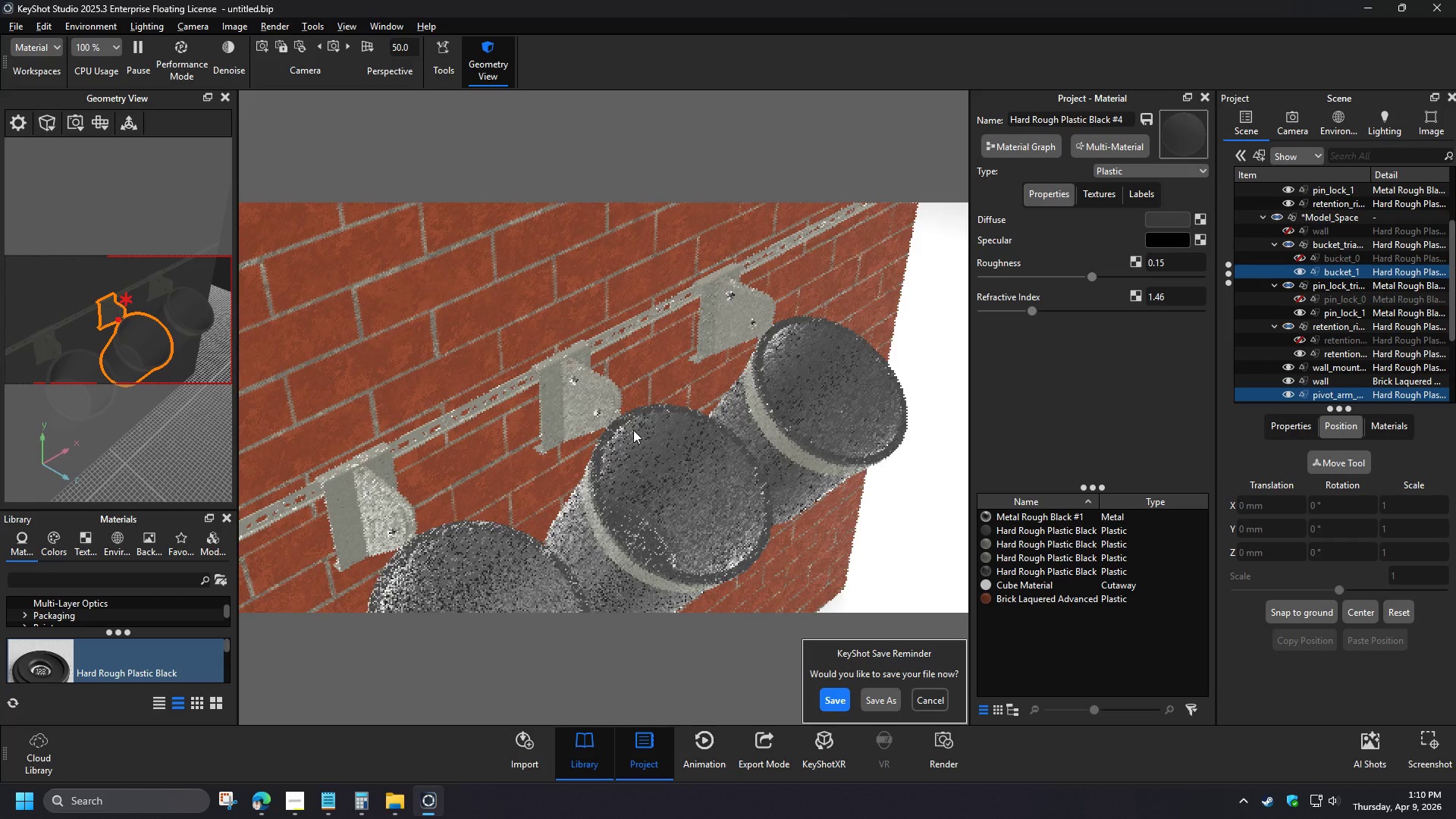 
key(Numpad0)
 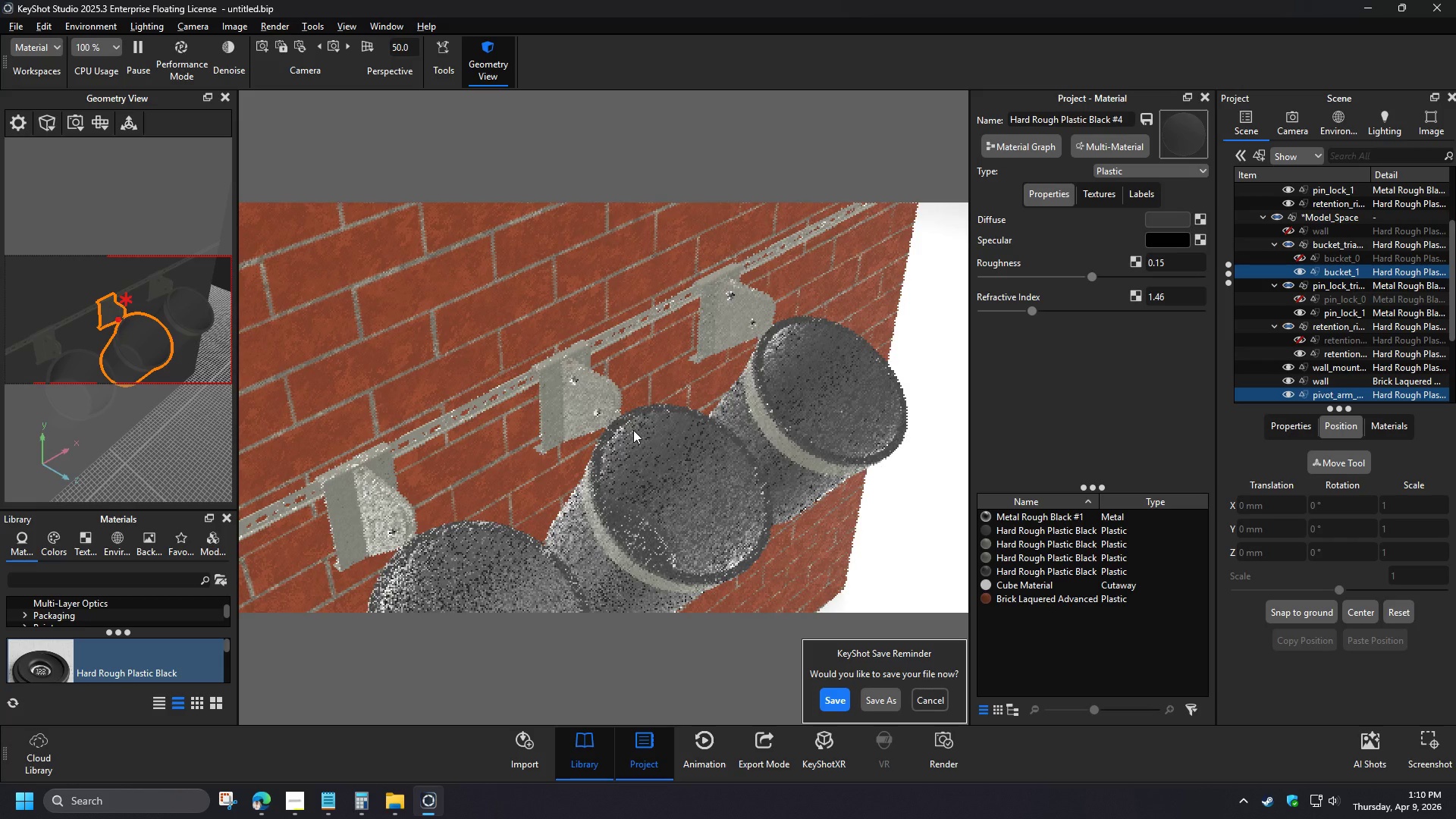 
key(NumpadEnter)
 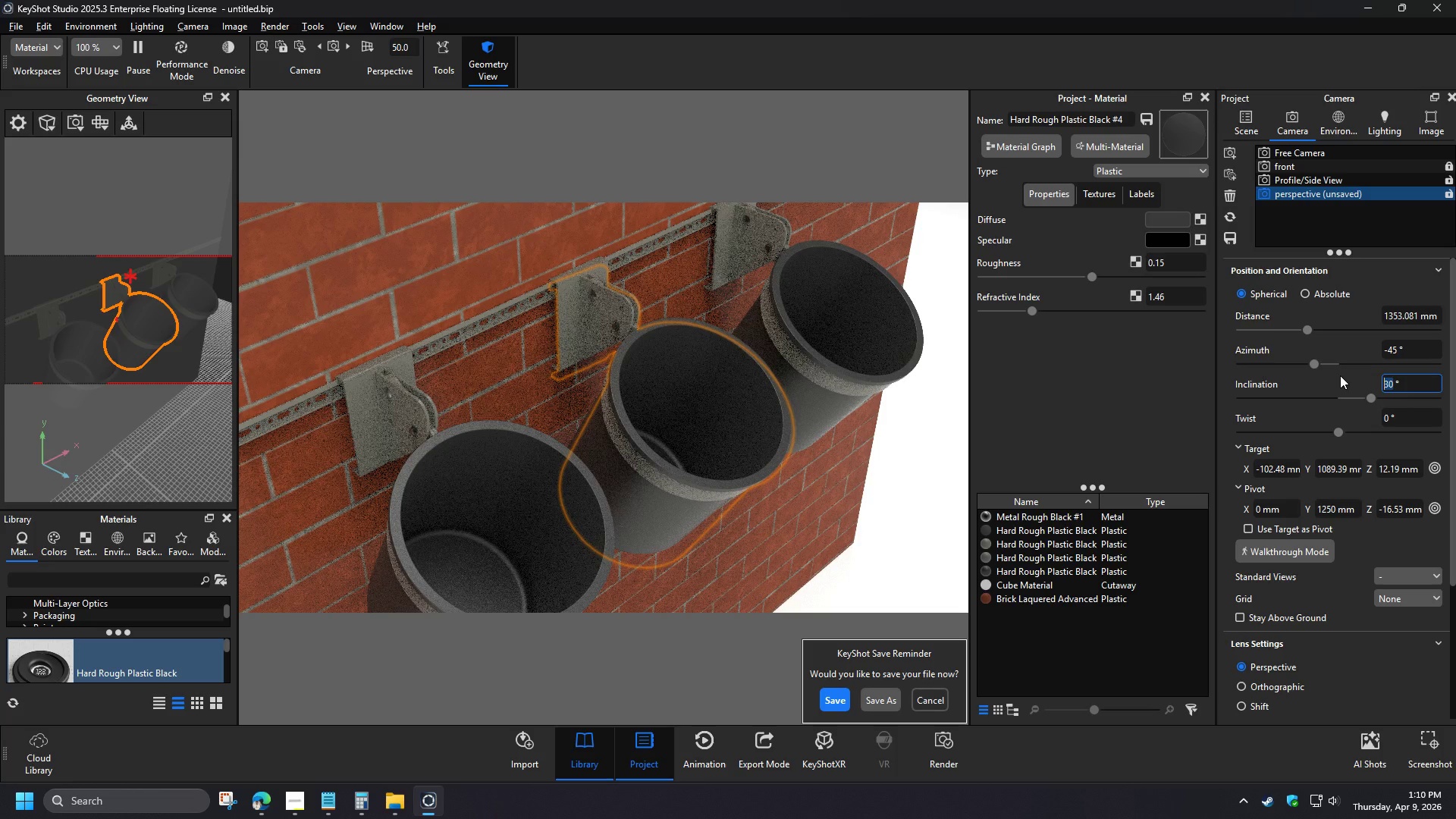 
scroll: coordinate [566, 563], scroll_direction: up, amount: 12.0
 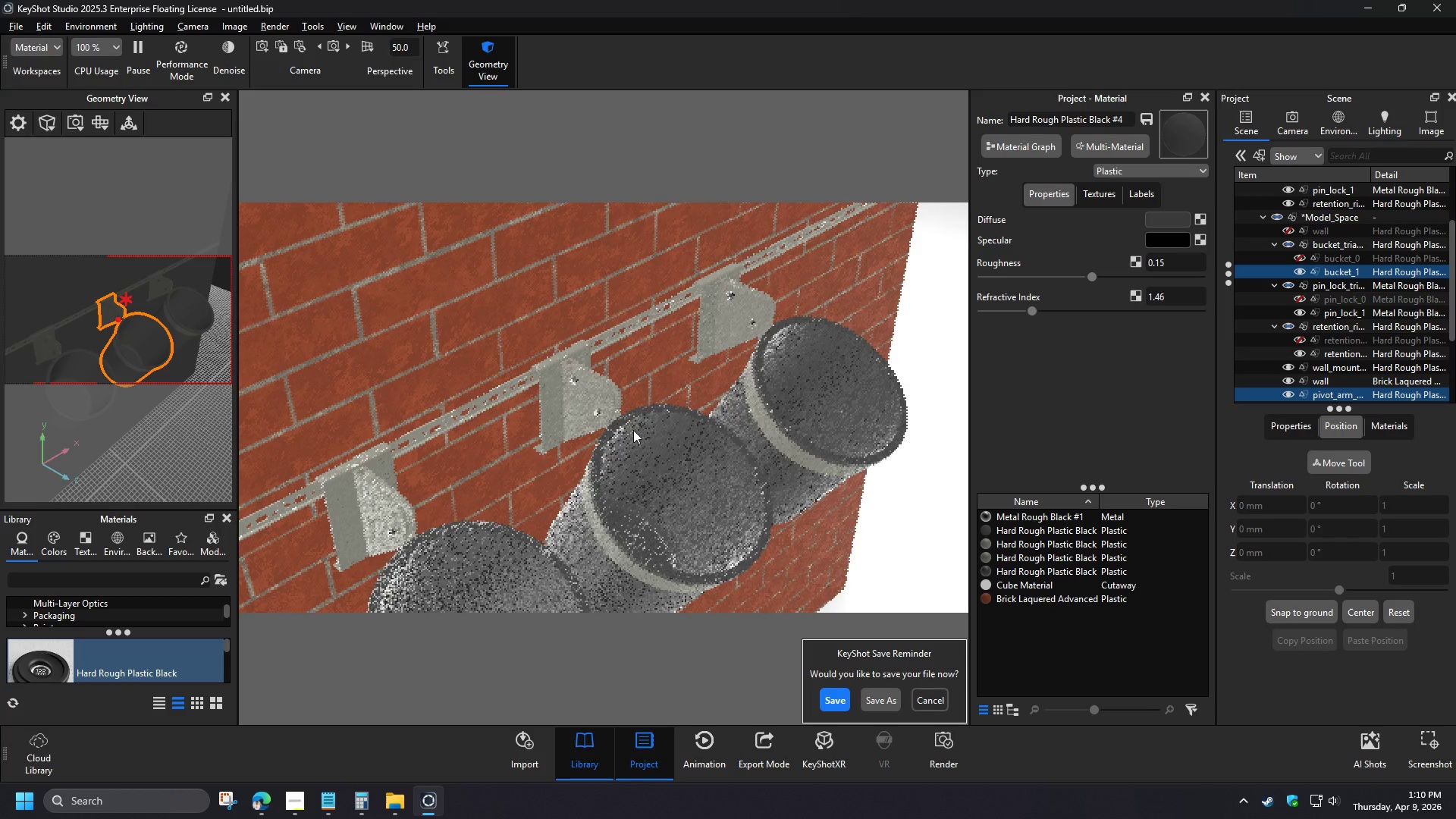 
wait(6.88)
 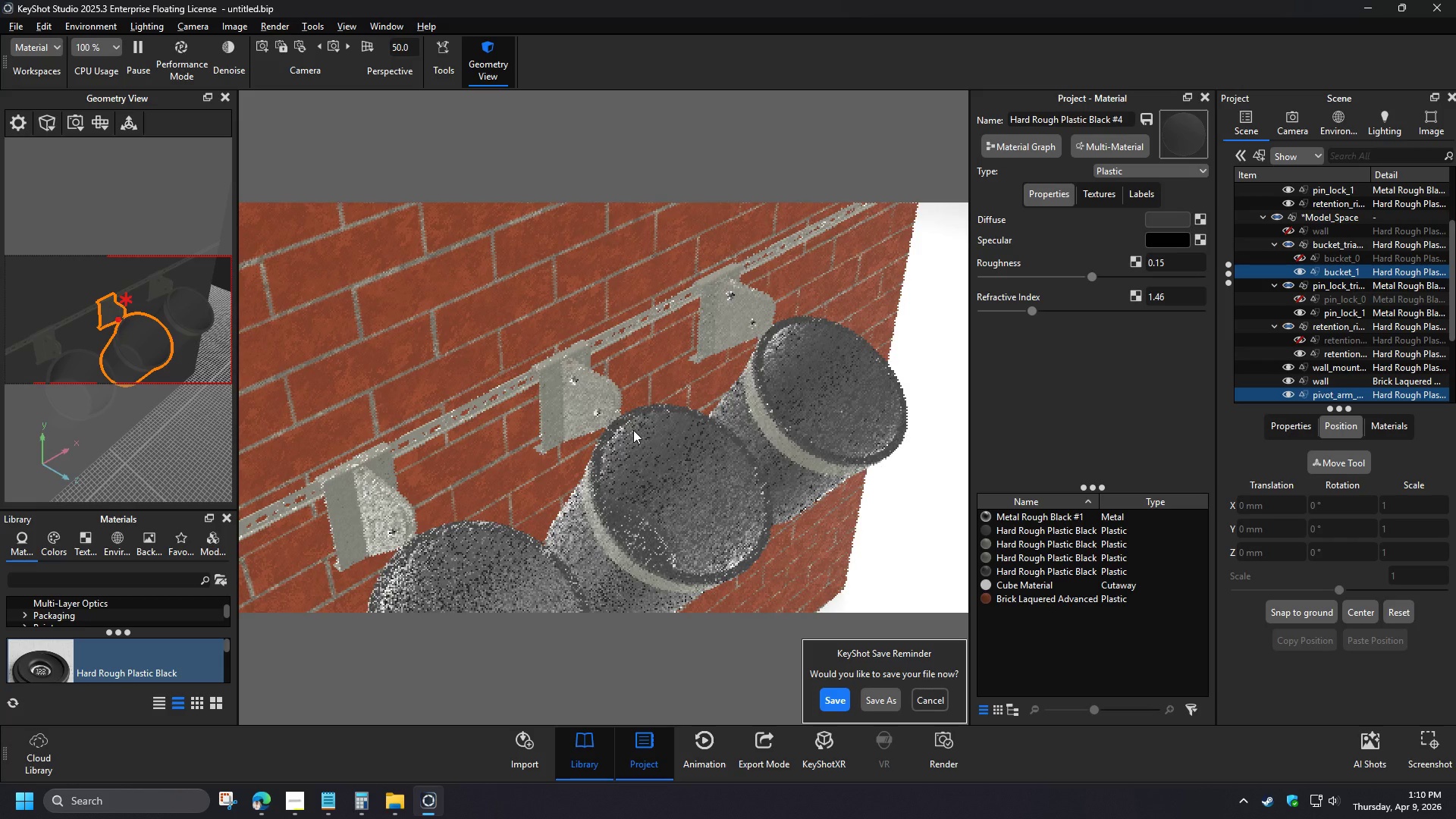 
left_click_drag(start_coordinate=[1317, 471], to_coordinate=[1409, 470])
 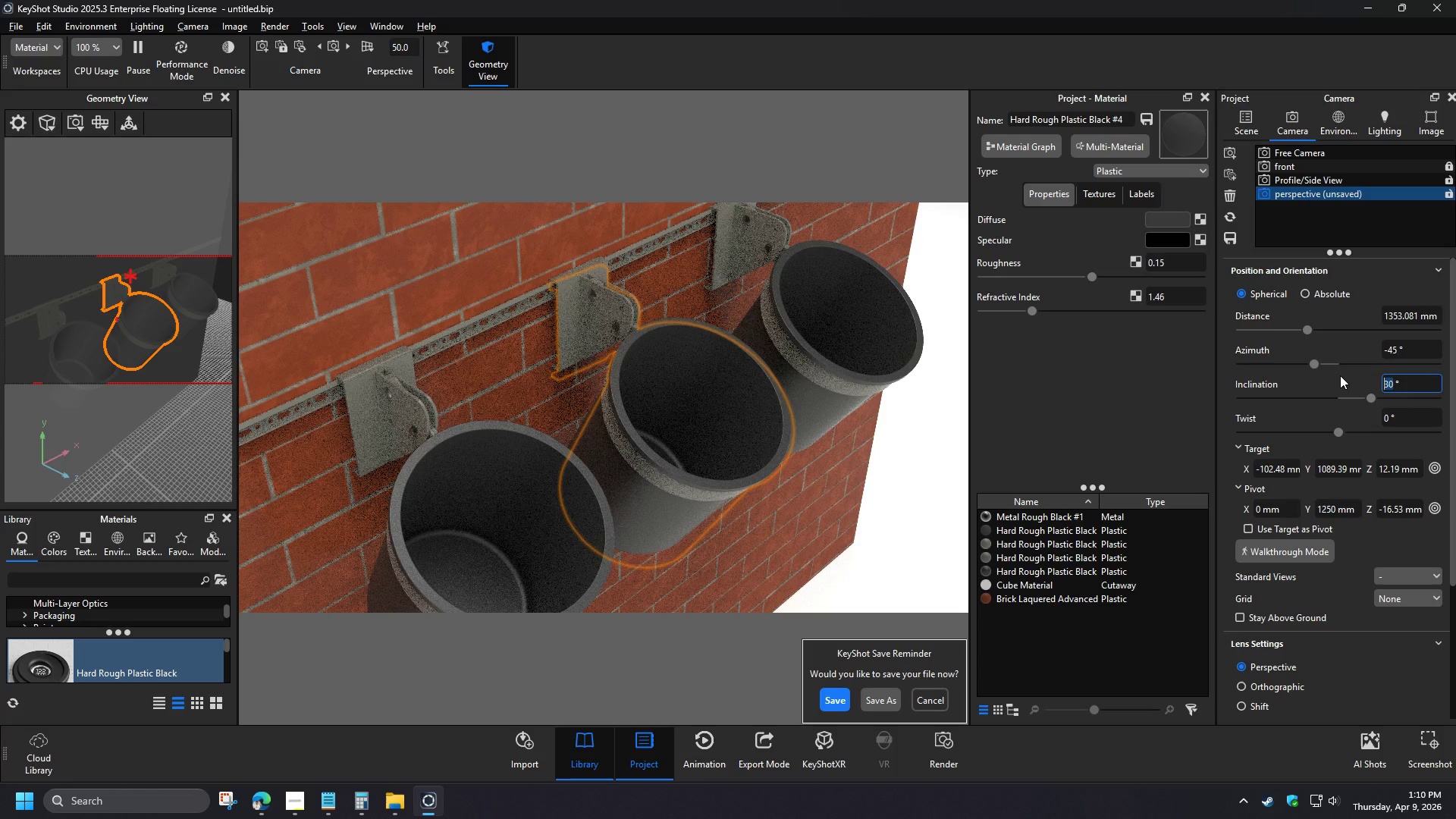 
key(Numpad1)
 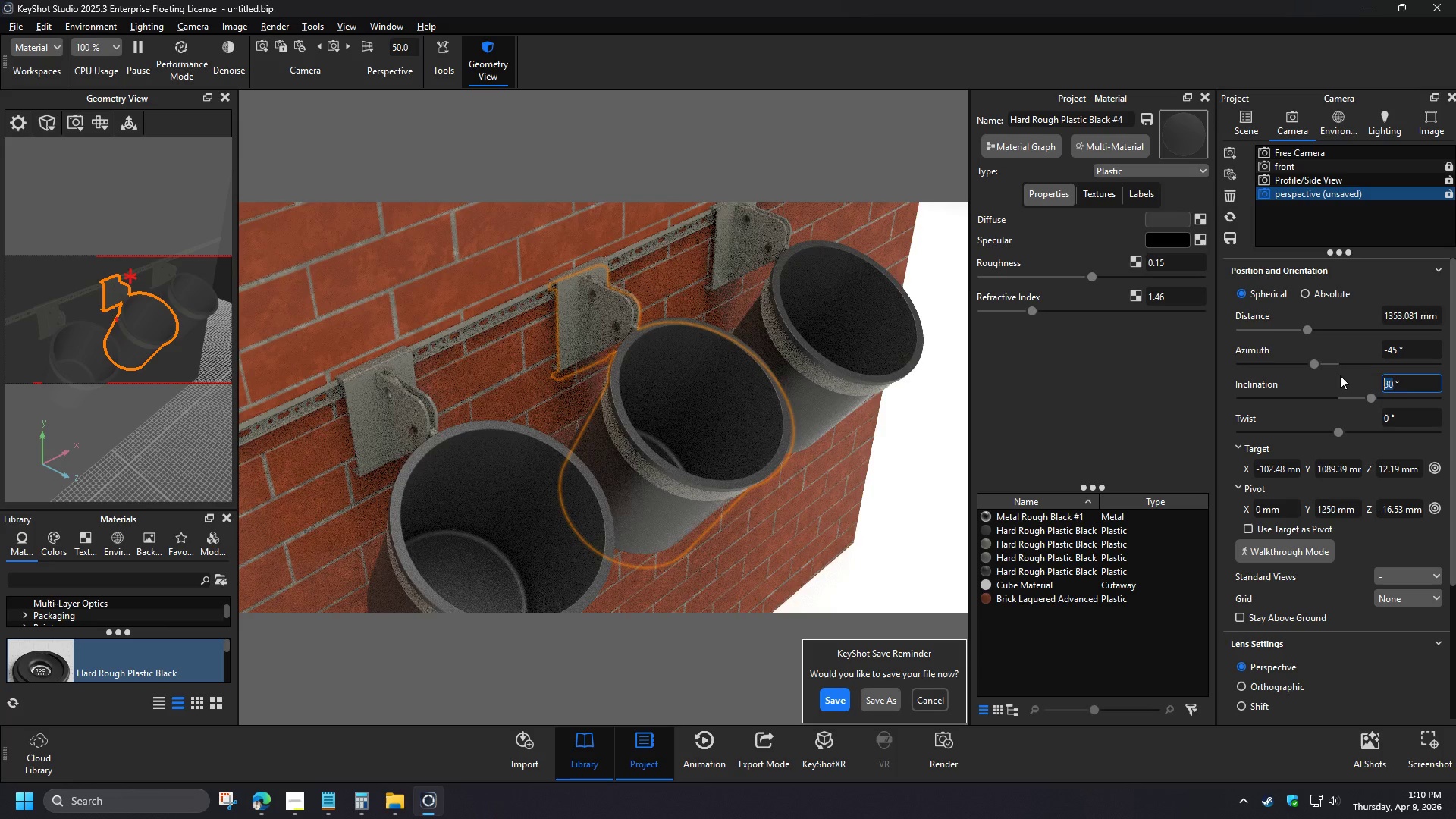 
key(Numpad0)
 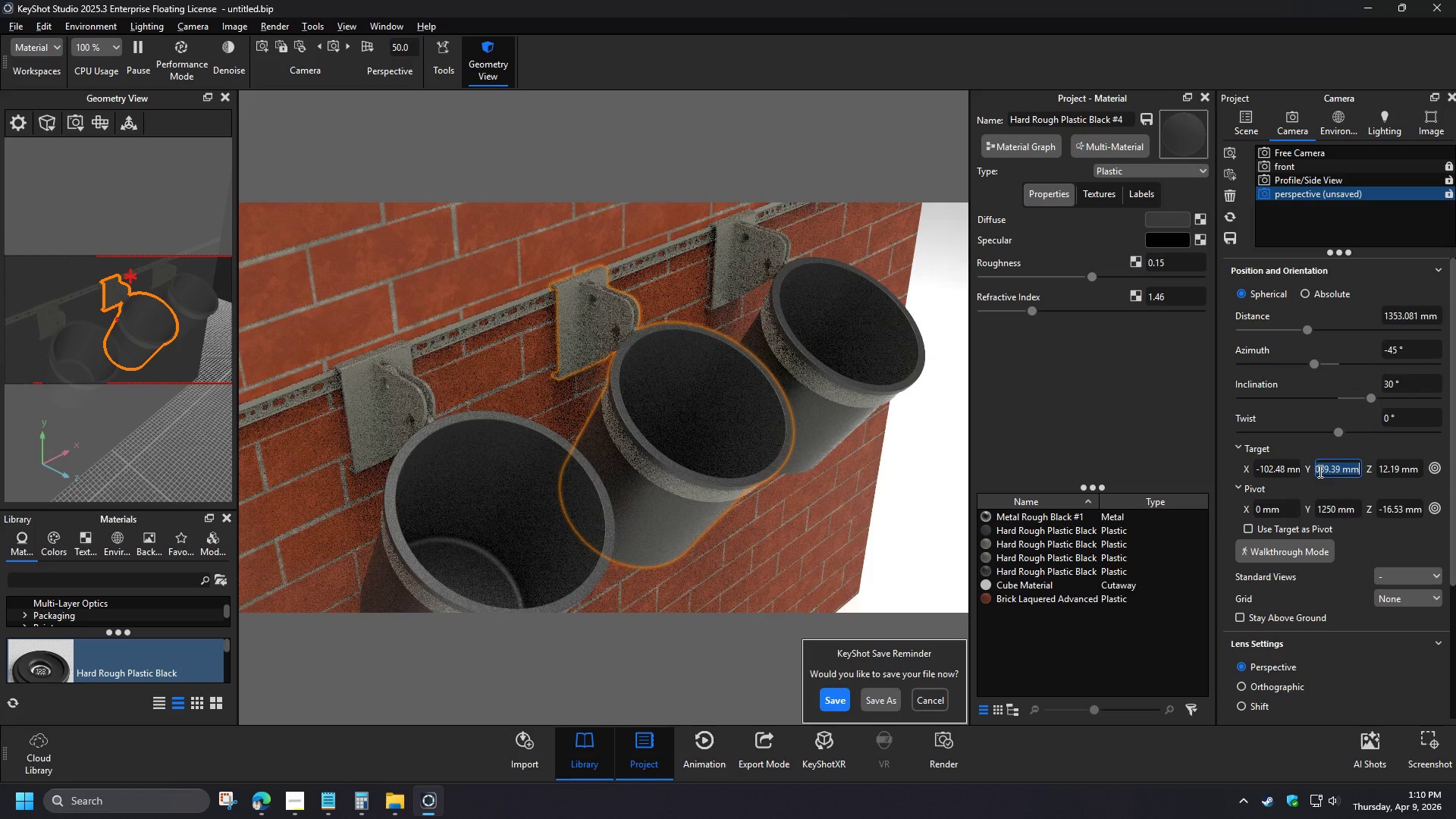 
key(Numpad0)
 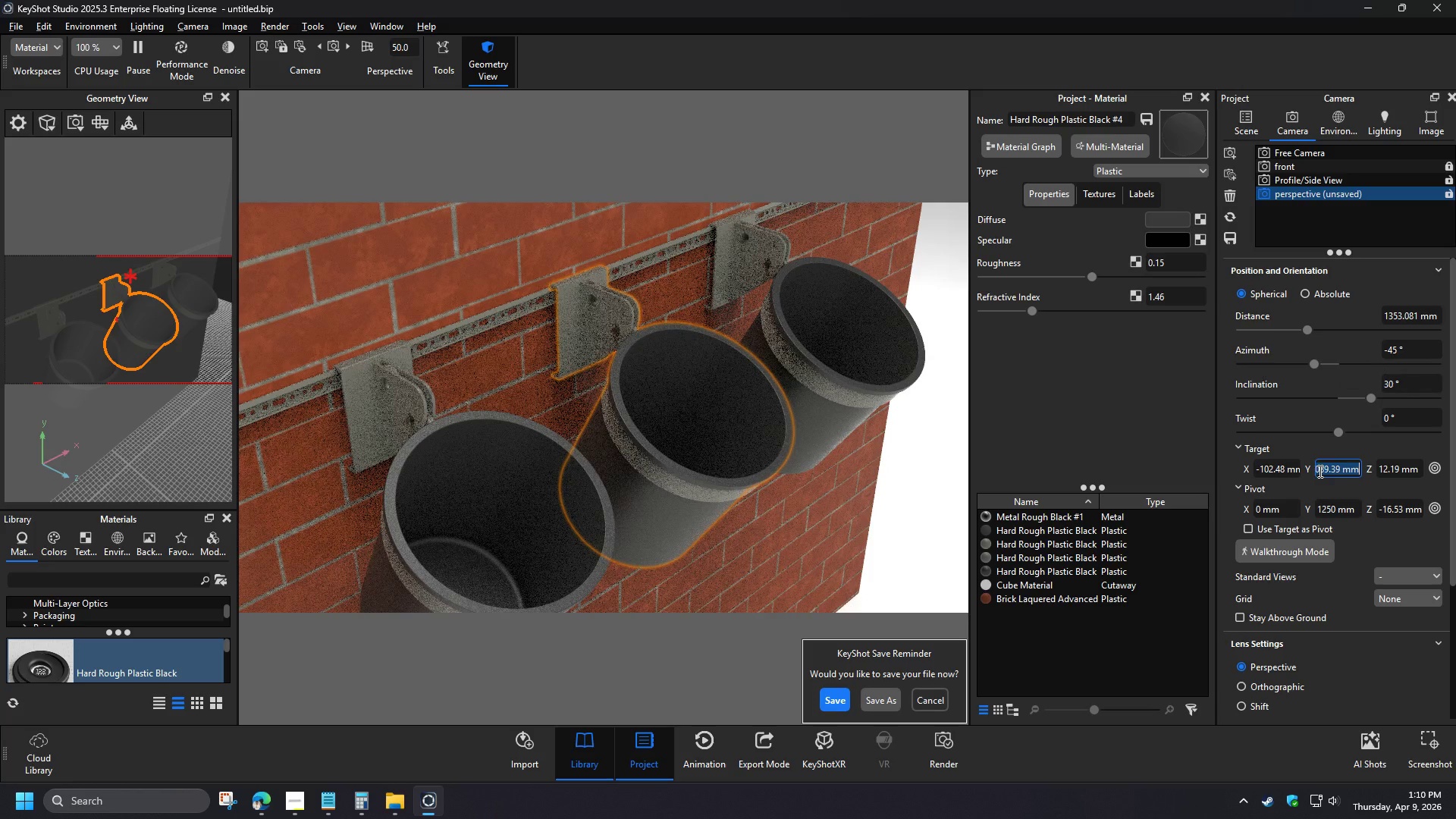 
key(Numpad0)
 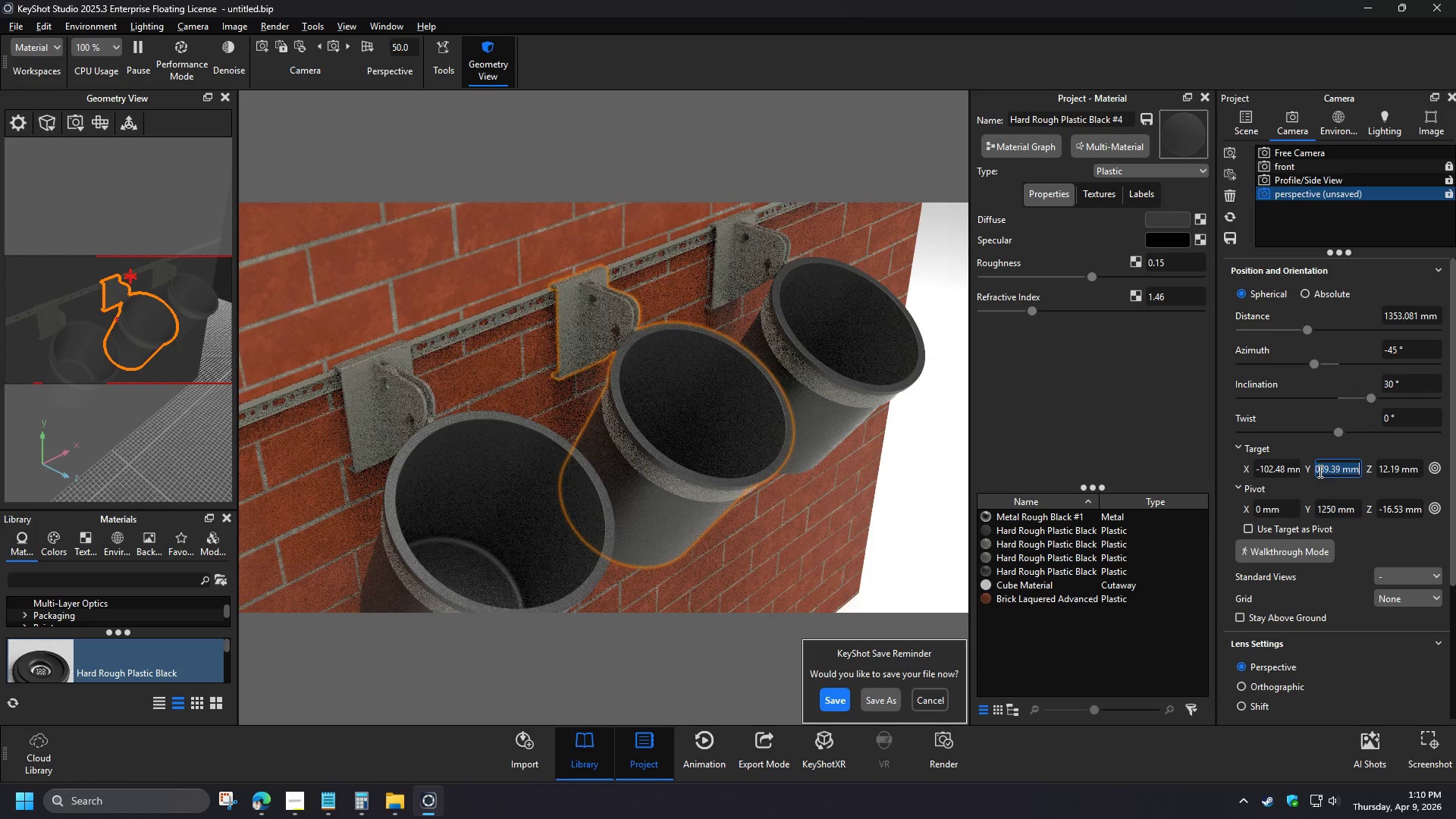 
key(NumpadEnter)
 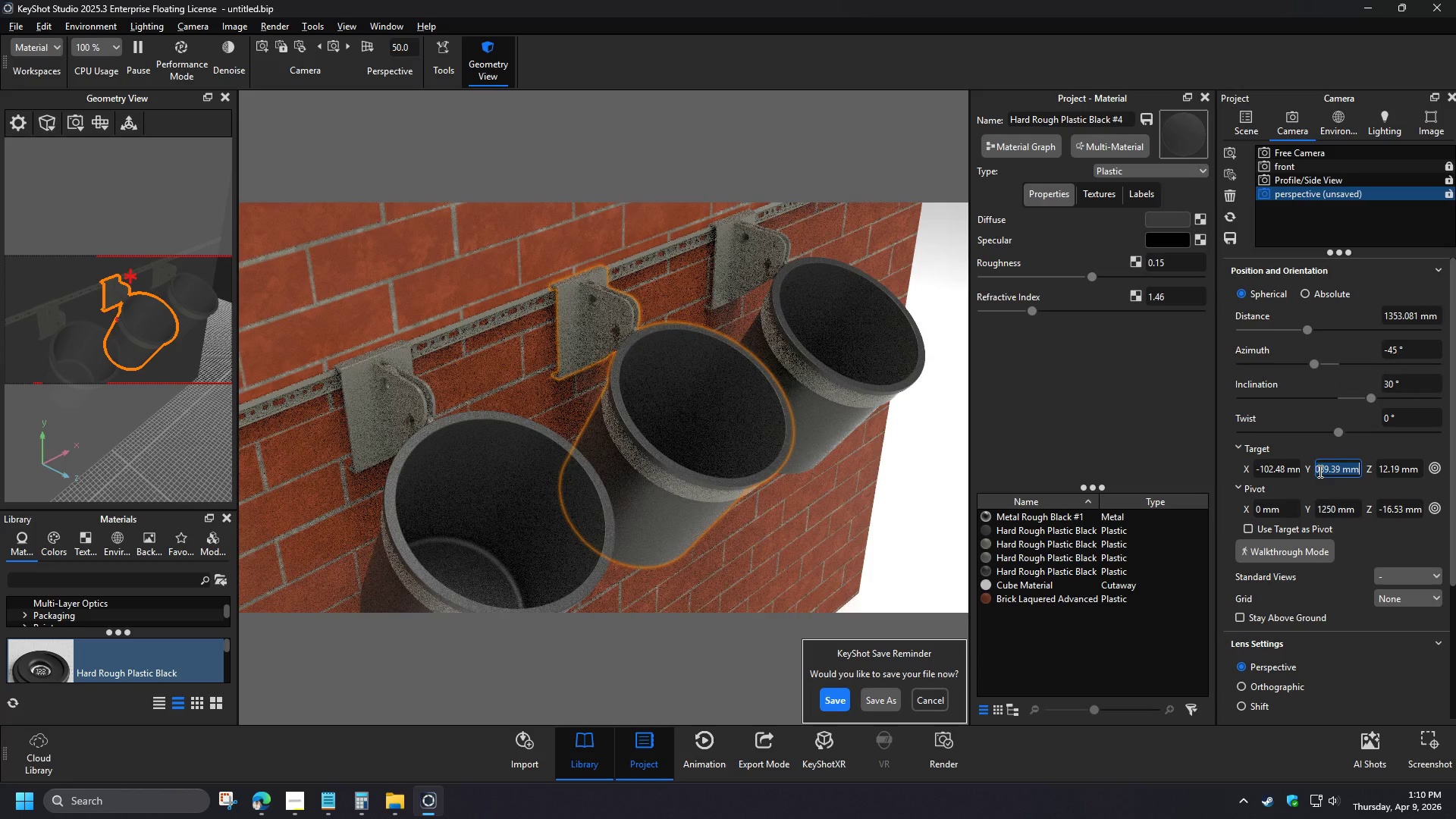 
left_click_drag(start_coordinate=[1260, 470], to_coordinate=[1371, 474])
 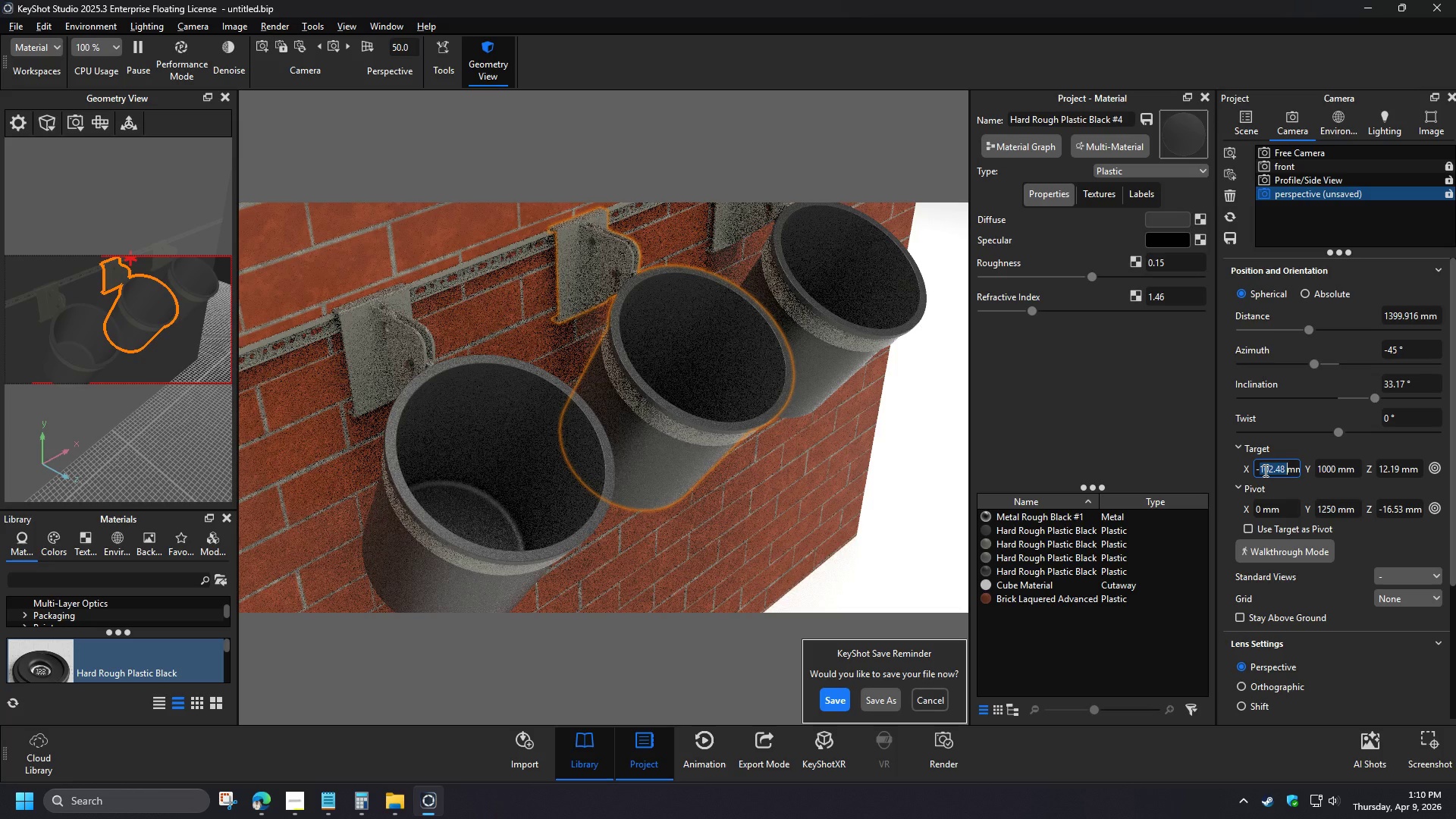 
key(Numpad4)
 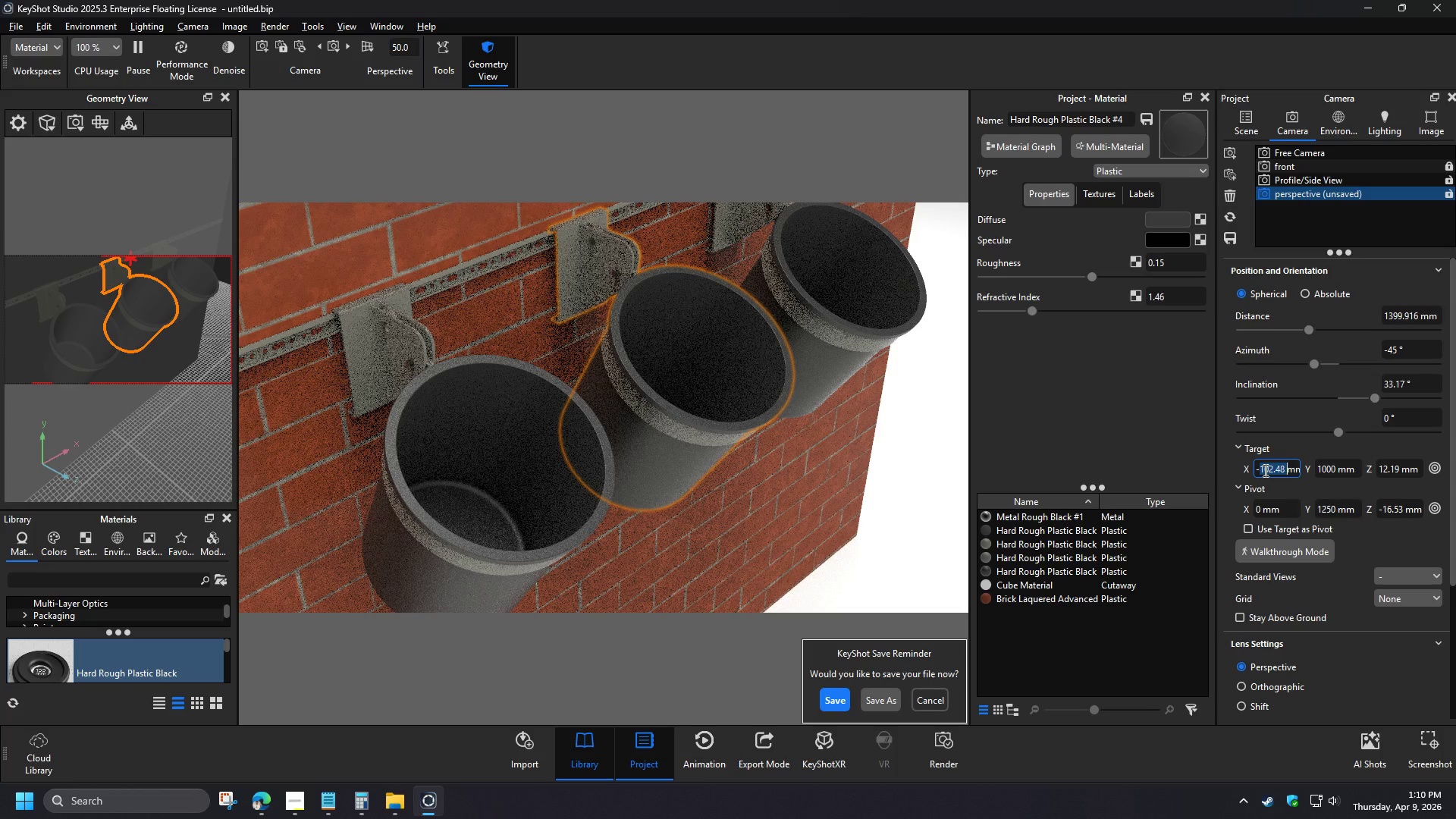 
key(Numpad2)
 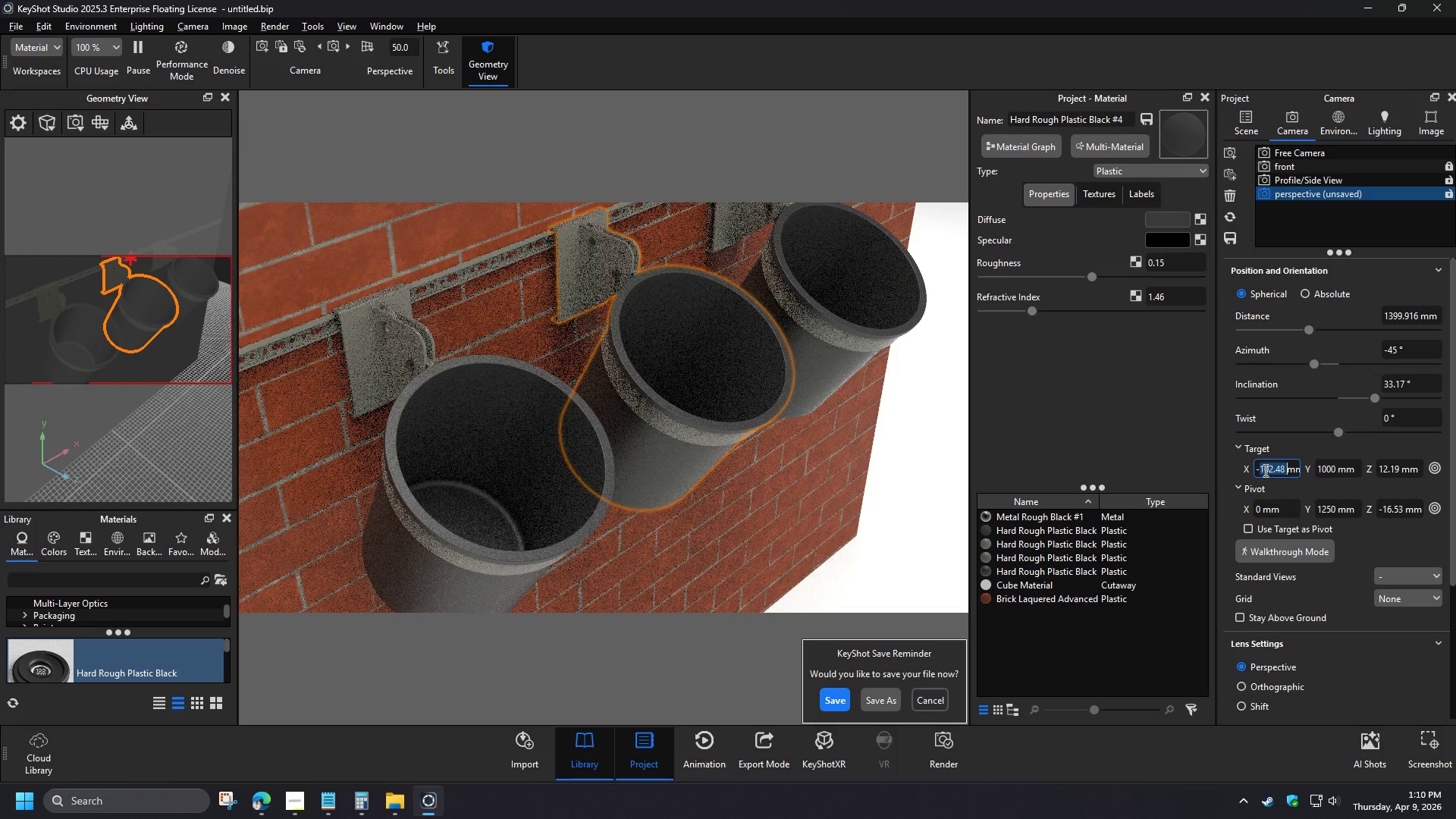 
key(Backspace)
 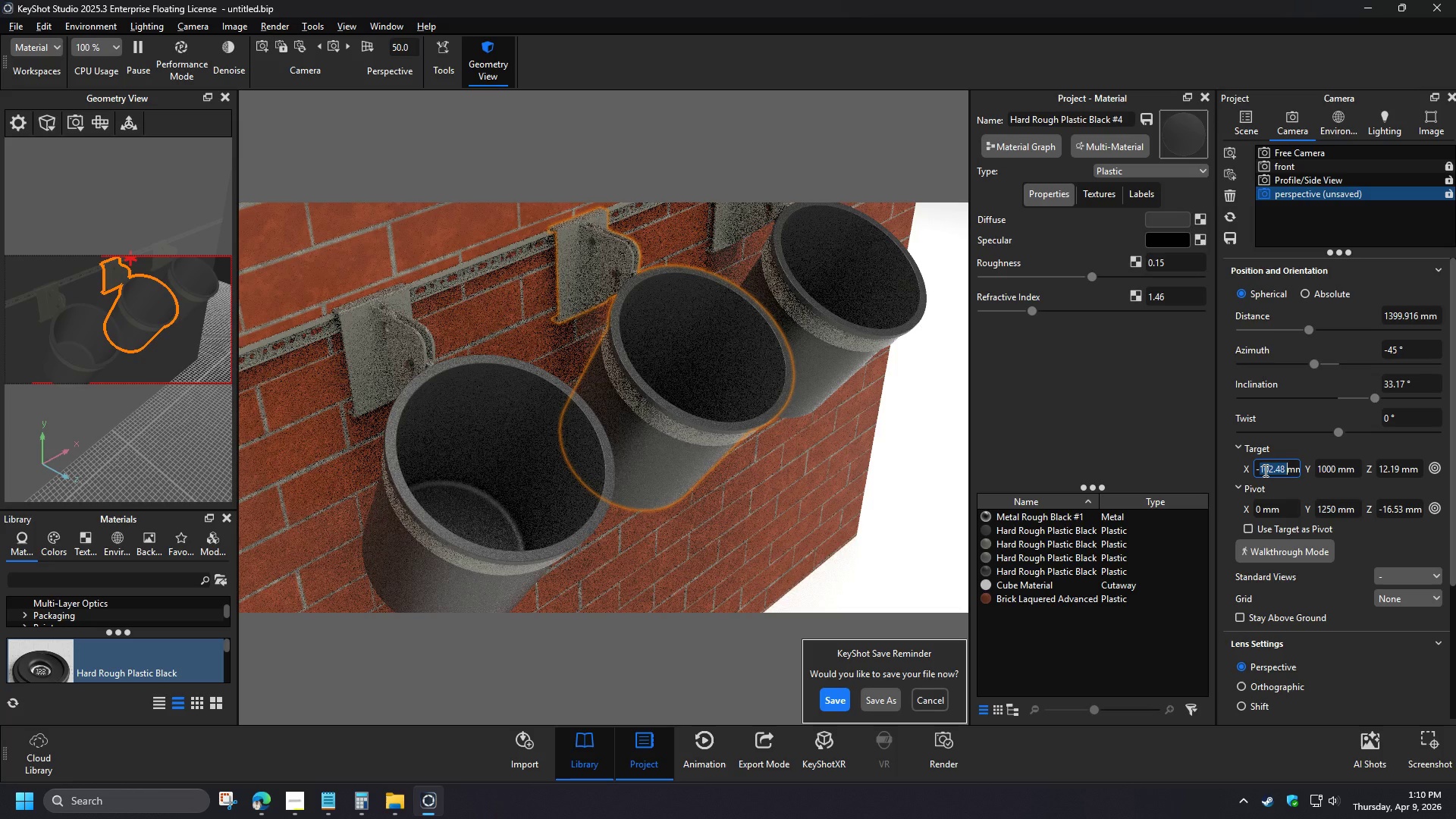 
key(Backspace)
 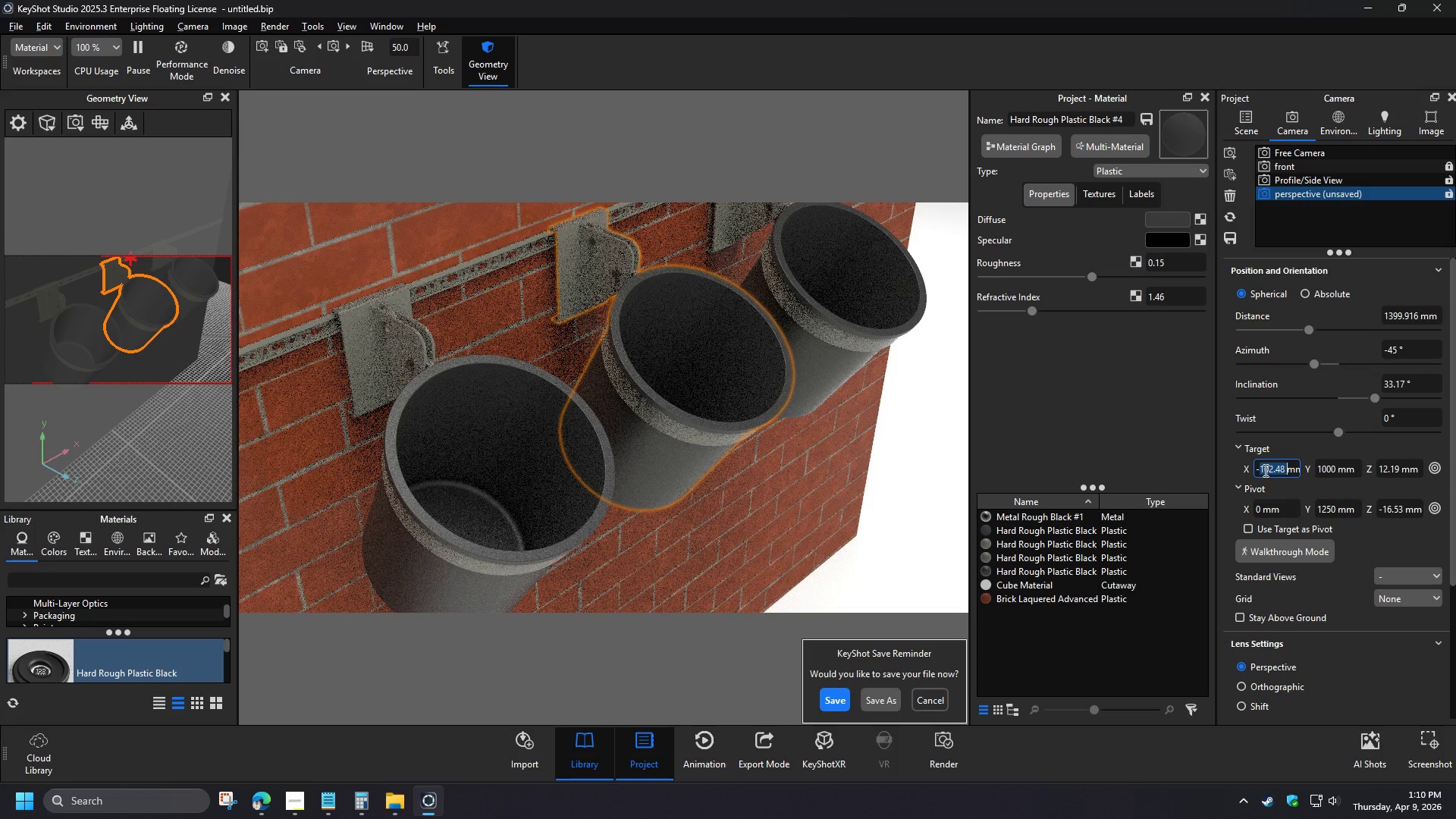 
key(Numpad1)
 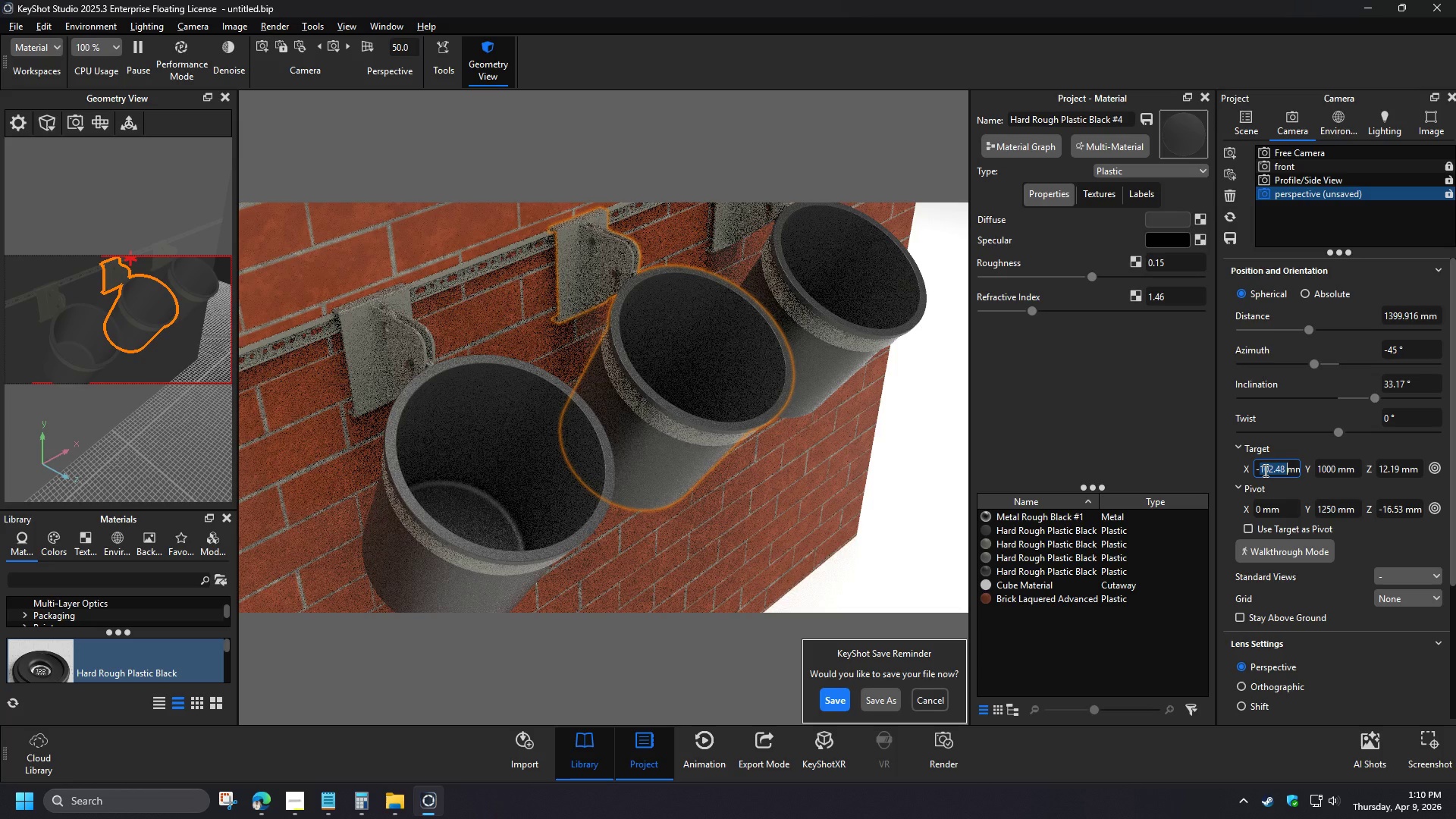 
key(Numpad0)
 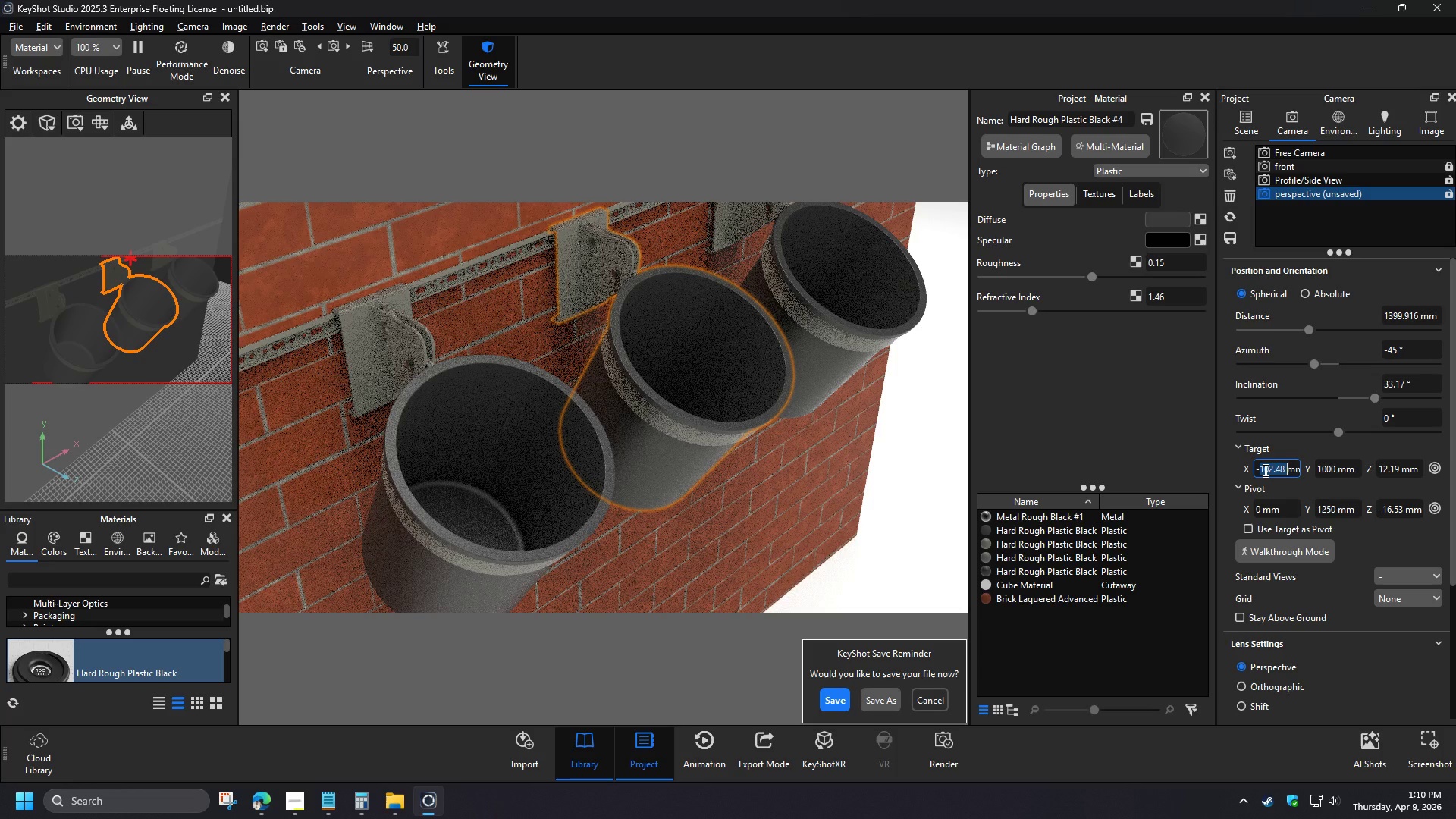 
key(Numpad0)
 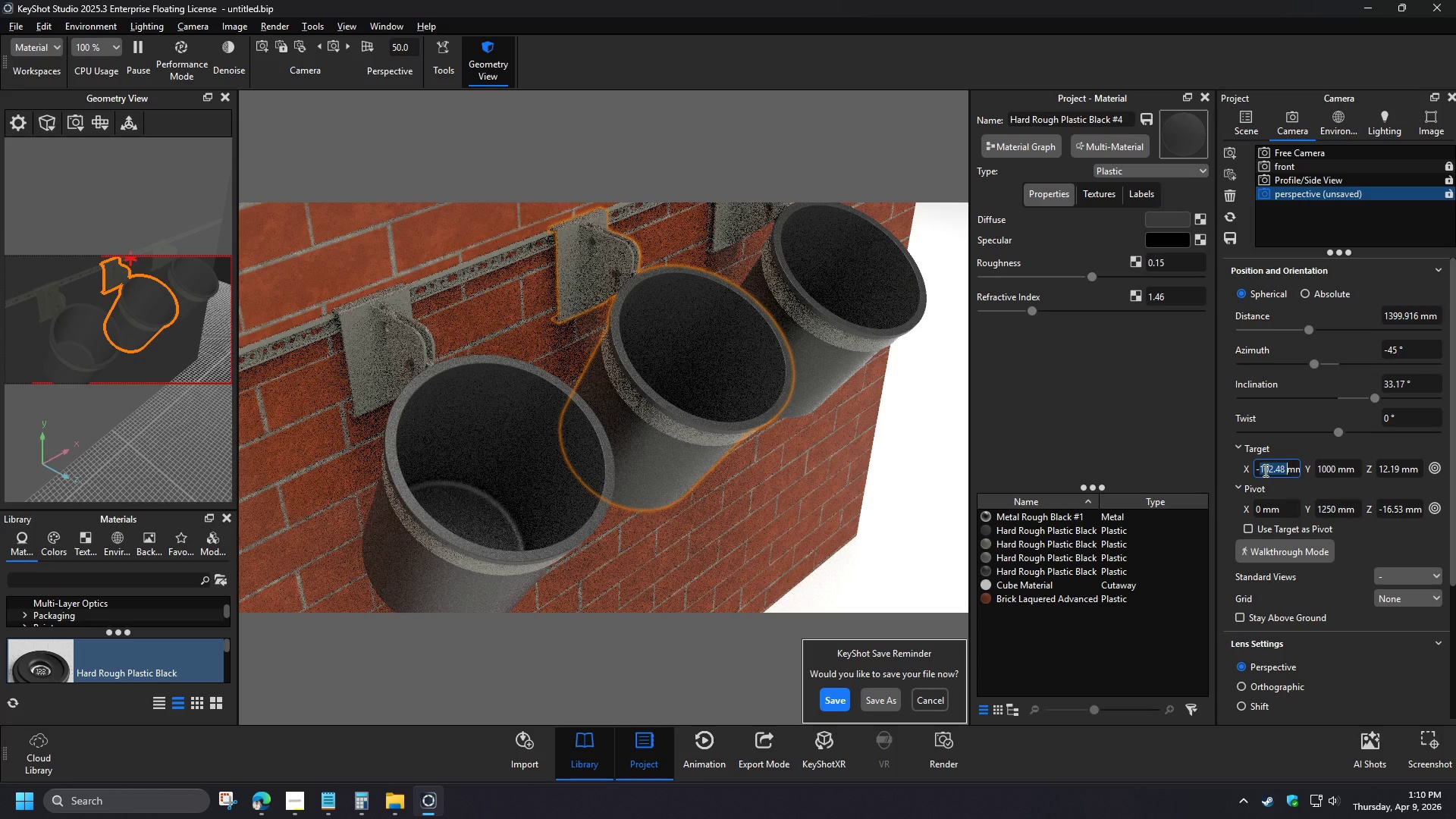 
key(NumpadEnter)
 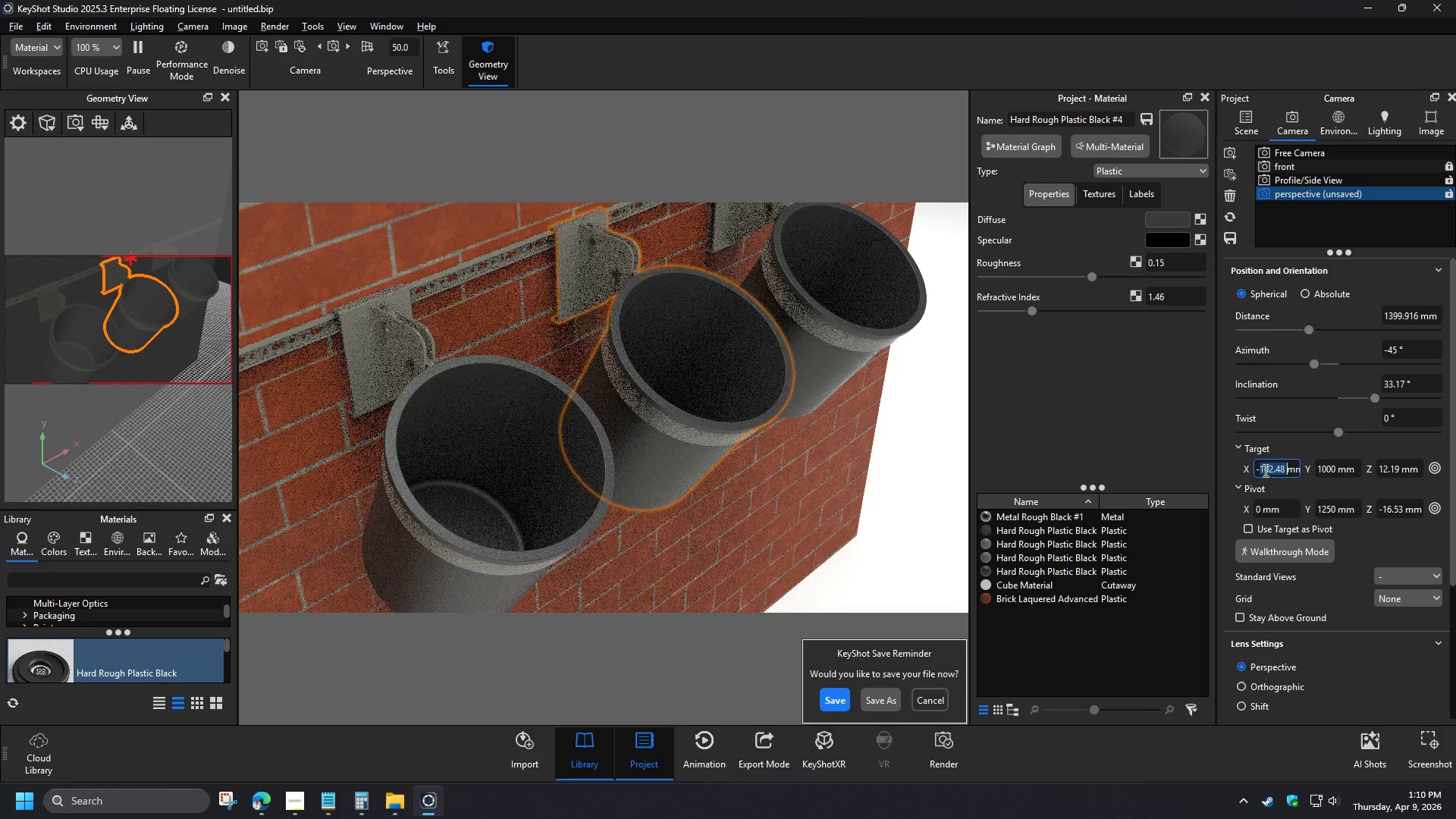 
left_click_drag(start_coordinate=[1380, 472], to_coordinate=[1445, 475])
 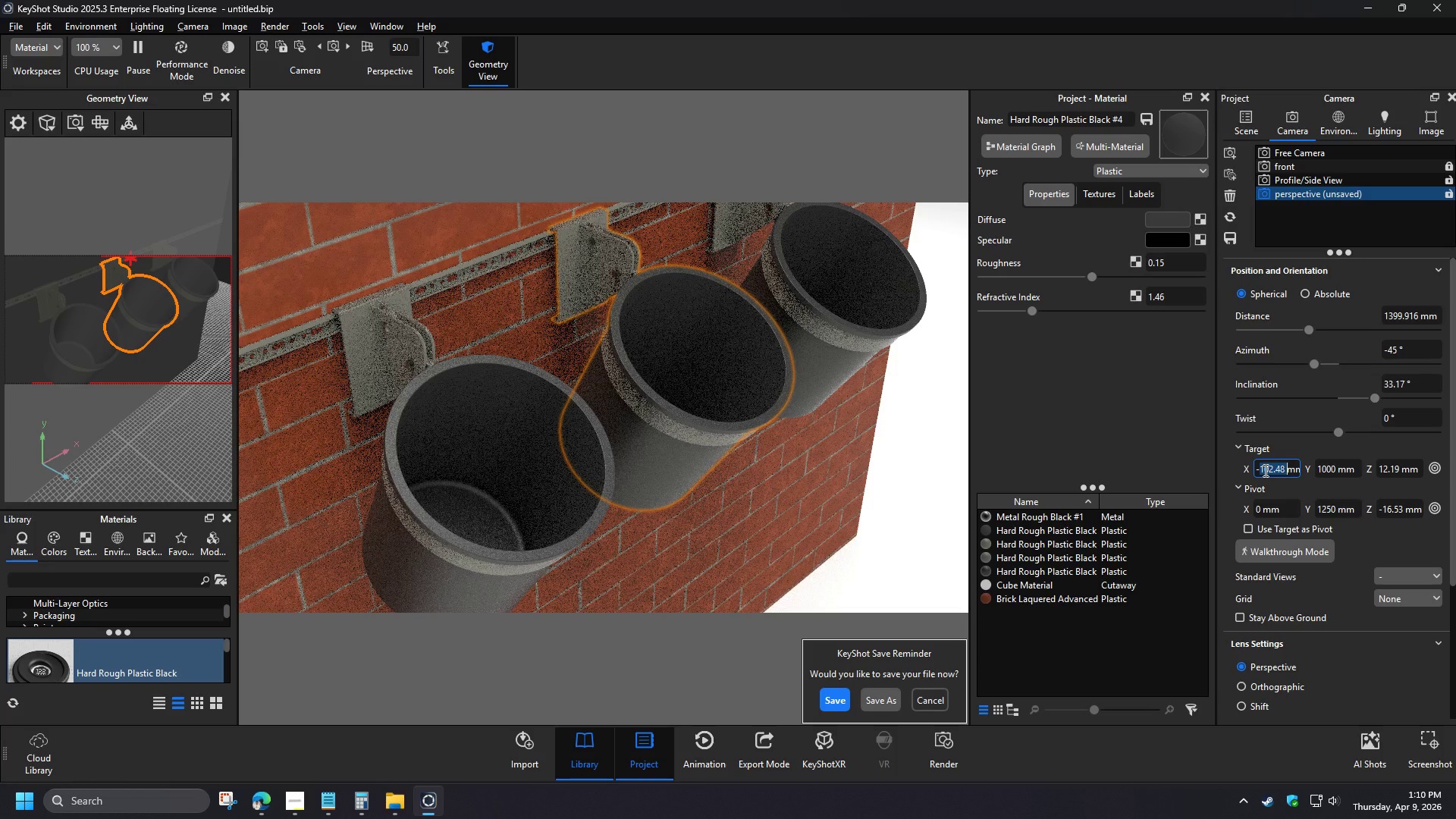 
key(Numpad0)
 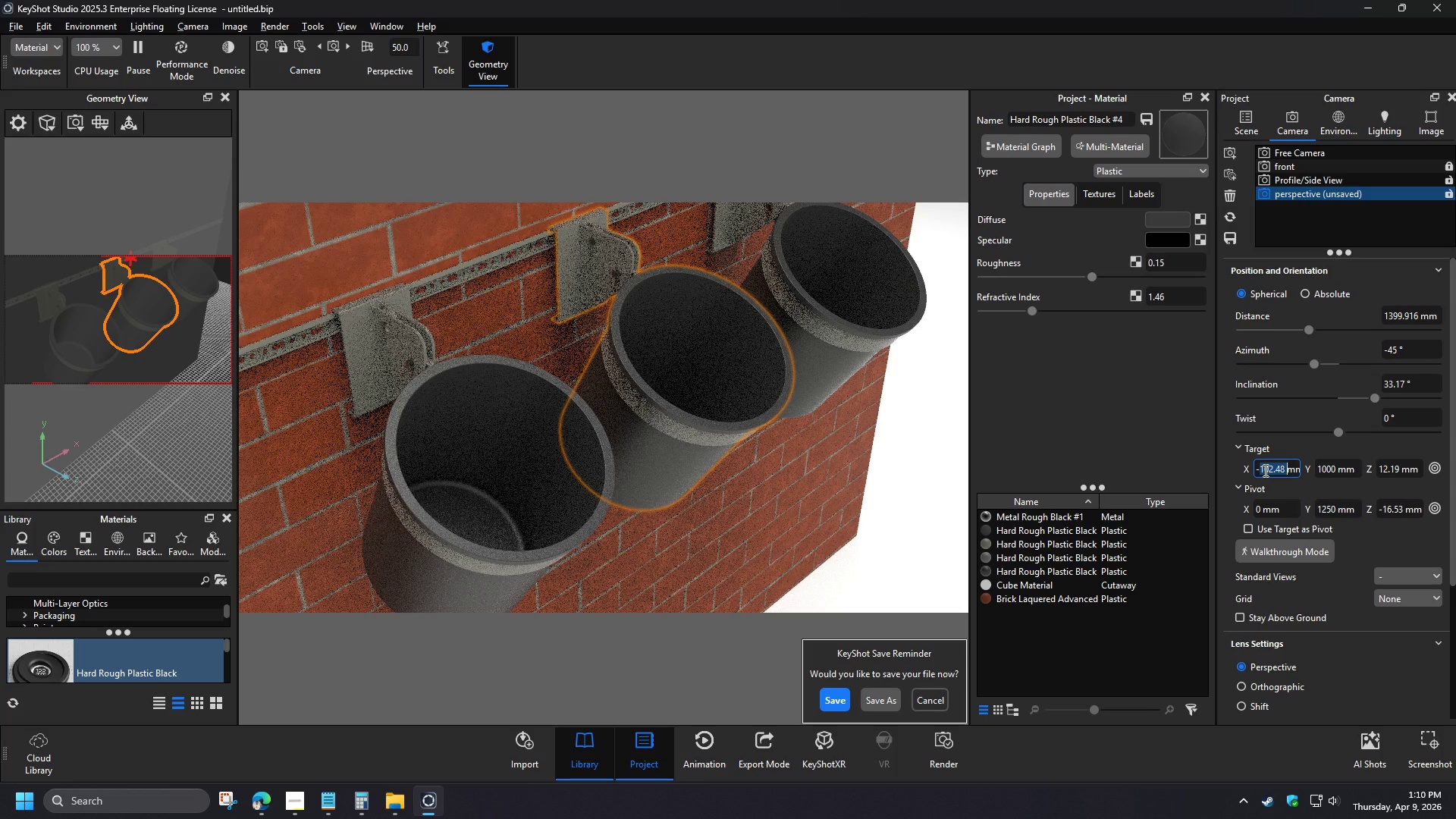 
key(NumpadEnter)
 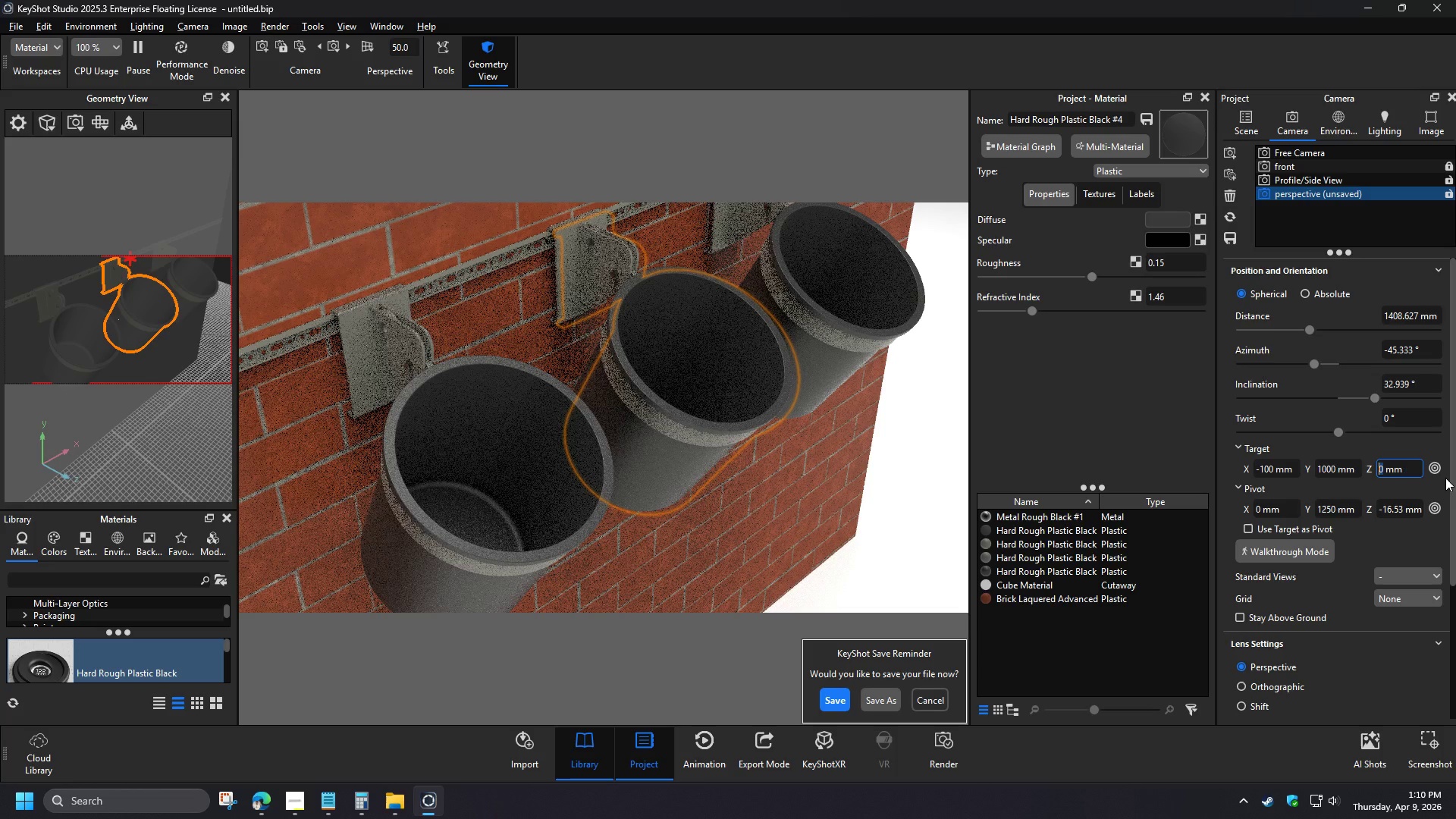 
left_click_drag(start_coordinate=[1429, 386], to_coordinate=[1349, 384])
 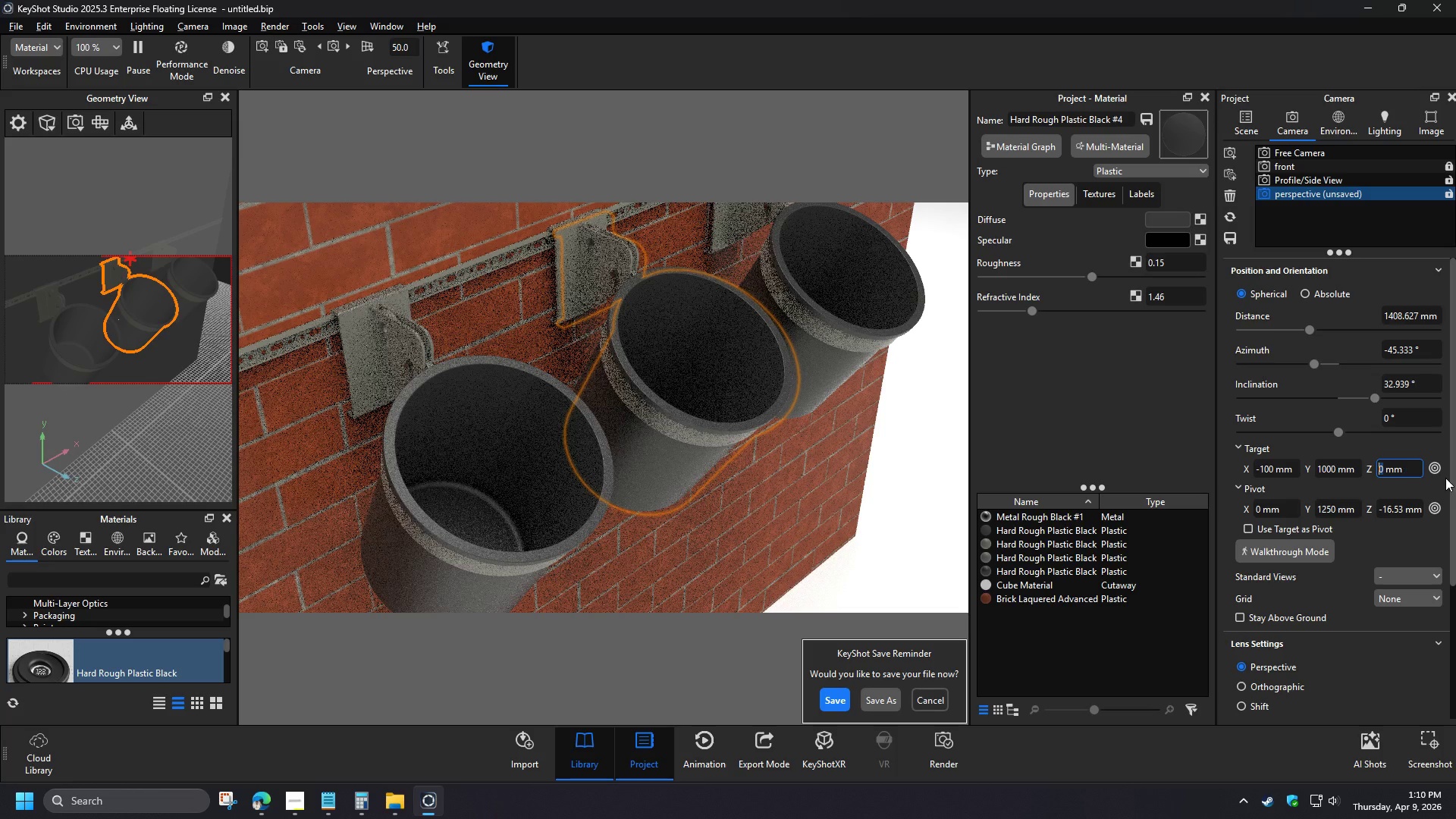 
key(NumpadEnter)
 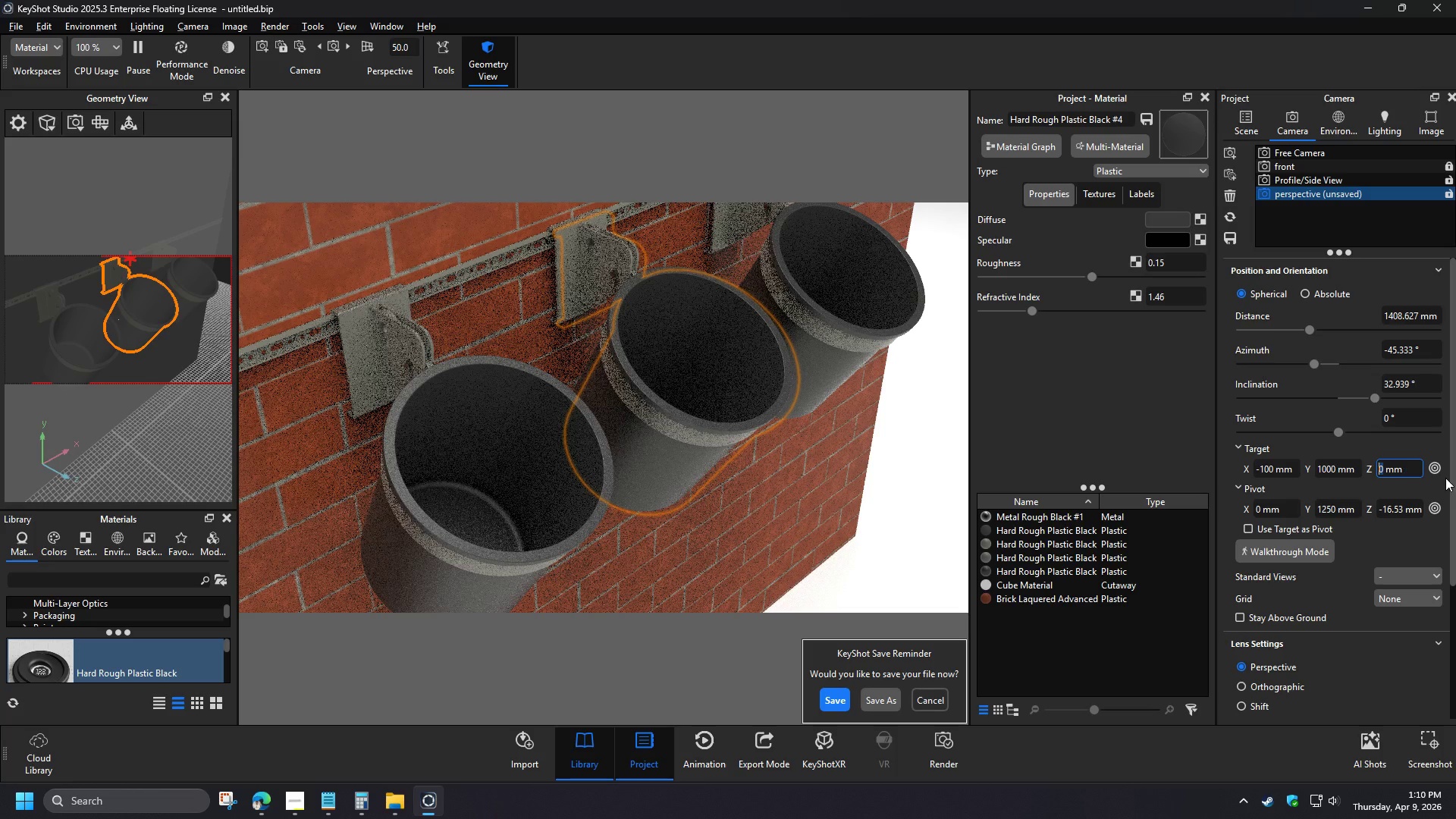 
key(Numpad0)
 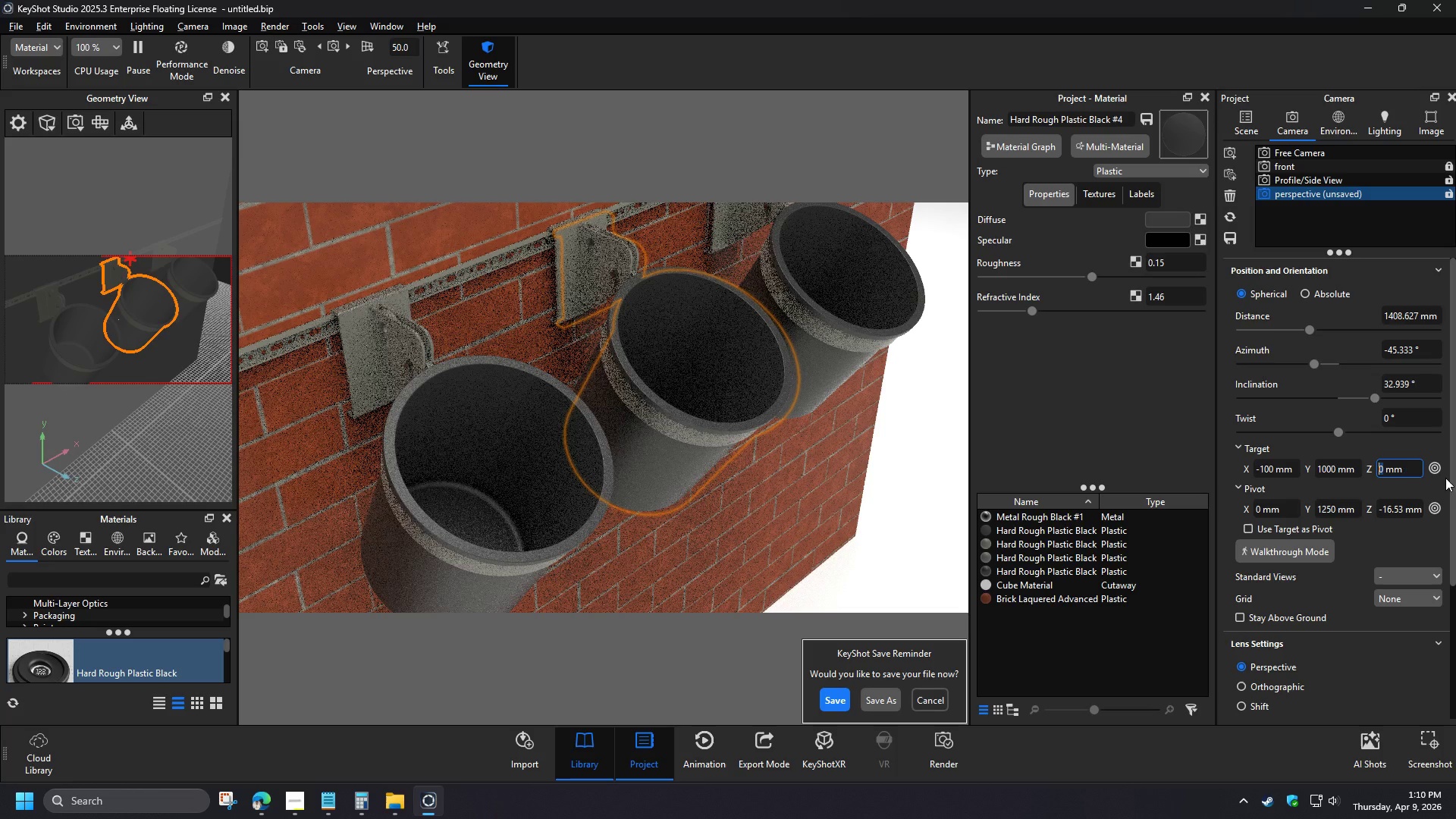 
key(Backspace)
 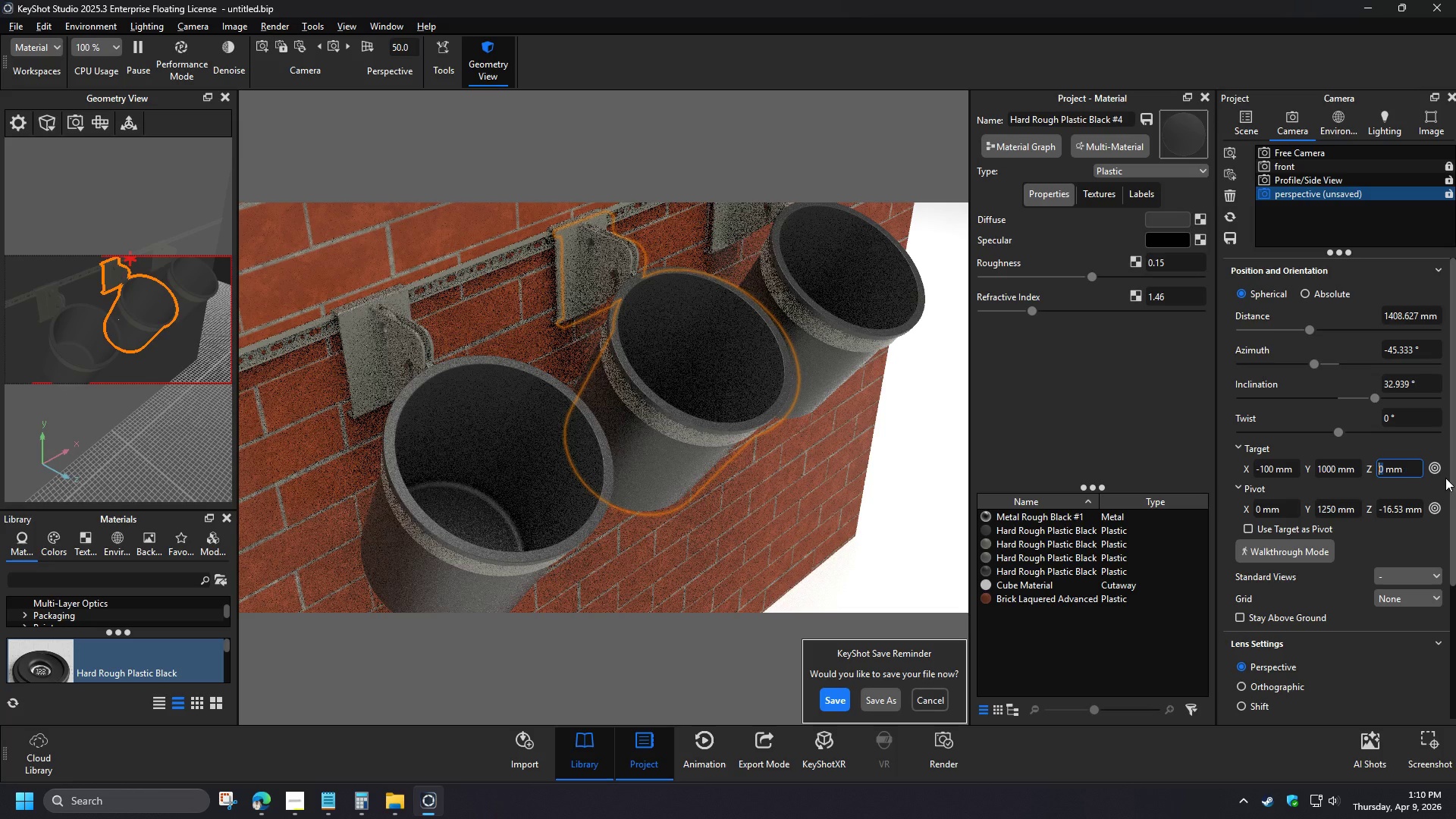 
key(Numpad3)
 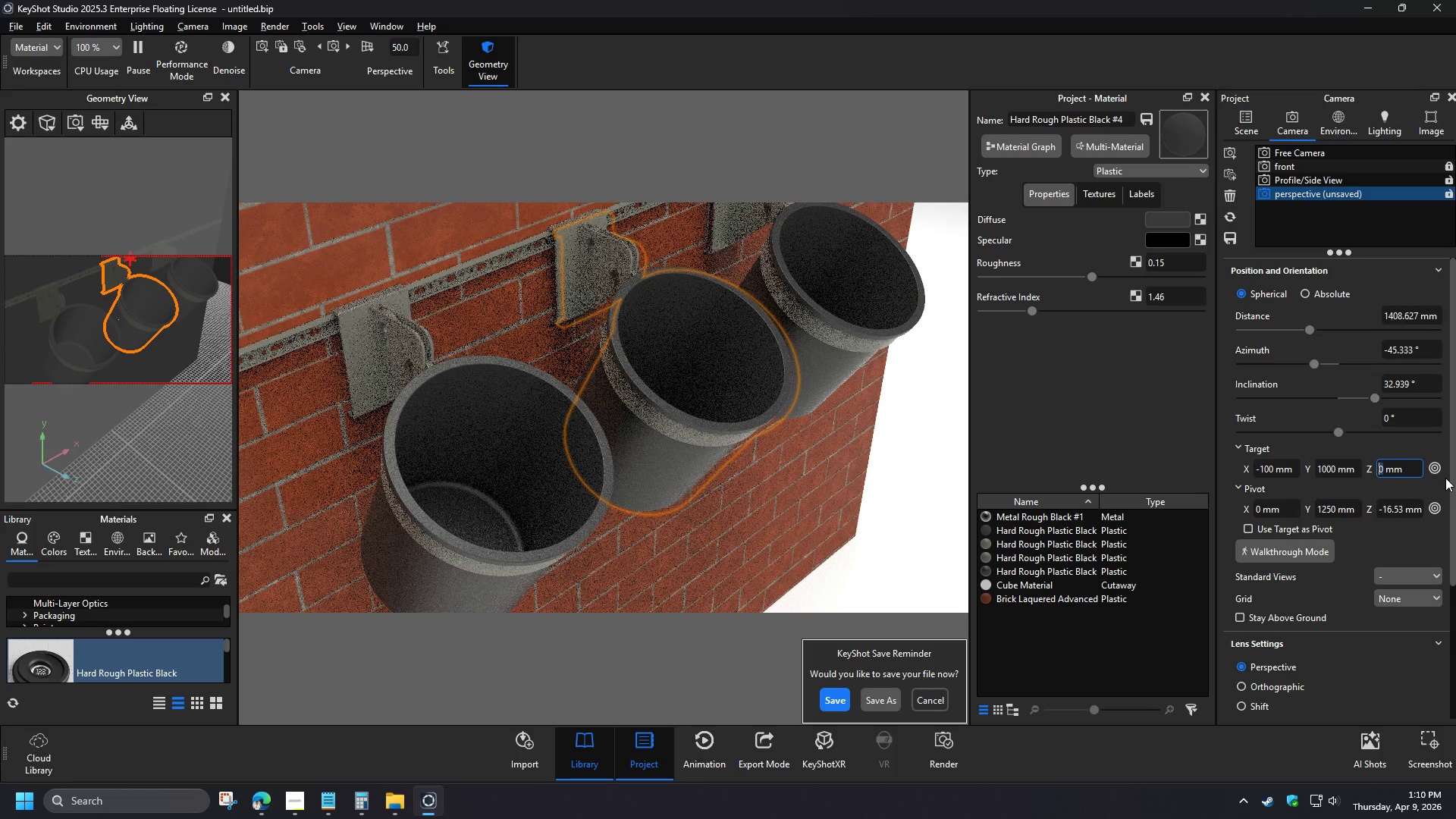 
key(Numpad0)
 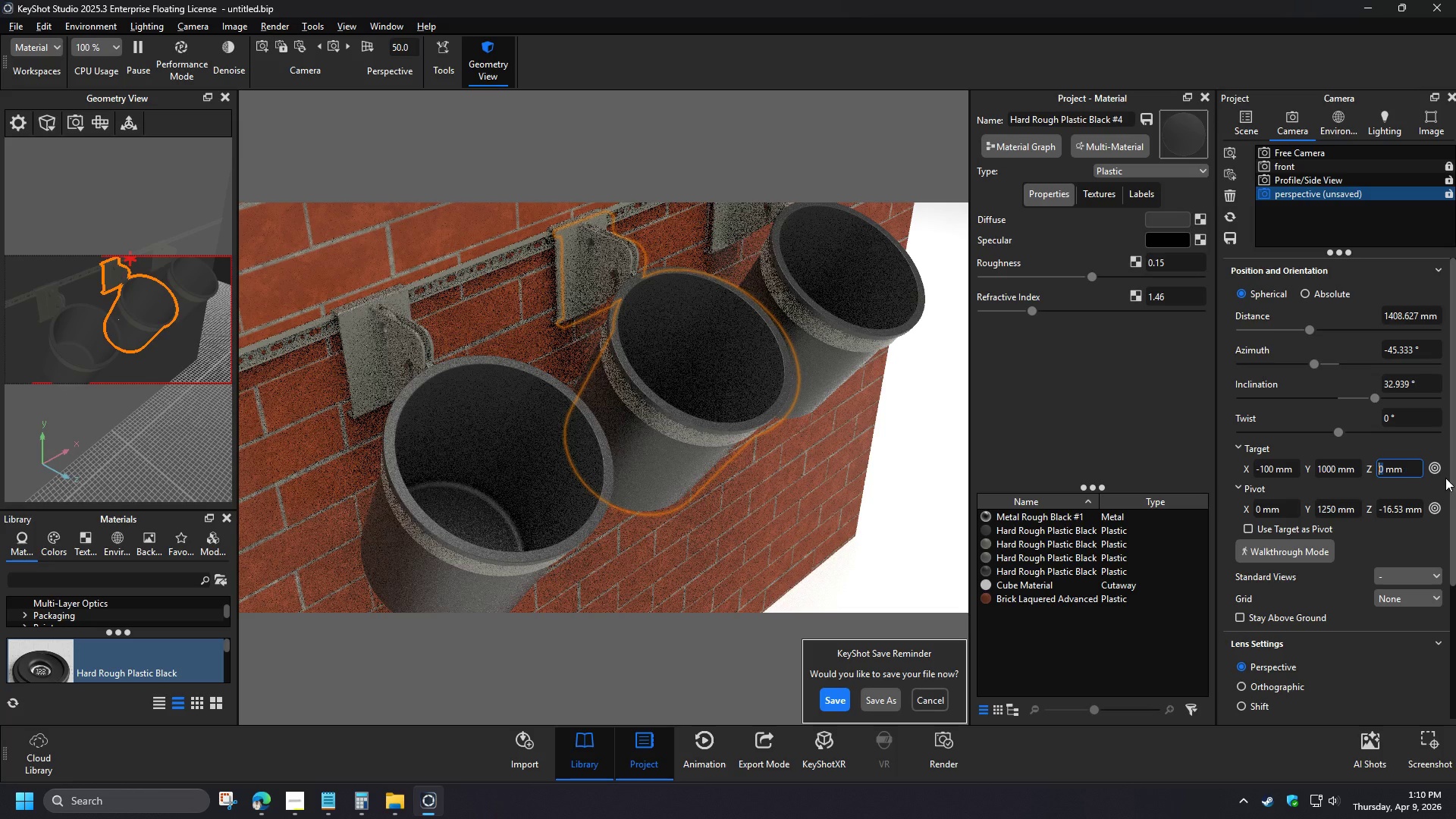 
key(NumpadEnter)
 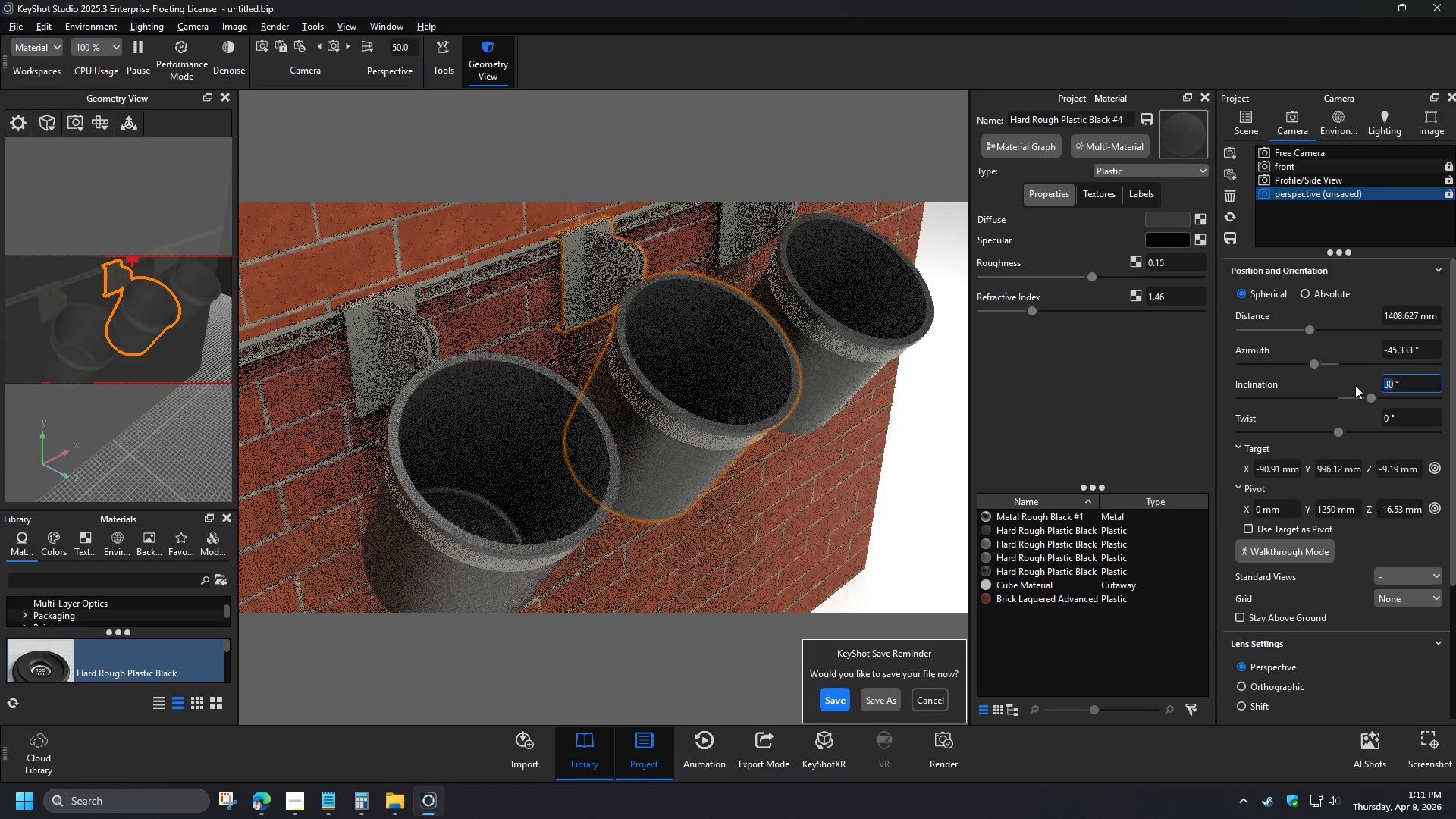 
left_click_drag(start_coordinate=[1428, 349], to_coordinate=[1349, 349])
 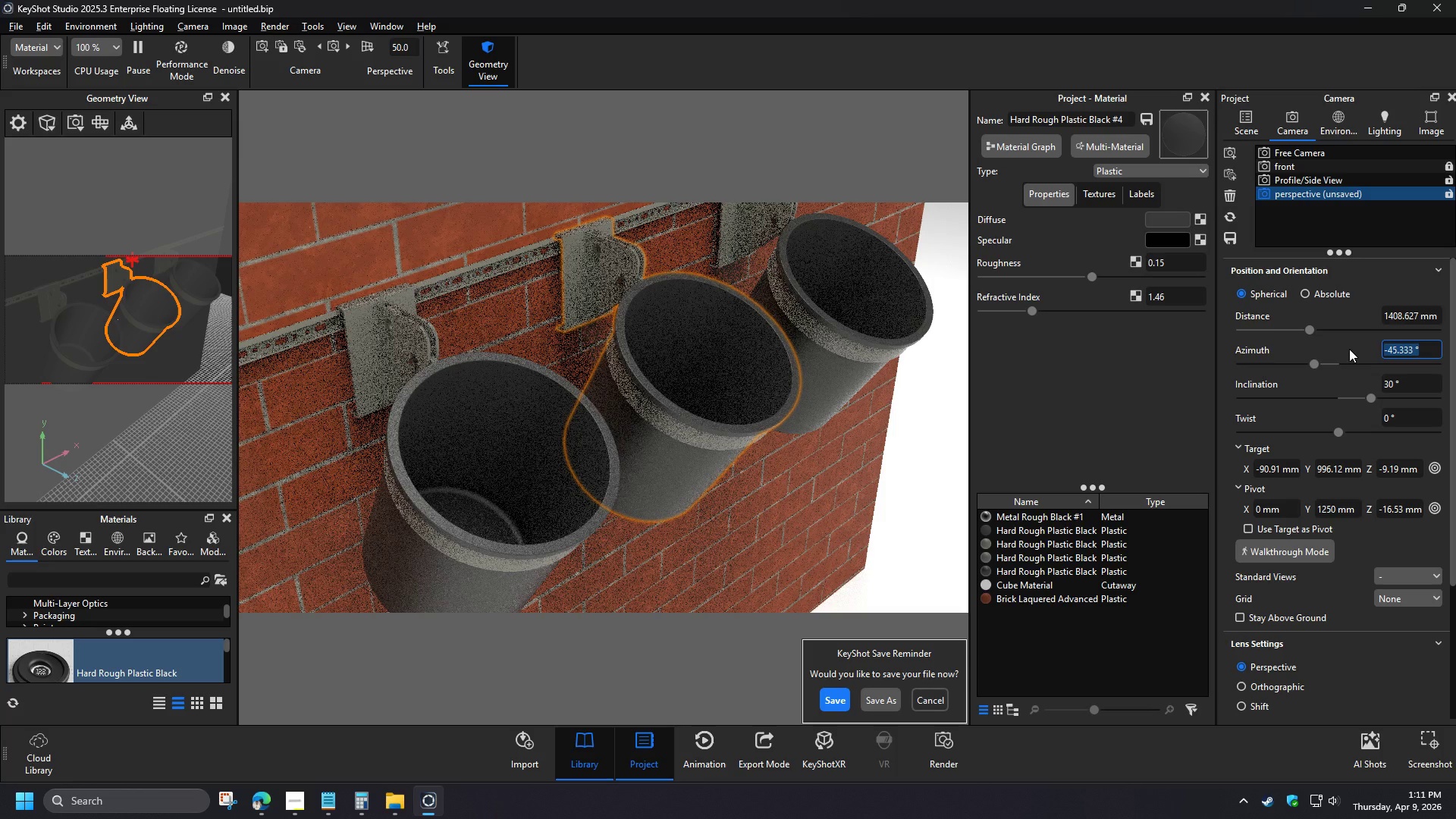 
left_click_drag(start_coordinate=[1406, 383], to_coordinate=[1360, 383])
 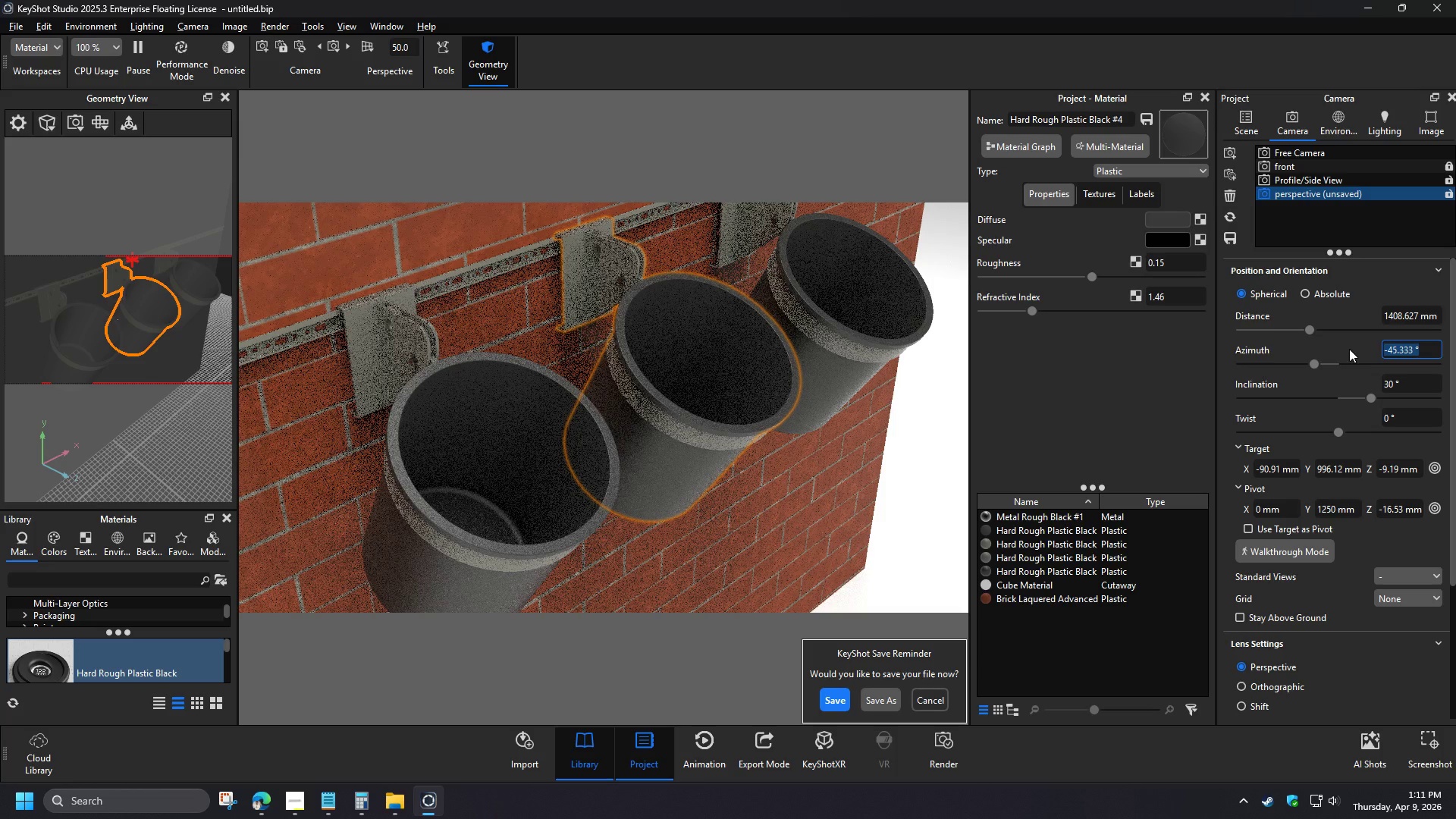 
key(Numpad2)
 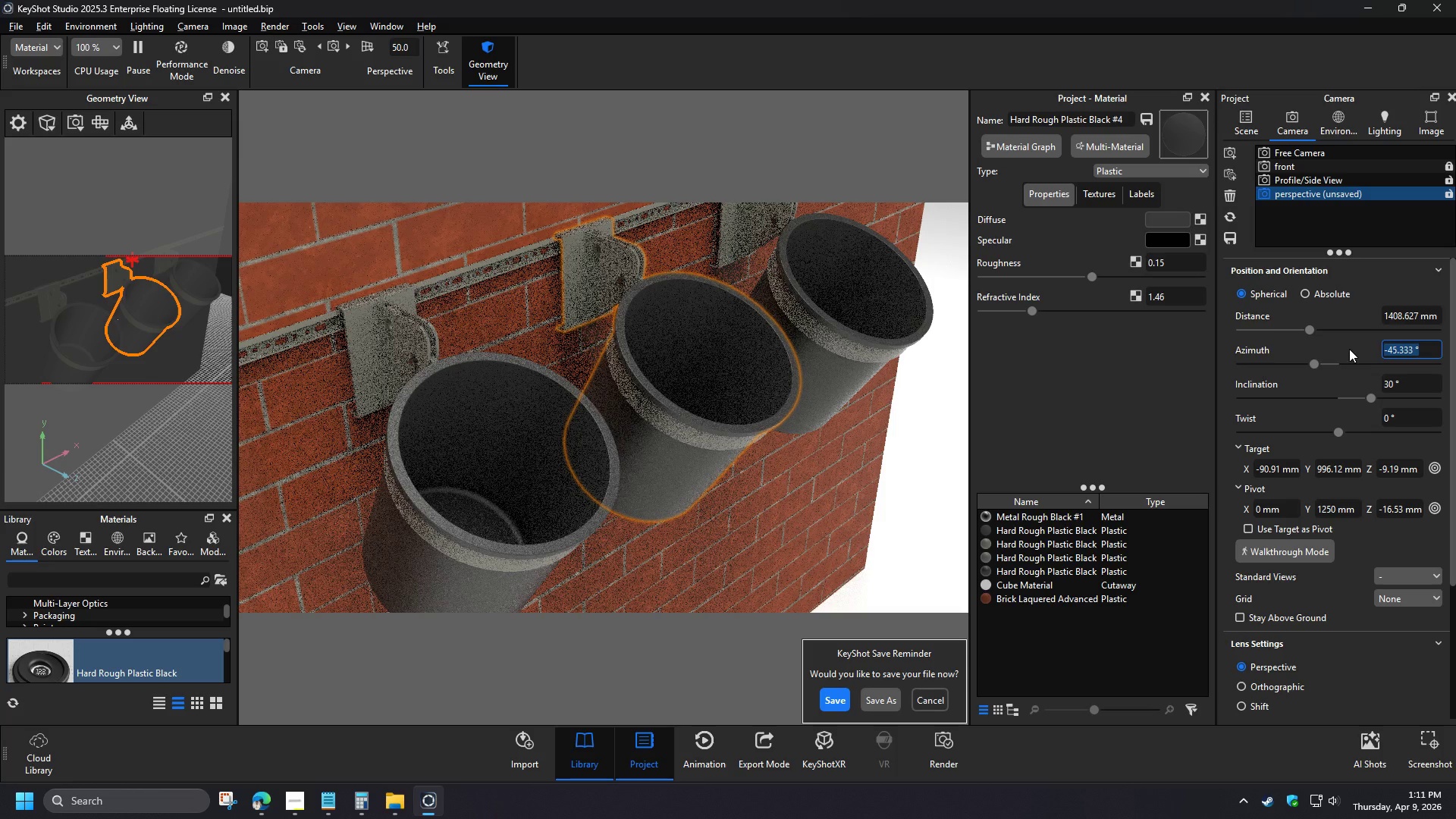 
key(Numpad0)
 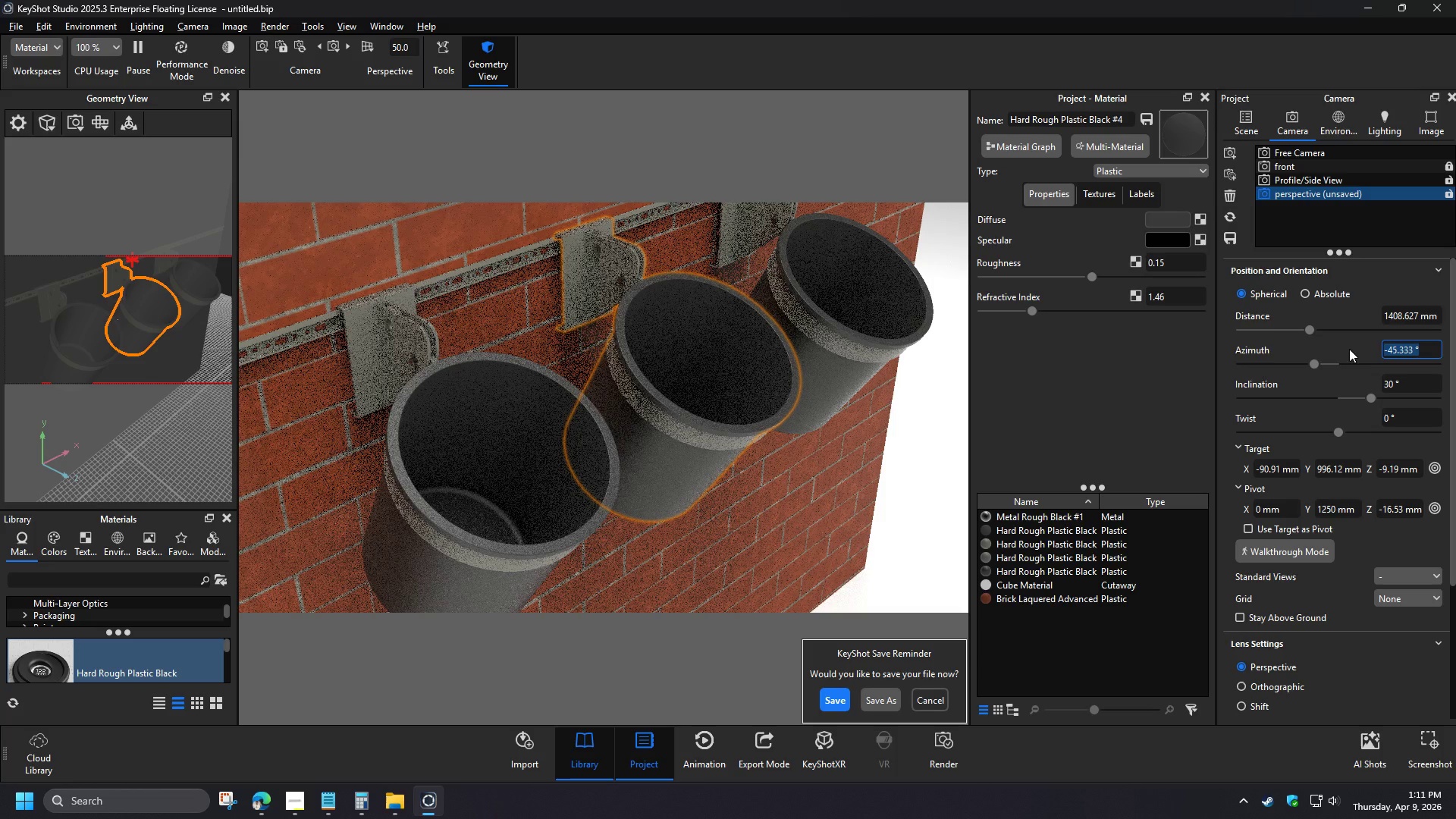 
key(NumpadEnter)
 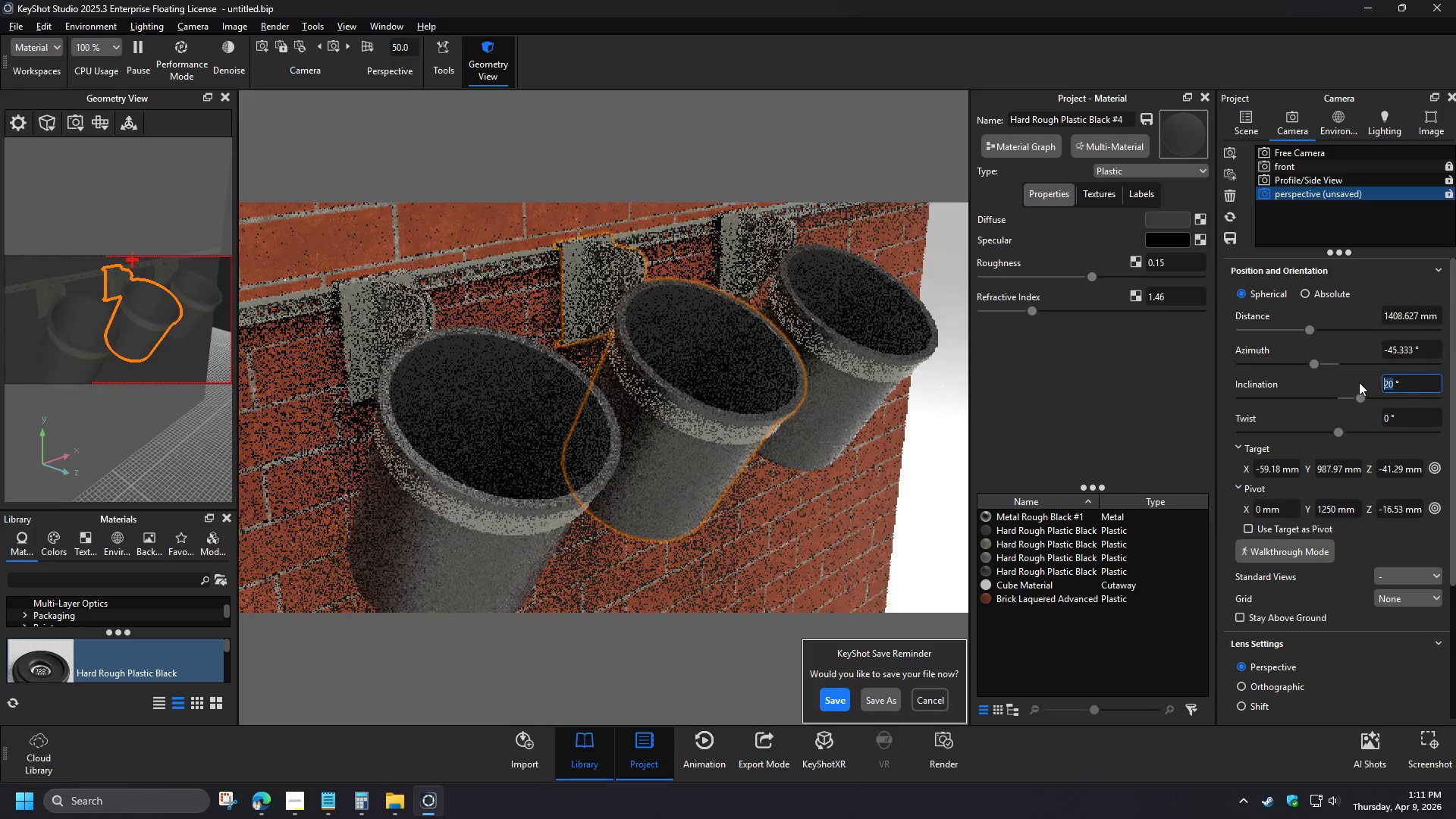 
wait(10.16)
 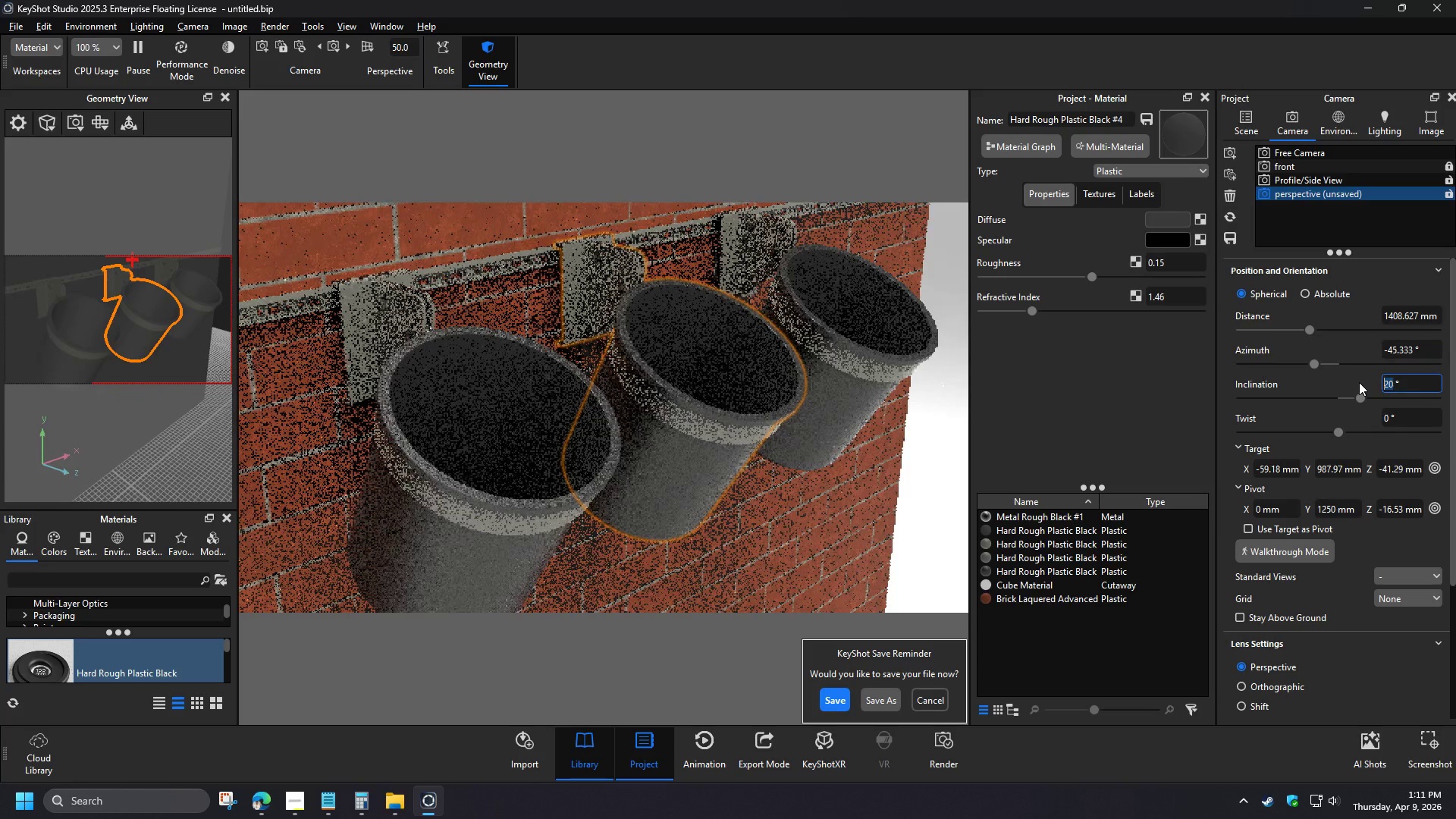 
left_click_drag(start_coordinate=[1425, 351], to_coordinate=[1373, 350])
 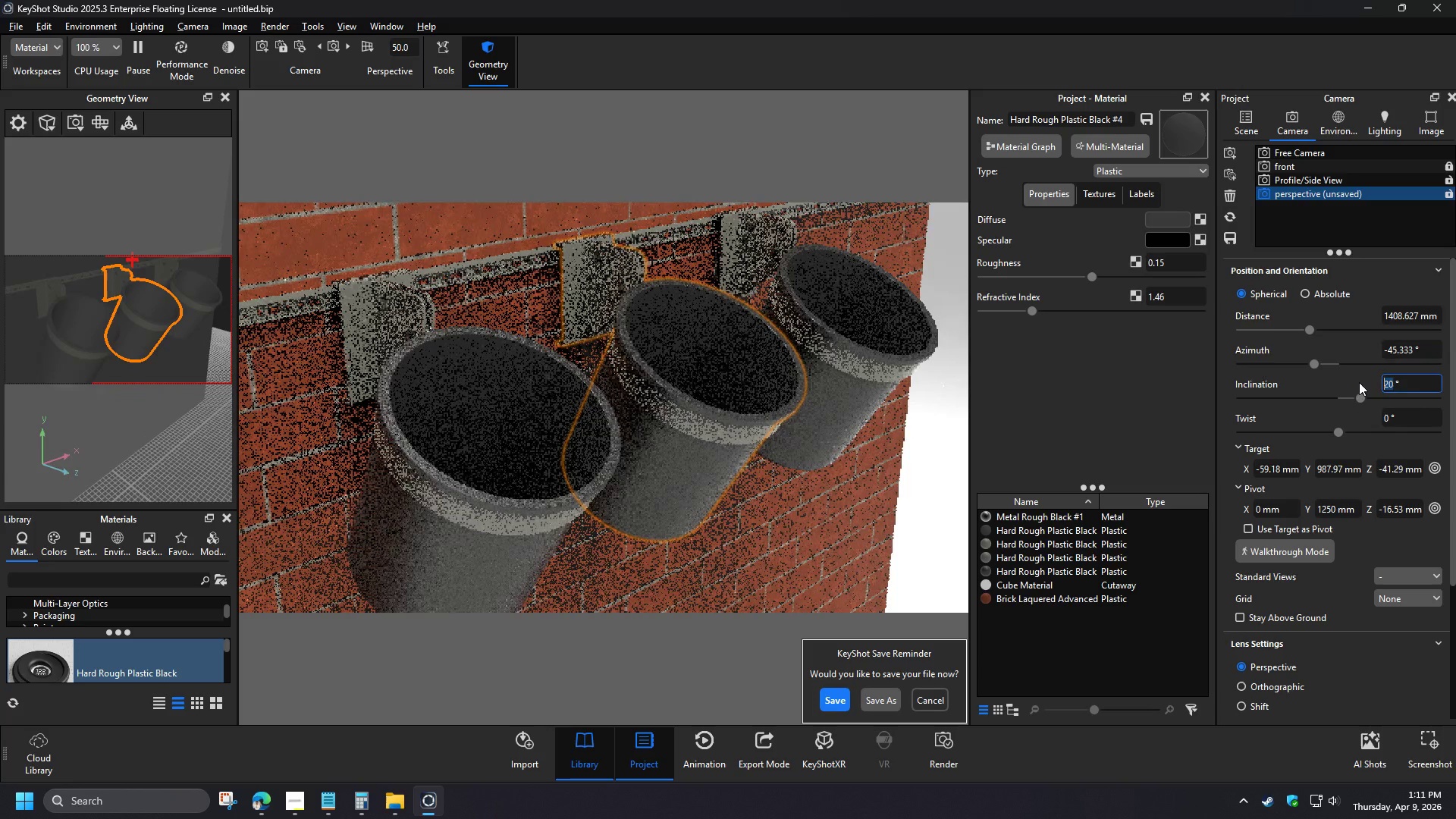 
wait(7.11)
 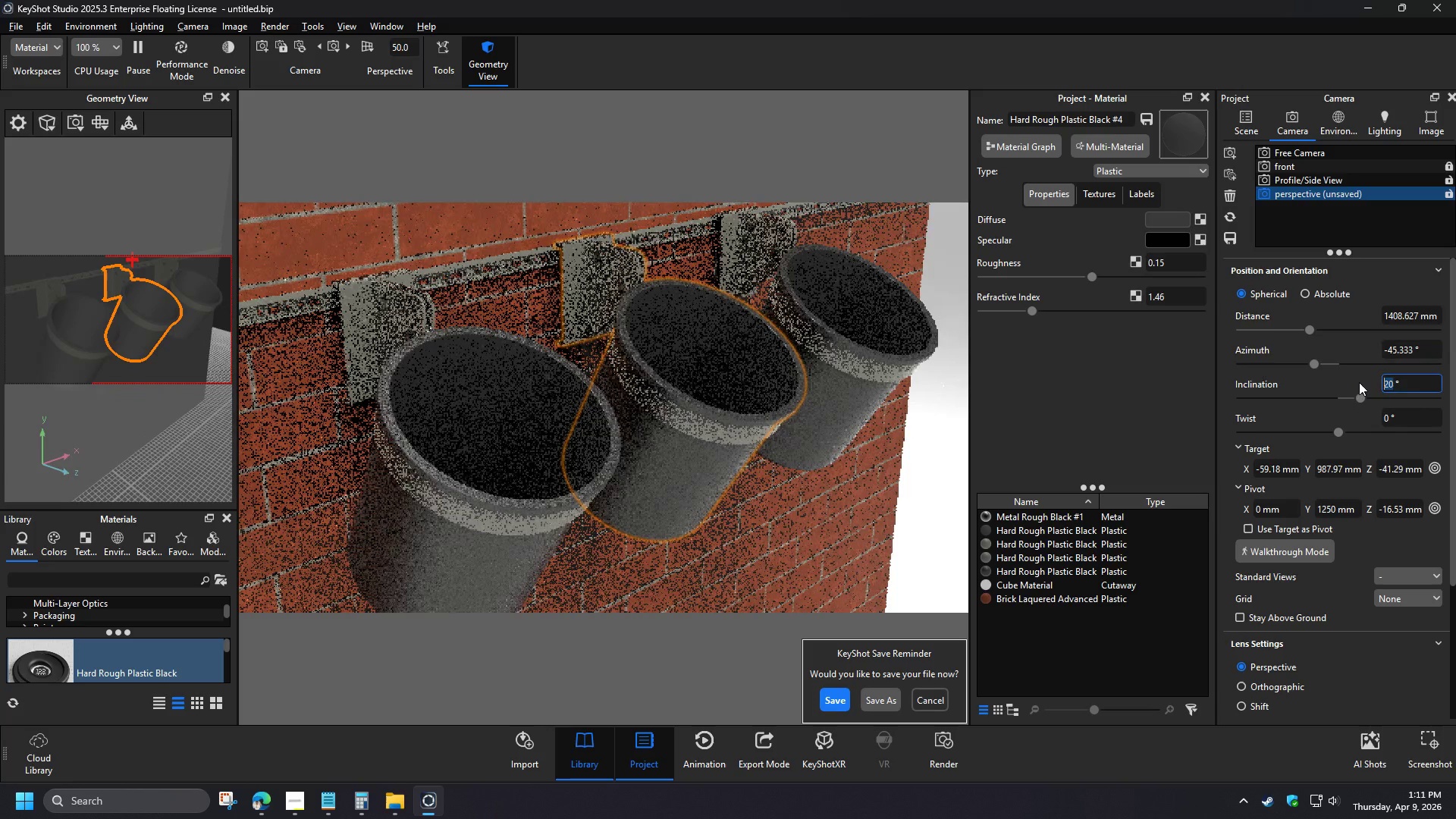 
key(NumpadSubtract)
 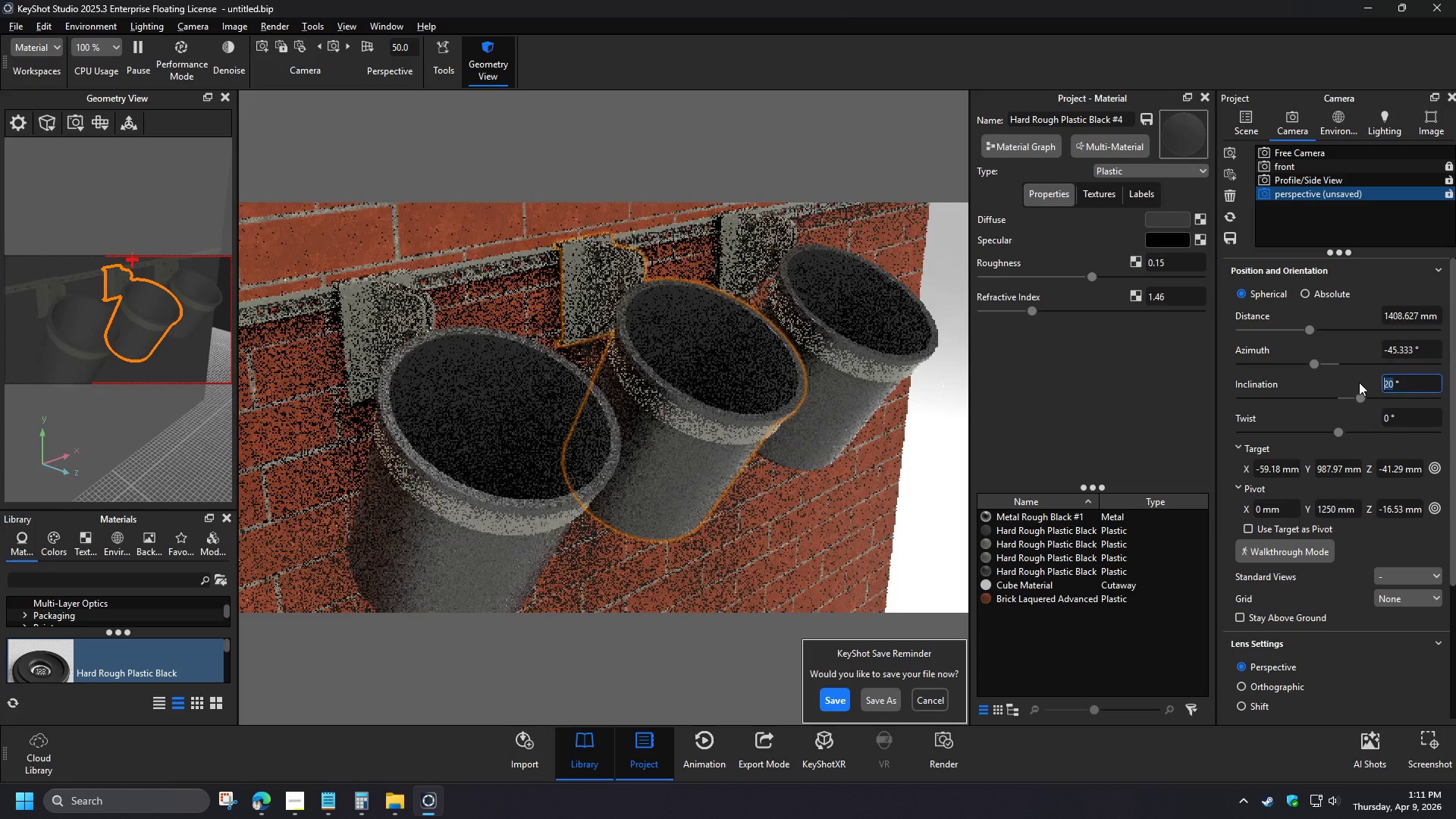 
key(Numpad4)
 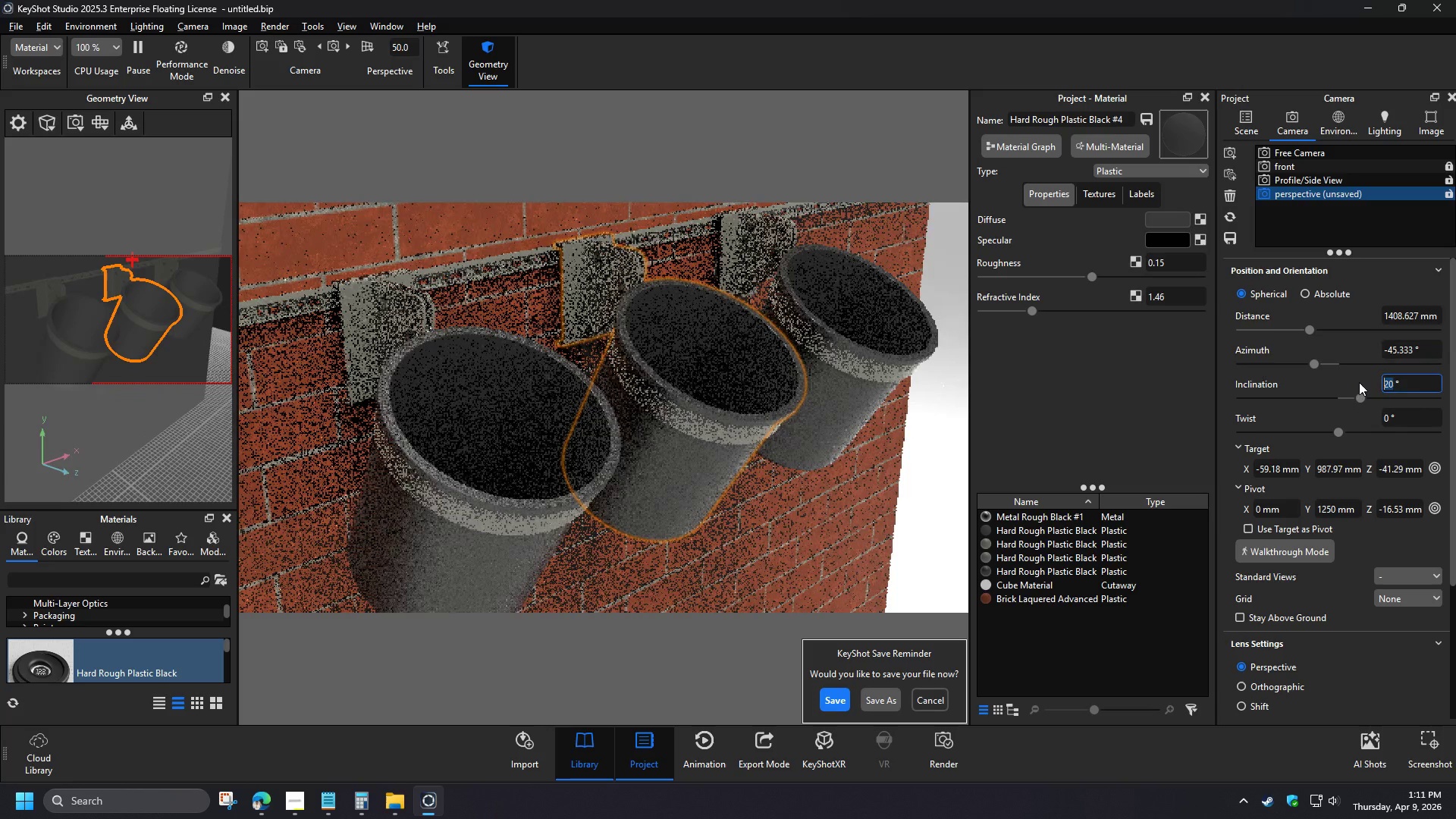 
key(Numpad0)
 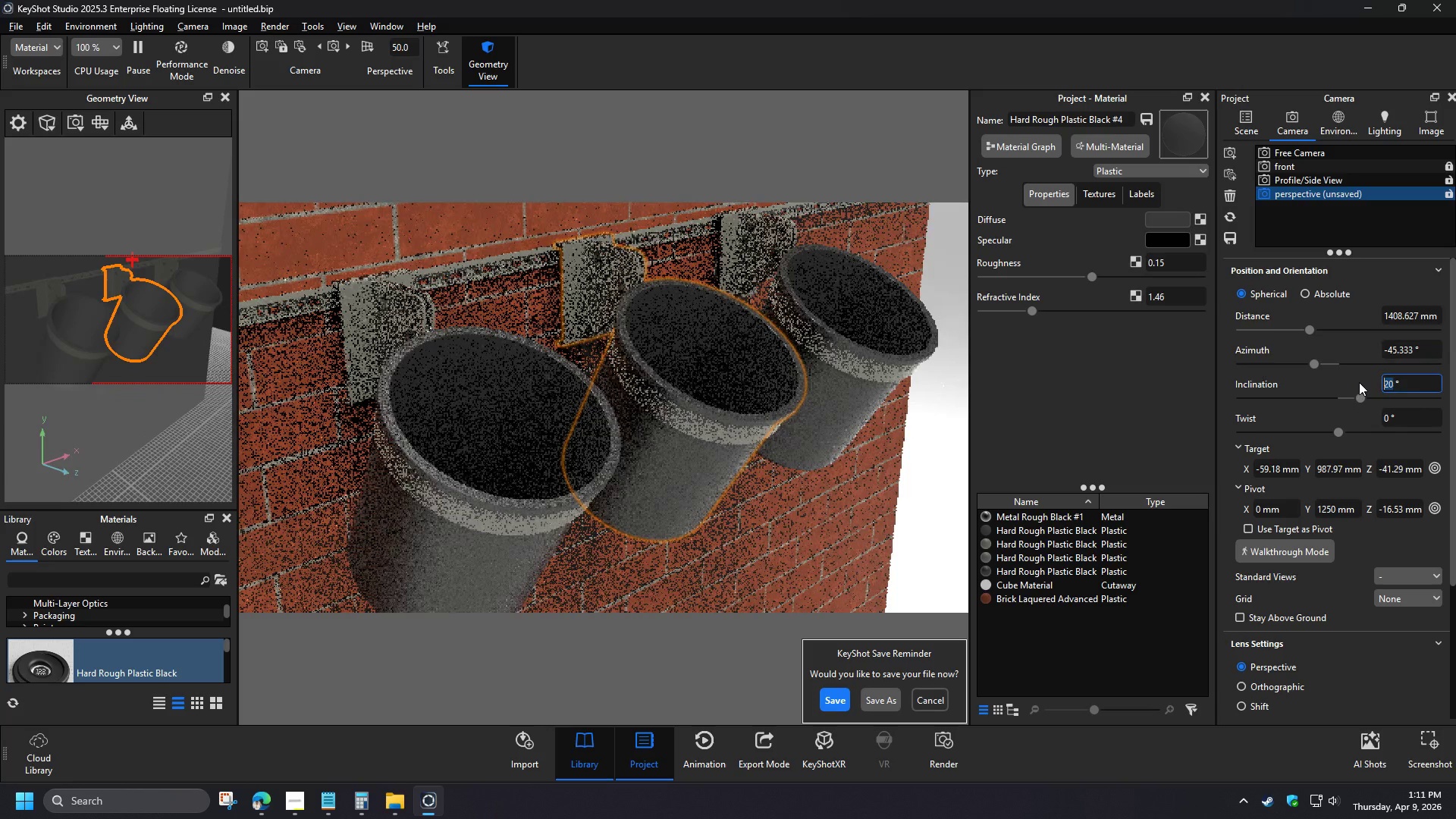 
key(NumpadEnter)
 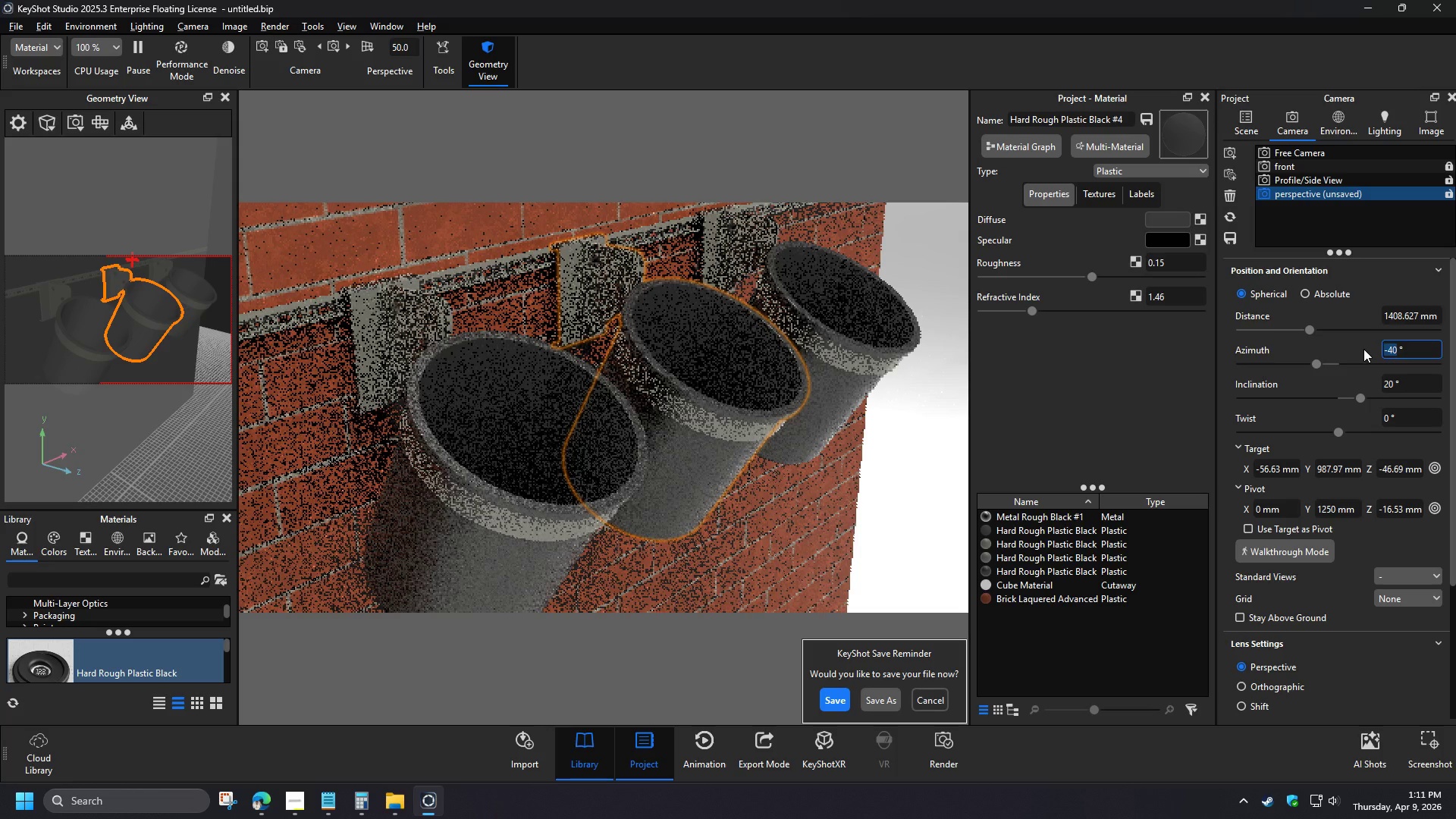 
key(NumpadSubtract)
 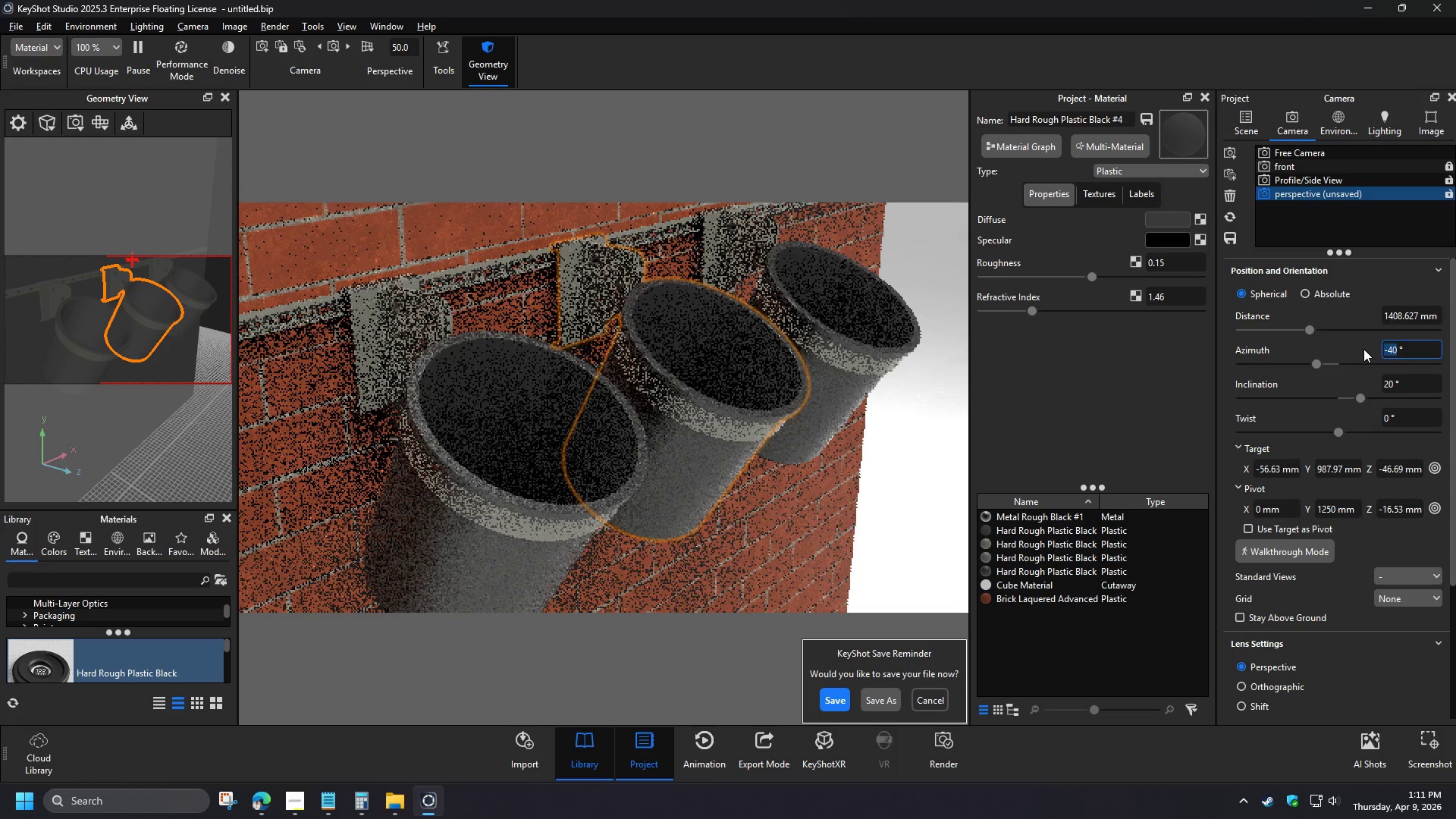 
key(Numpad4)
 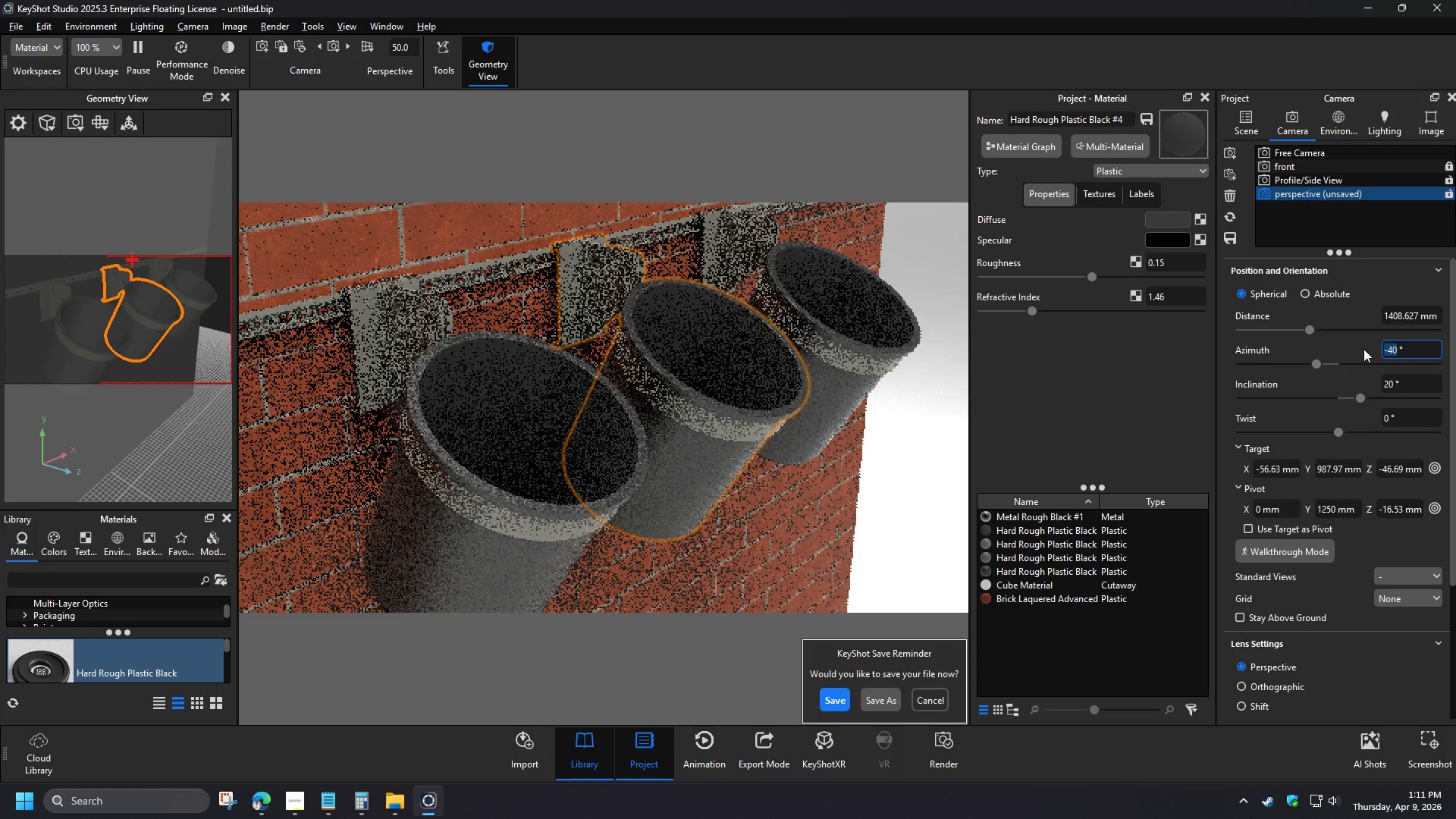 
key(Numpad5)
 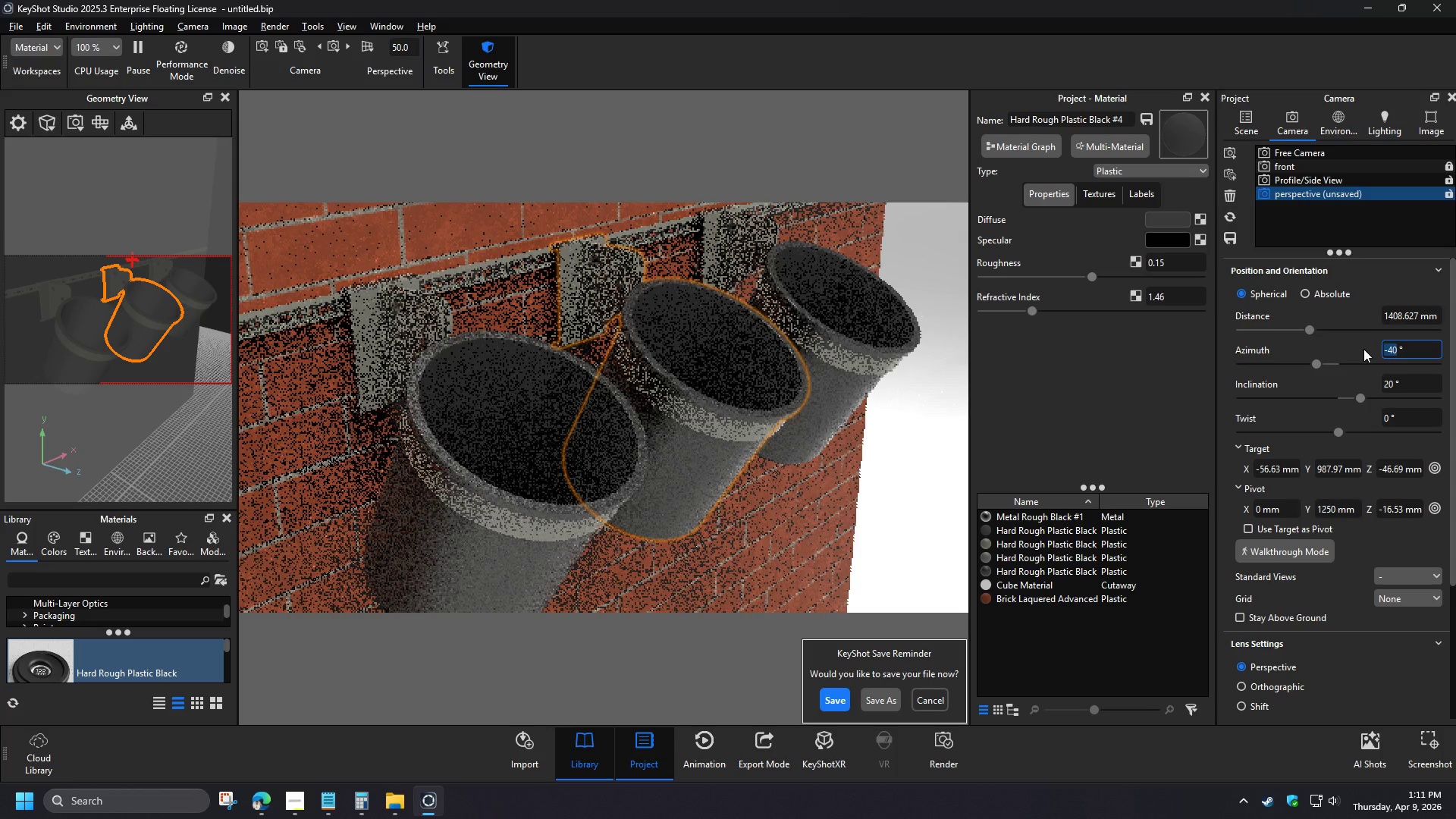 
key(NumpadEnter)
 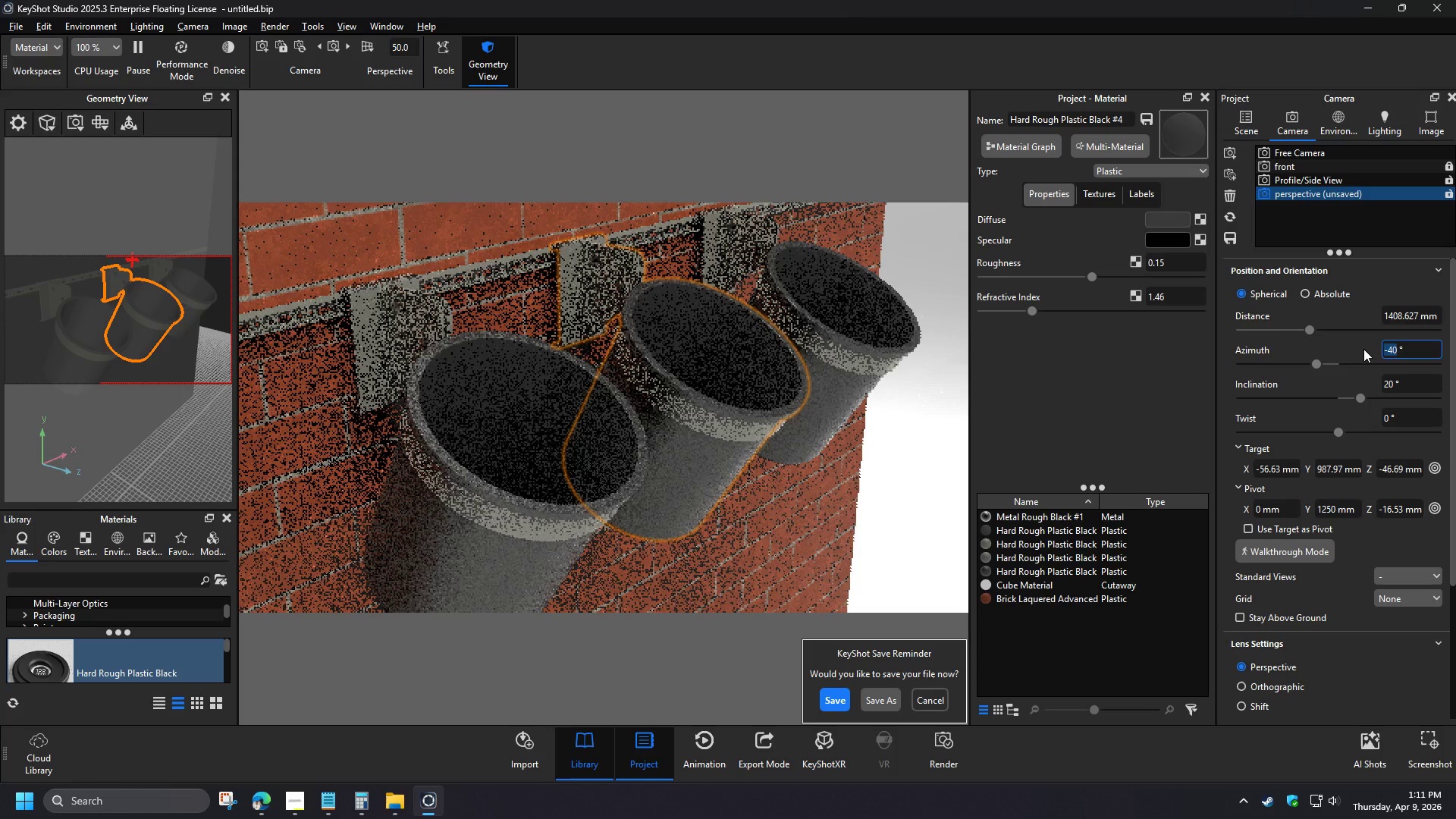 
left_click_drag(start_coordinate=[1409, 419], to_coordinate=[1346, 415])
 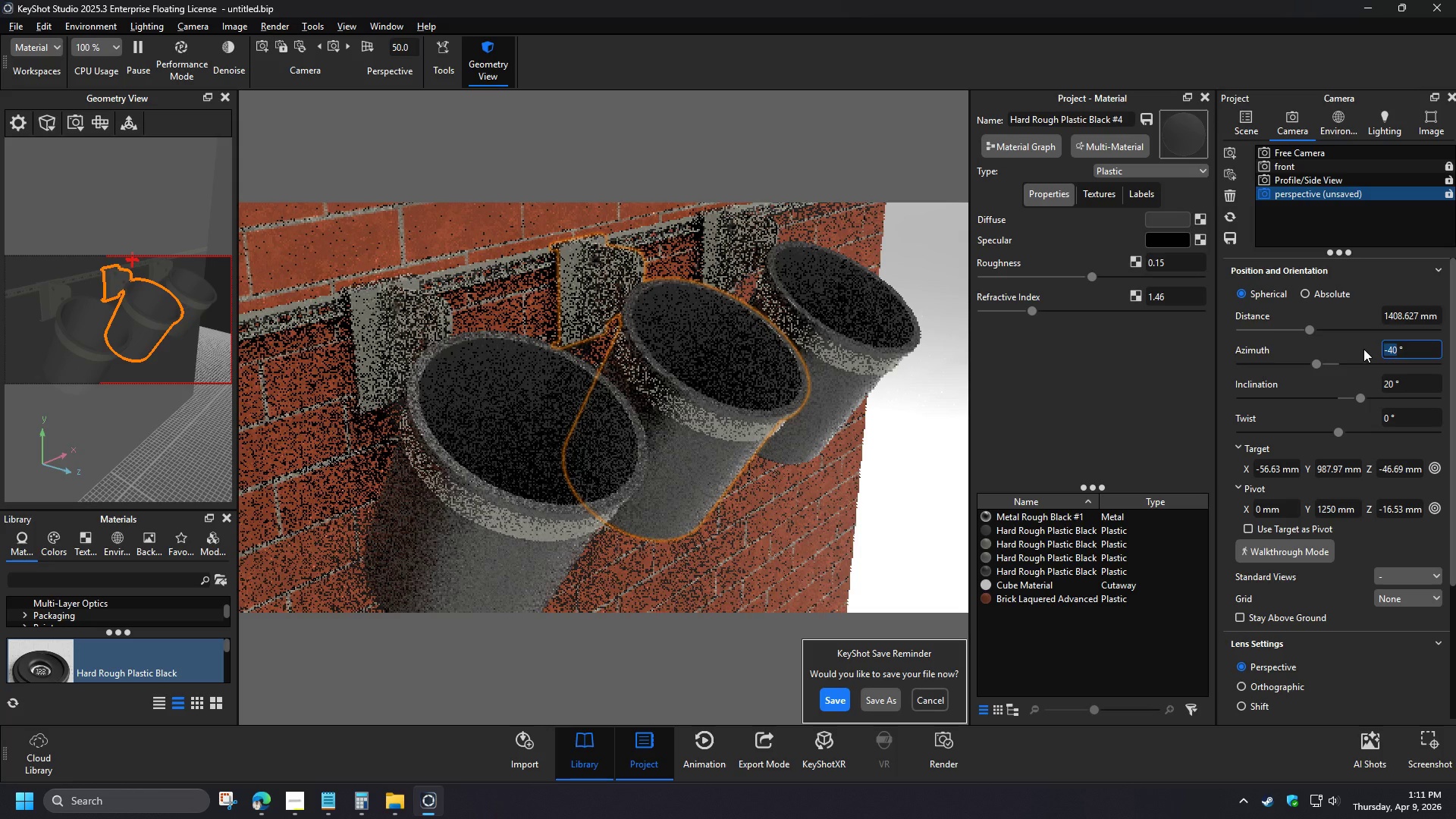 
key(Numpad1)
 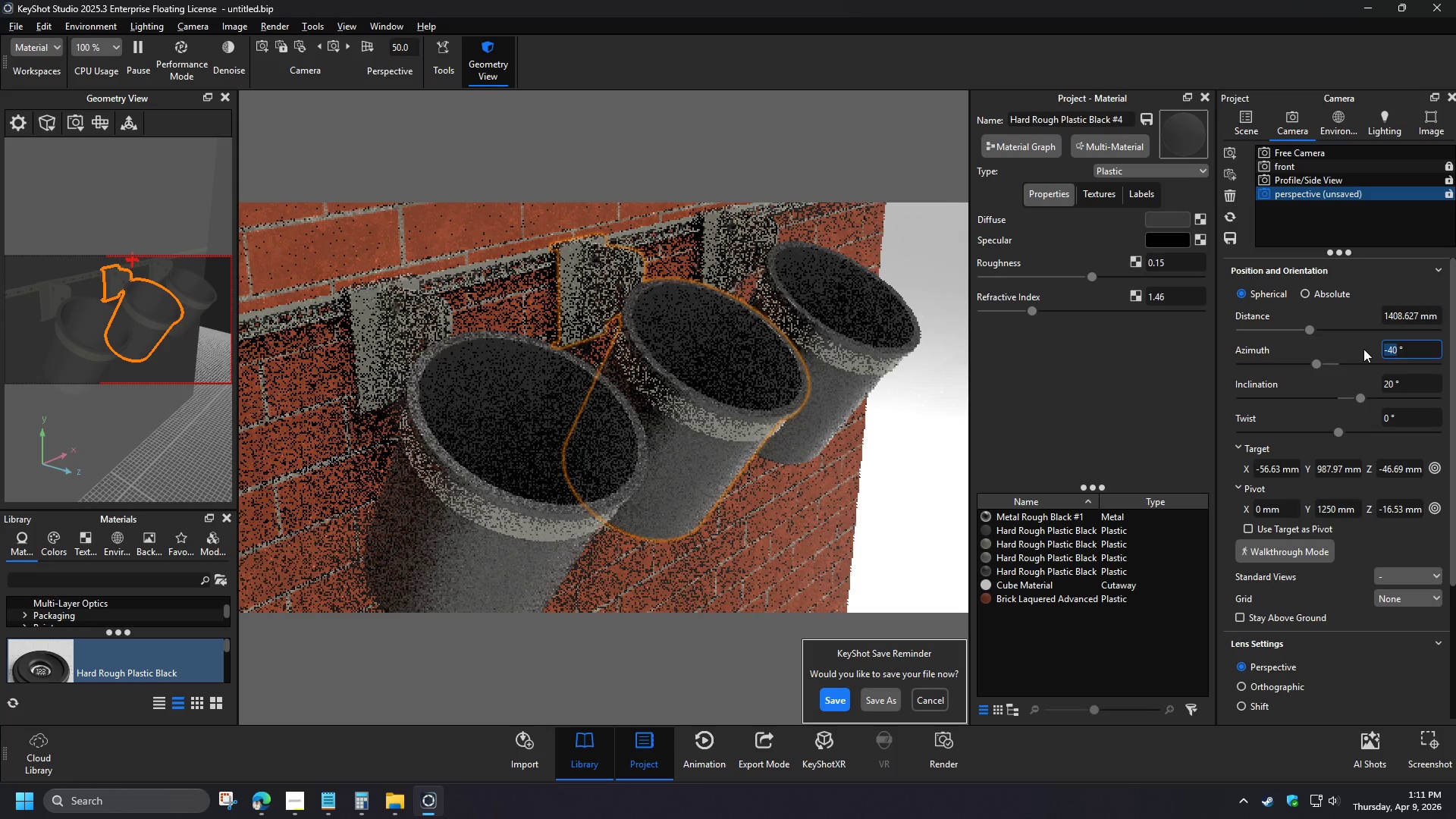 
key(Numpad0)
 